 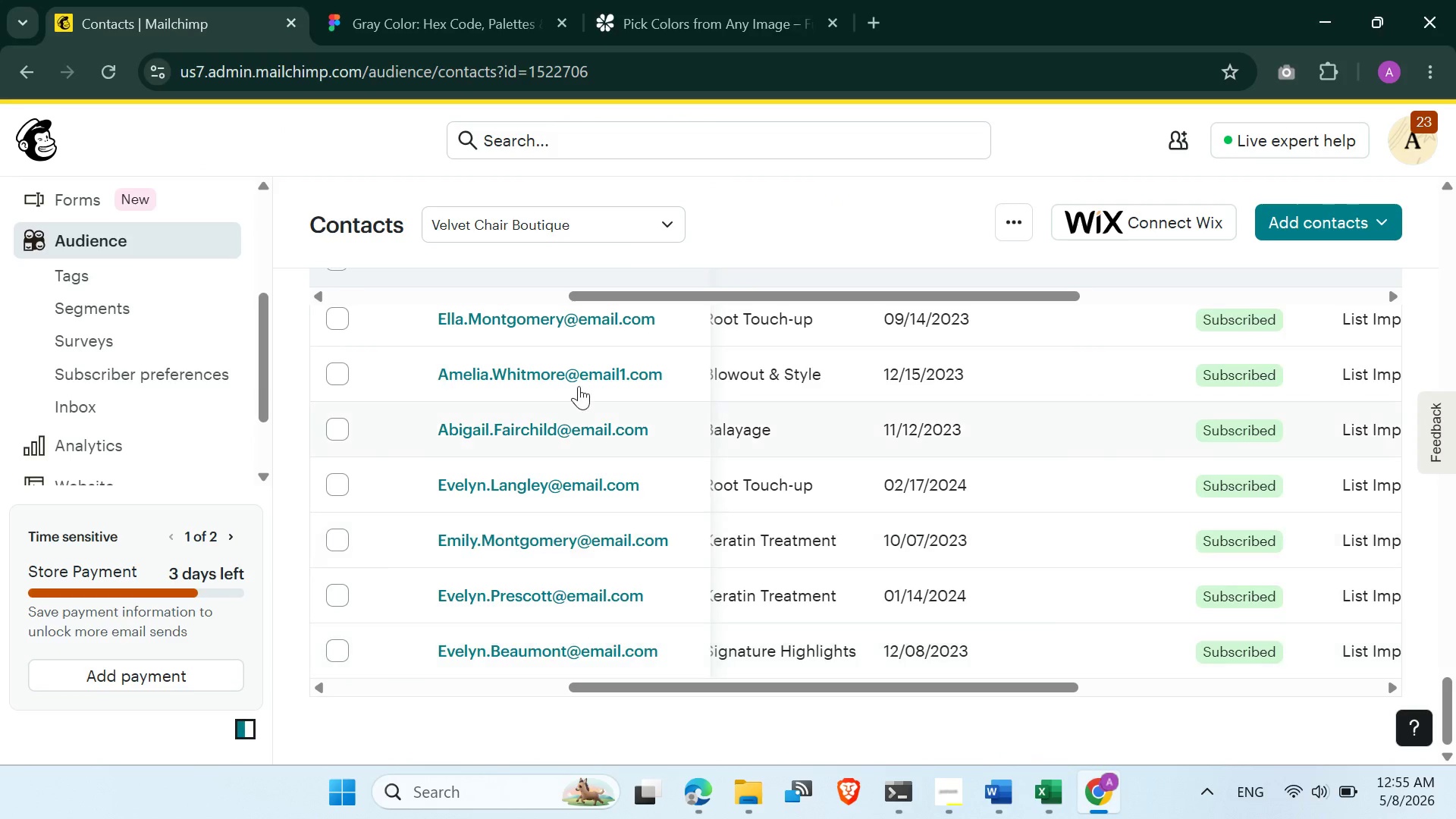 
scroll: coordinate [109, 350], scroll_direction: down, amount: 3.0
 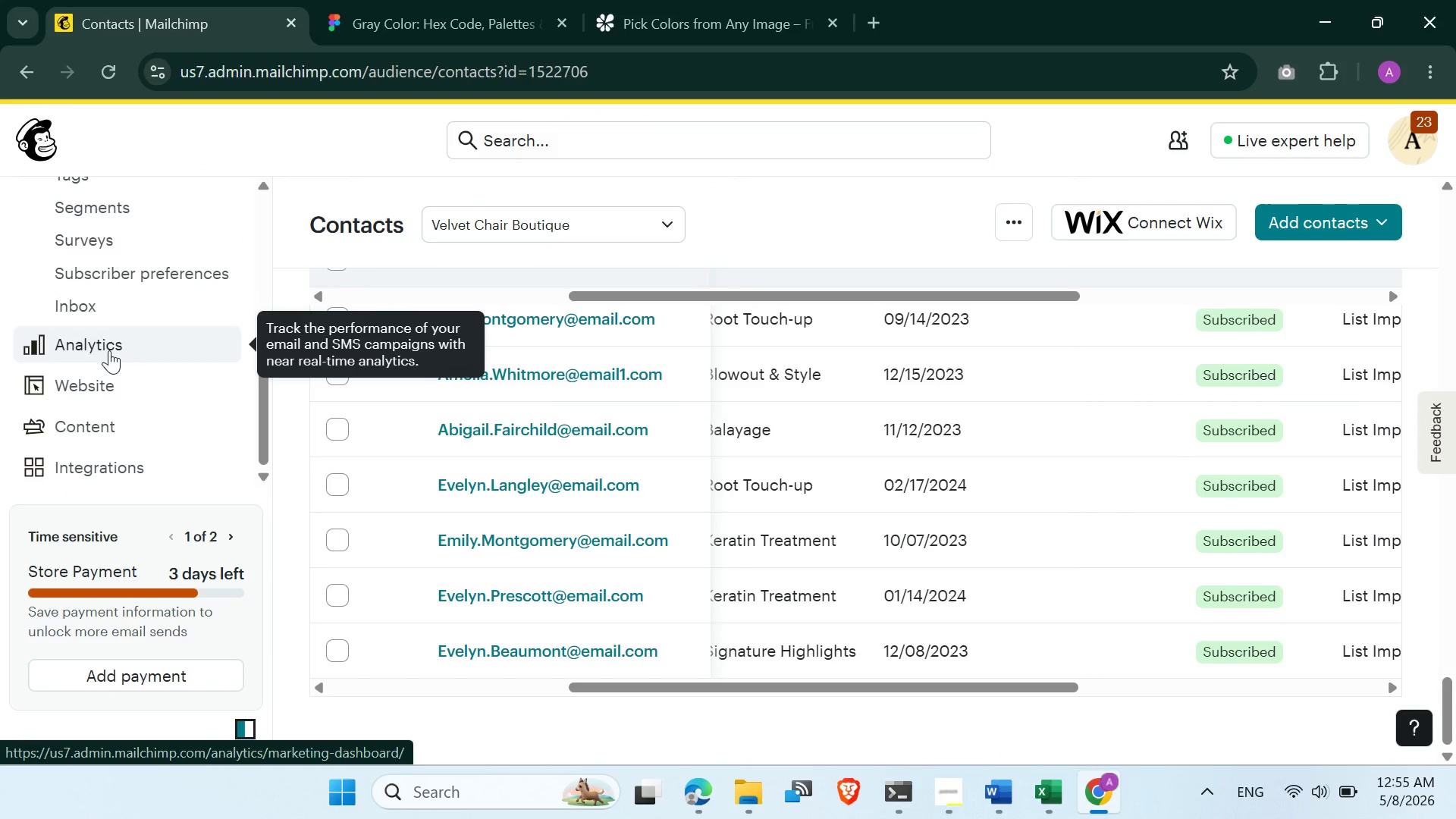 
scroll: coordinate [109, 348], scroll_direction: up, amount: 3.0
 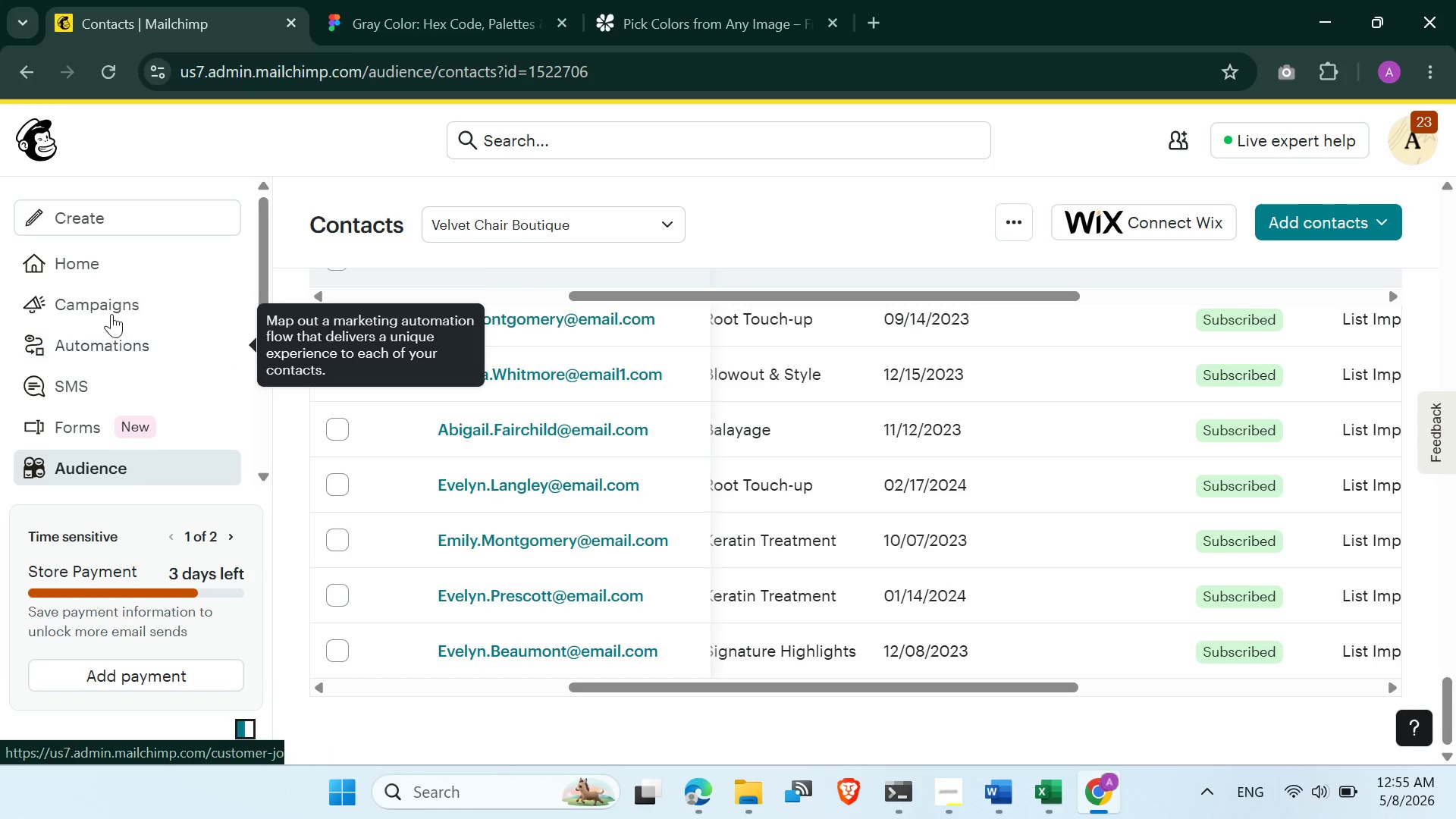 
left_click([111, 310])
 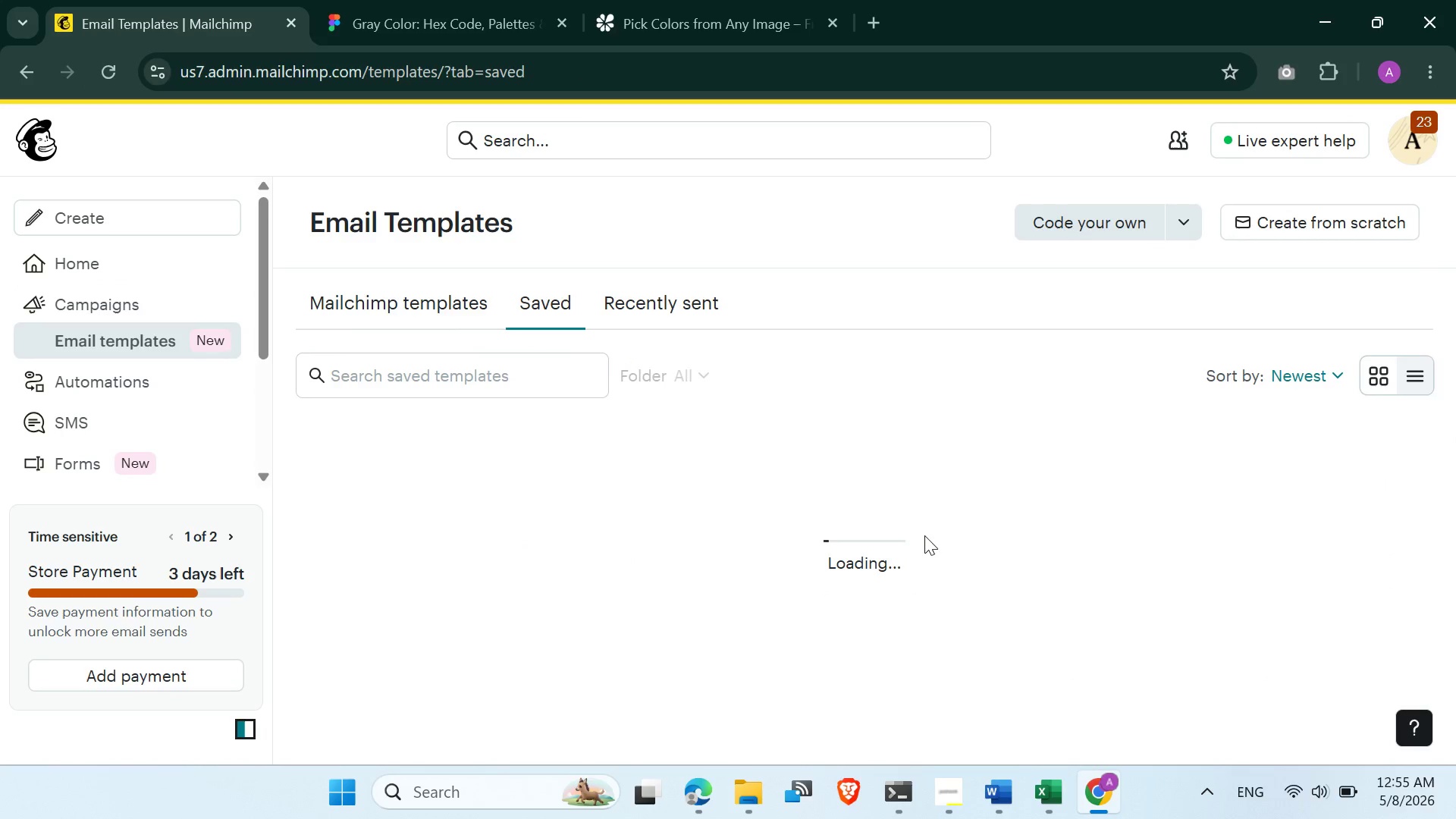 
scroll: coordinate [914, 532], scroll_direction: down, amount: 1.0
 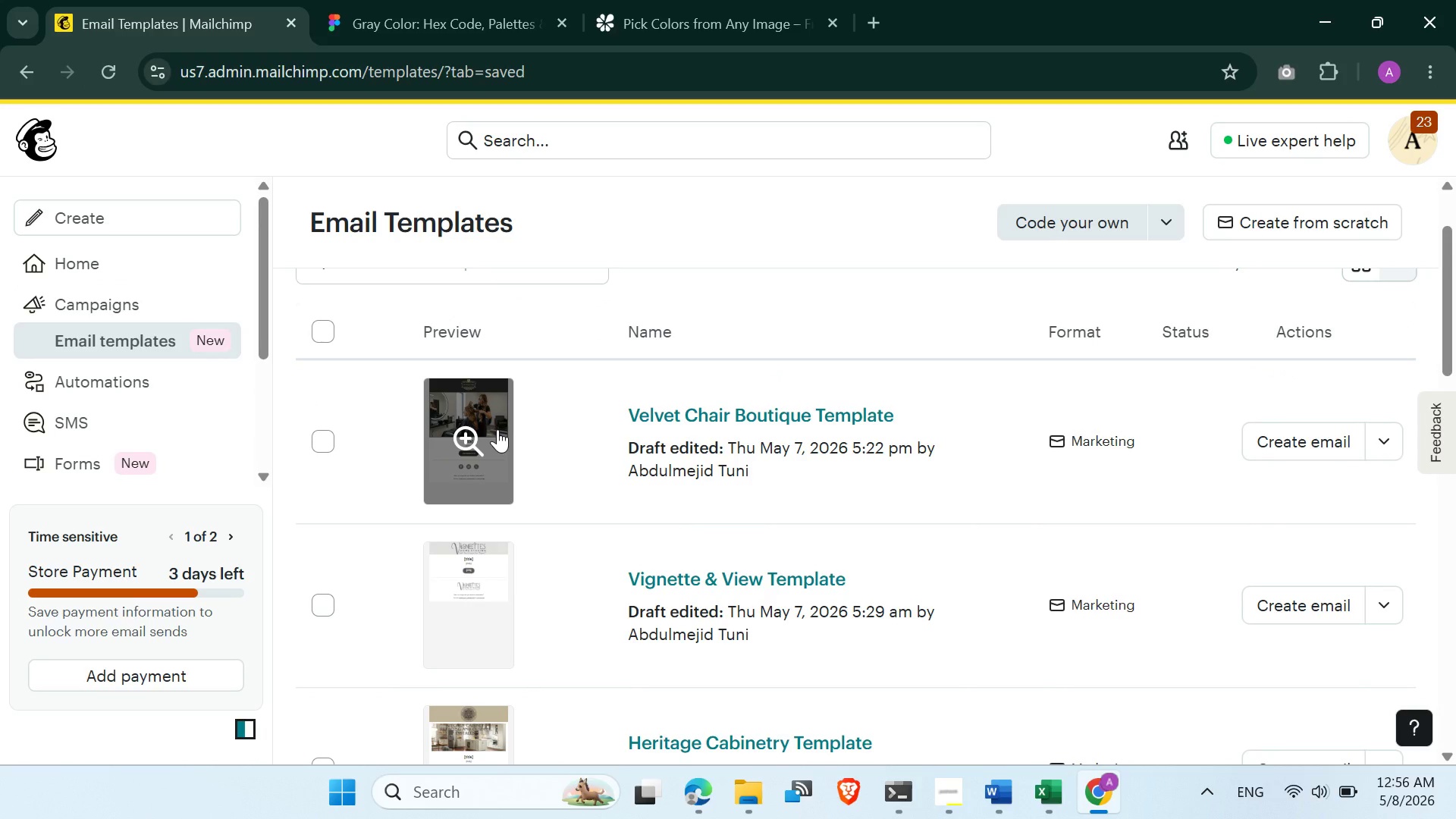 
wait(5.73)
 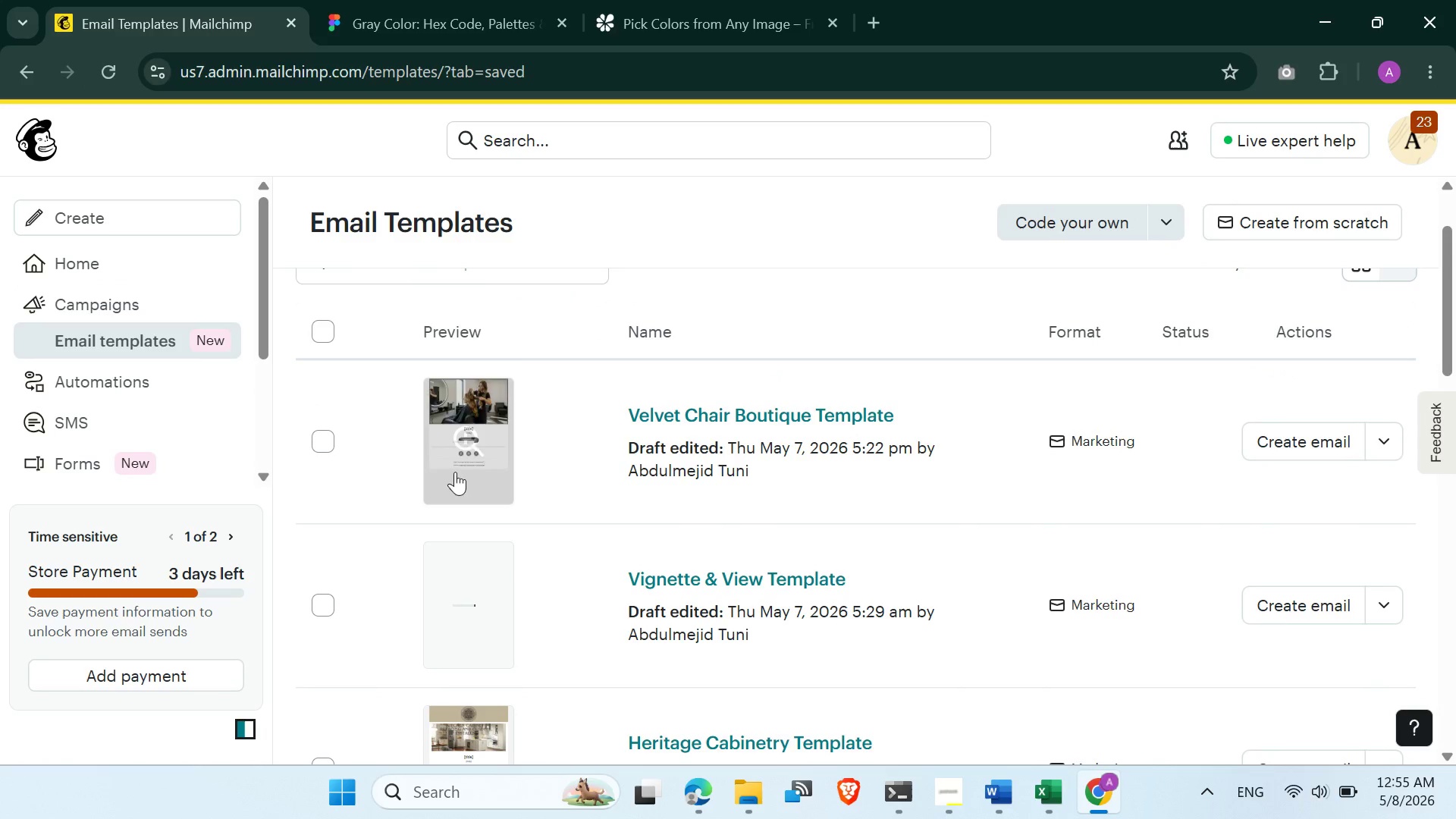 
scroll: coordinate [158, 405], scroll_direction: down, amount: 2.0
 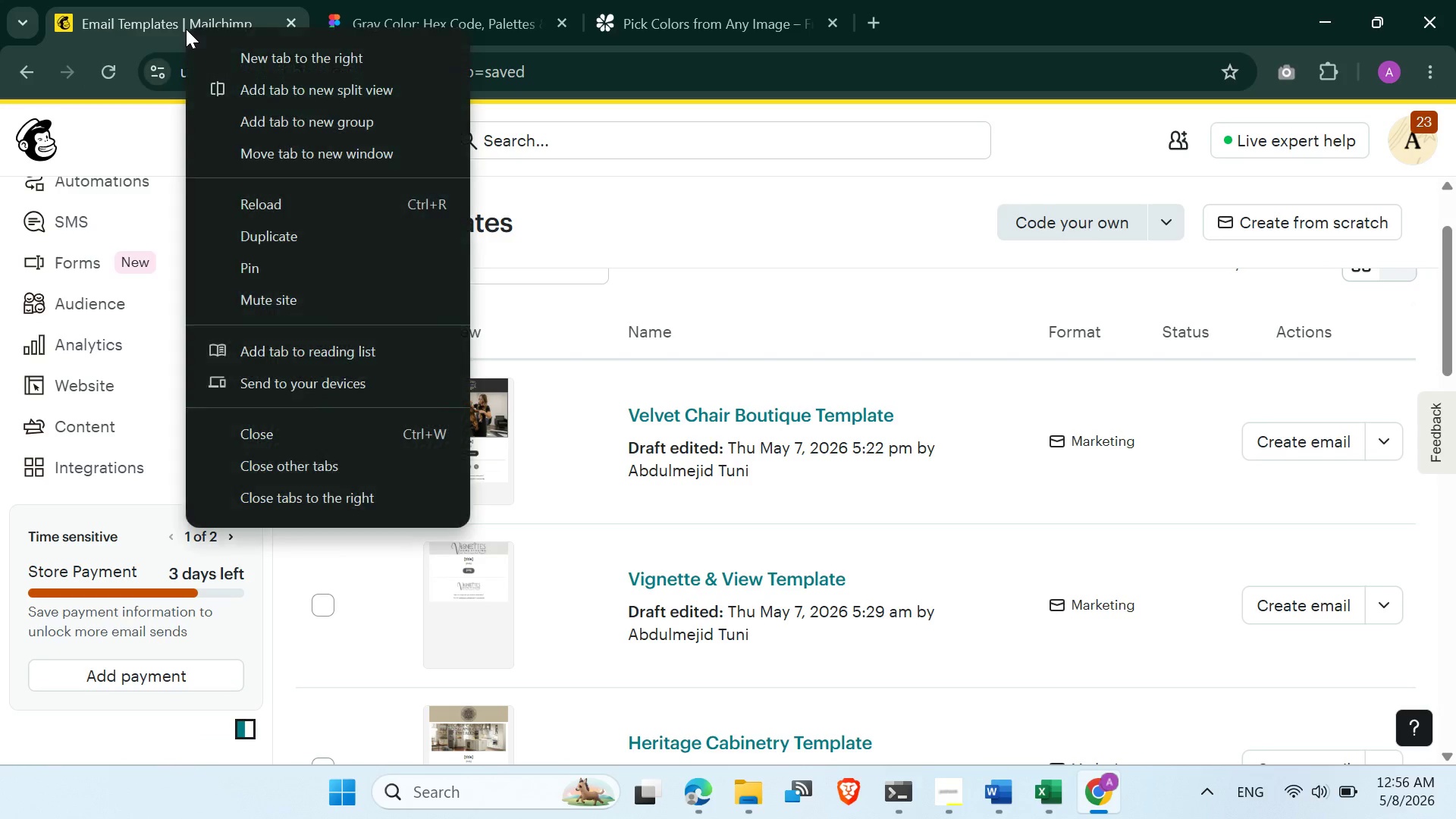 
wait(5.84)
 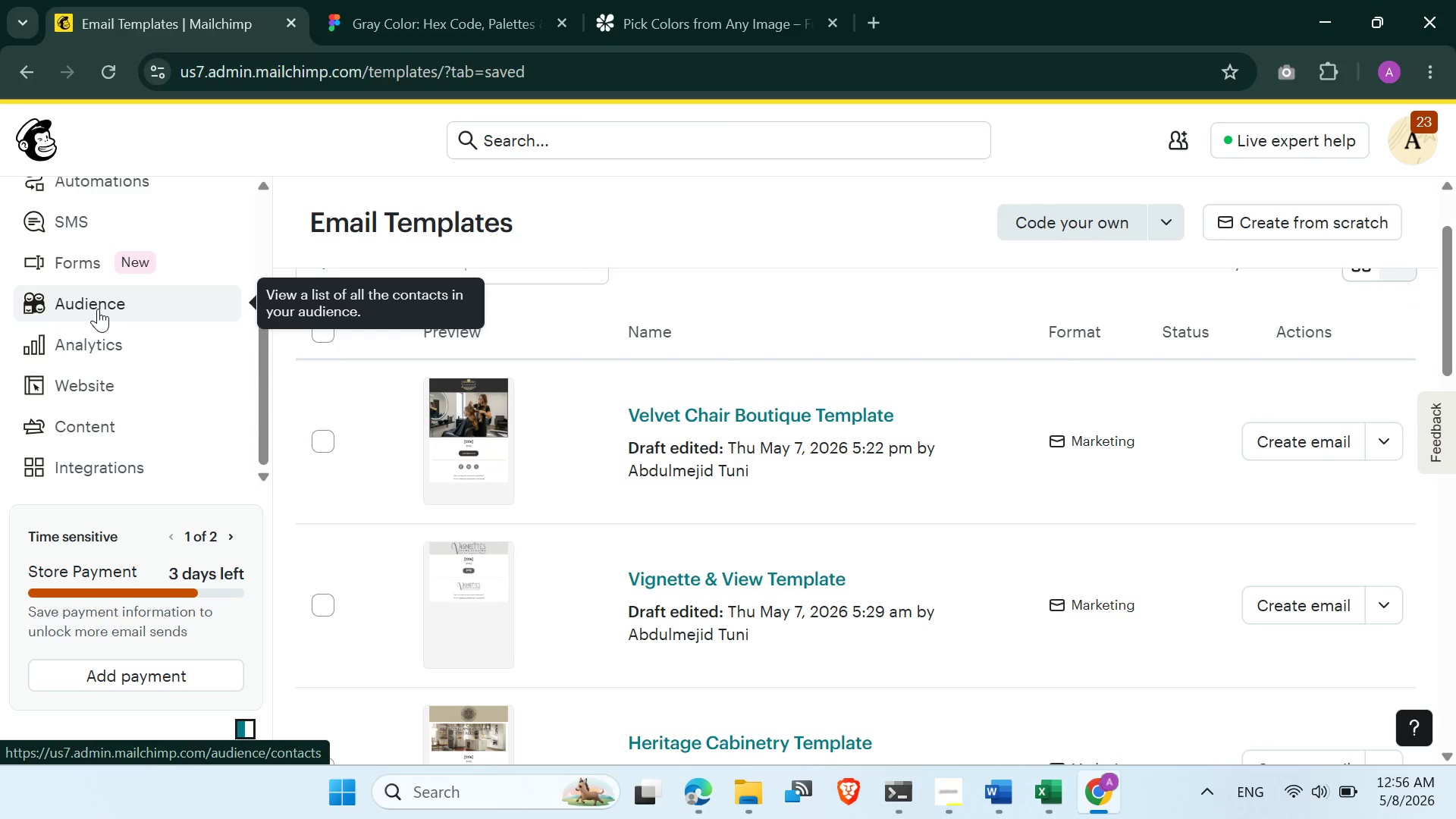 
left_click([271, 233])
 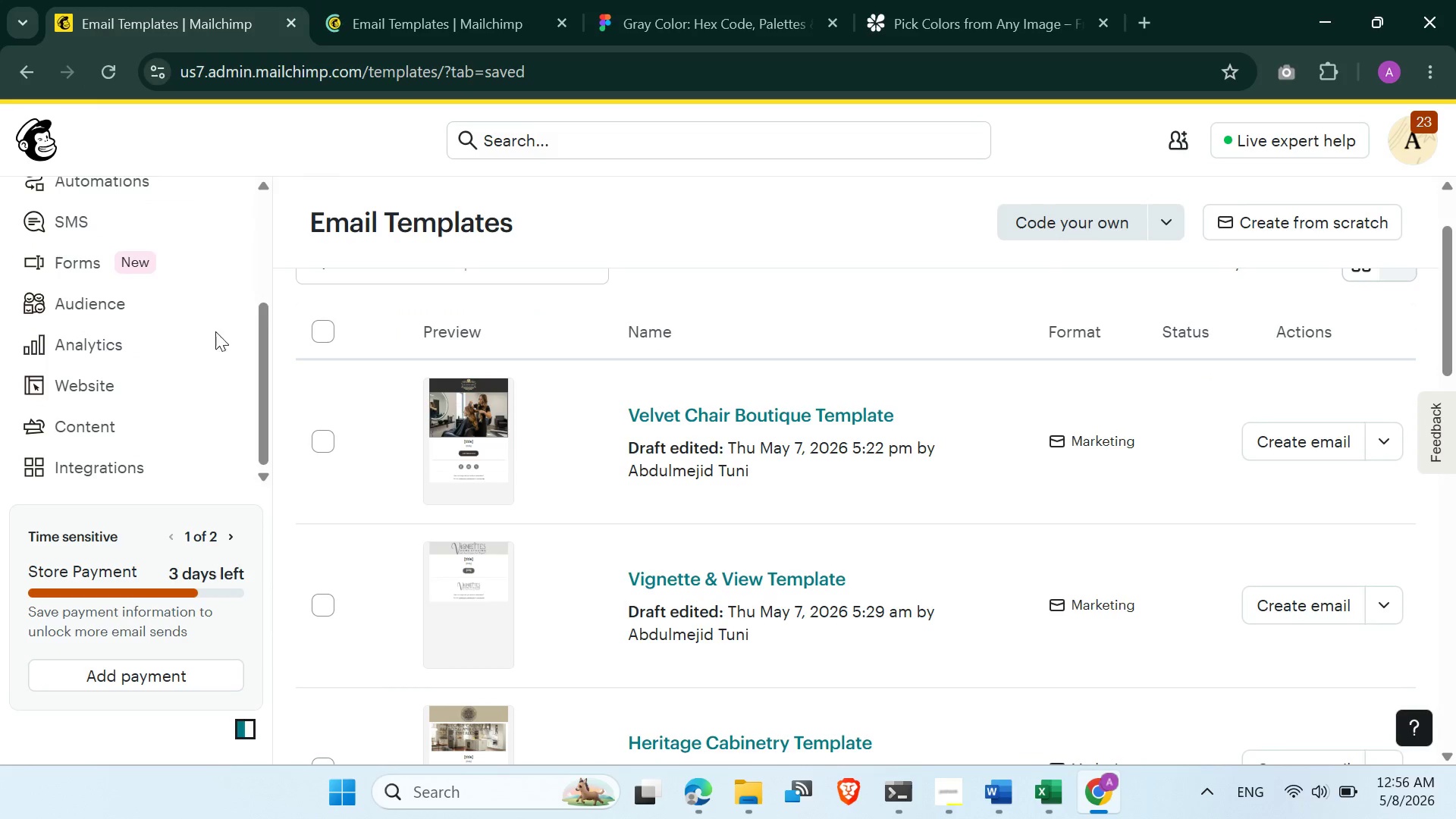 
wait(6.61)
 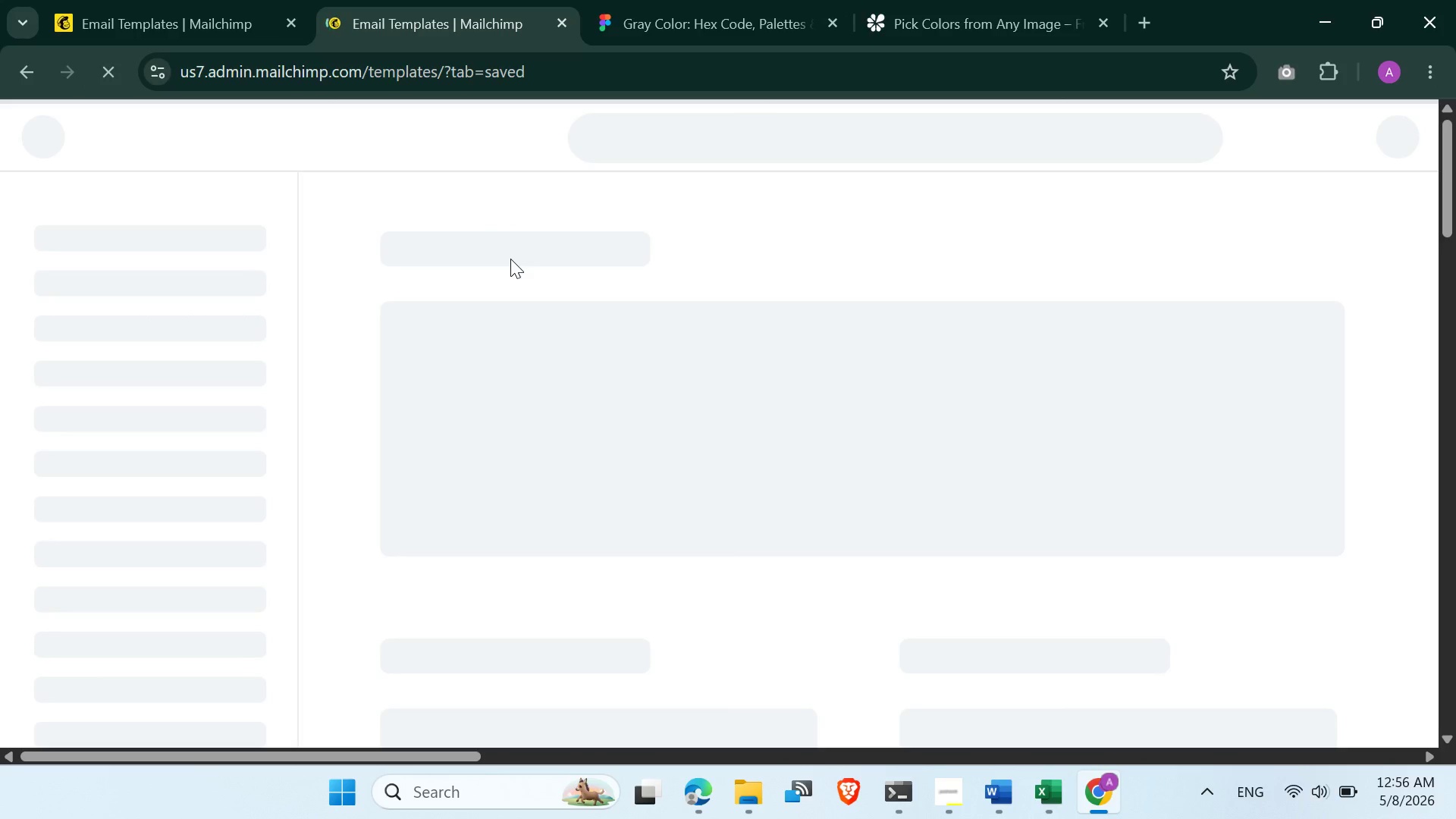 
scroll: coordinate [114, 430], scroll_direction: down, amount: 3.0
 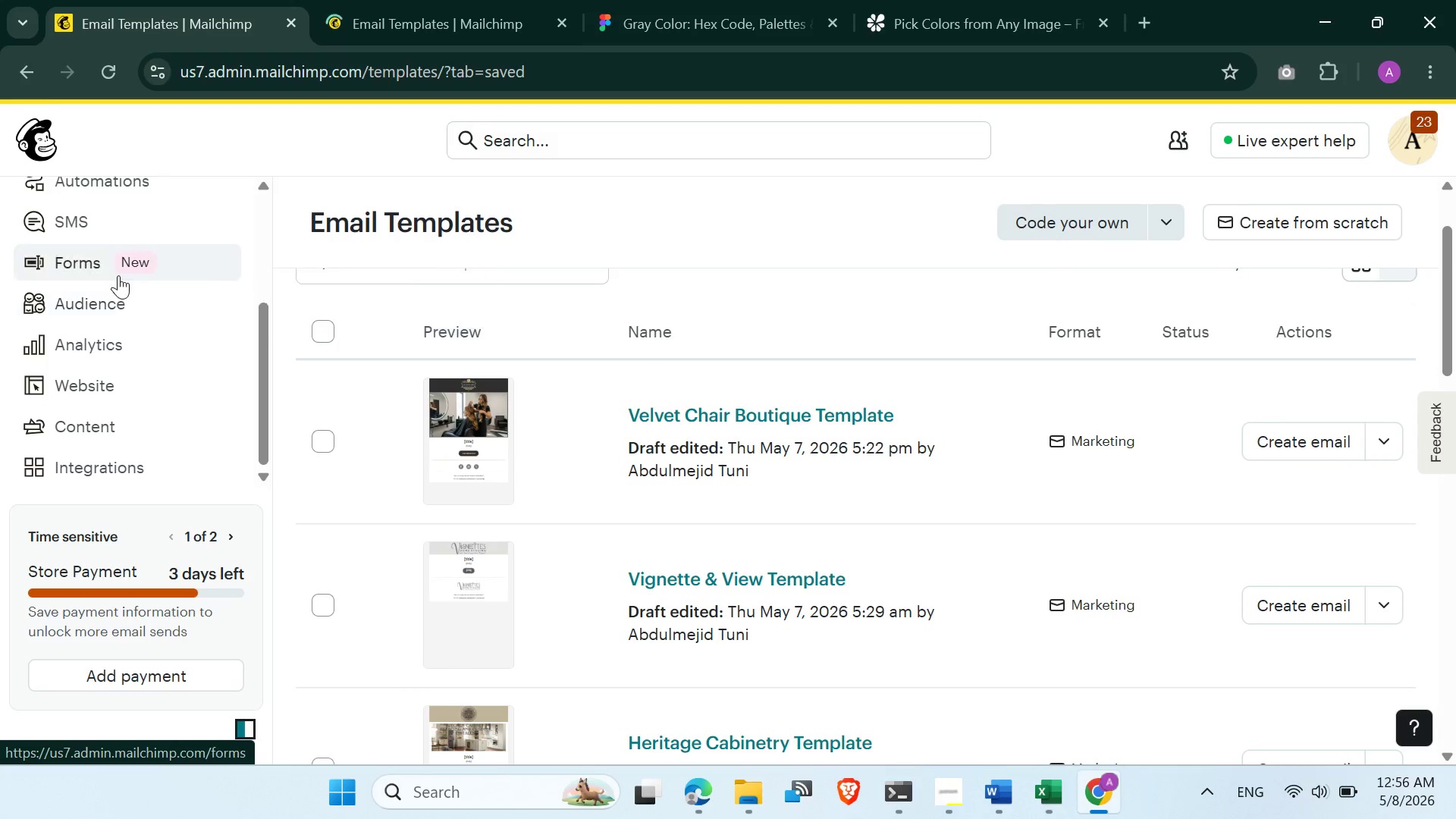 
scroll: coordinate [118, 275], scroll_direction: up, amount: 1.0
 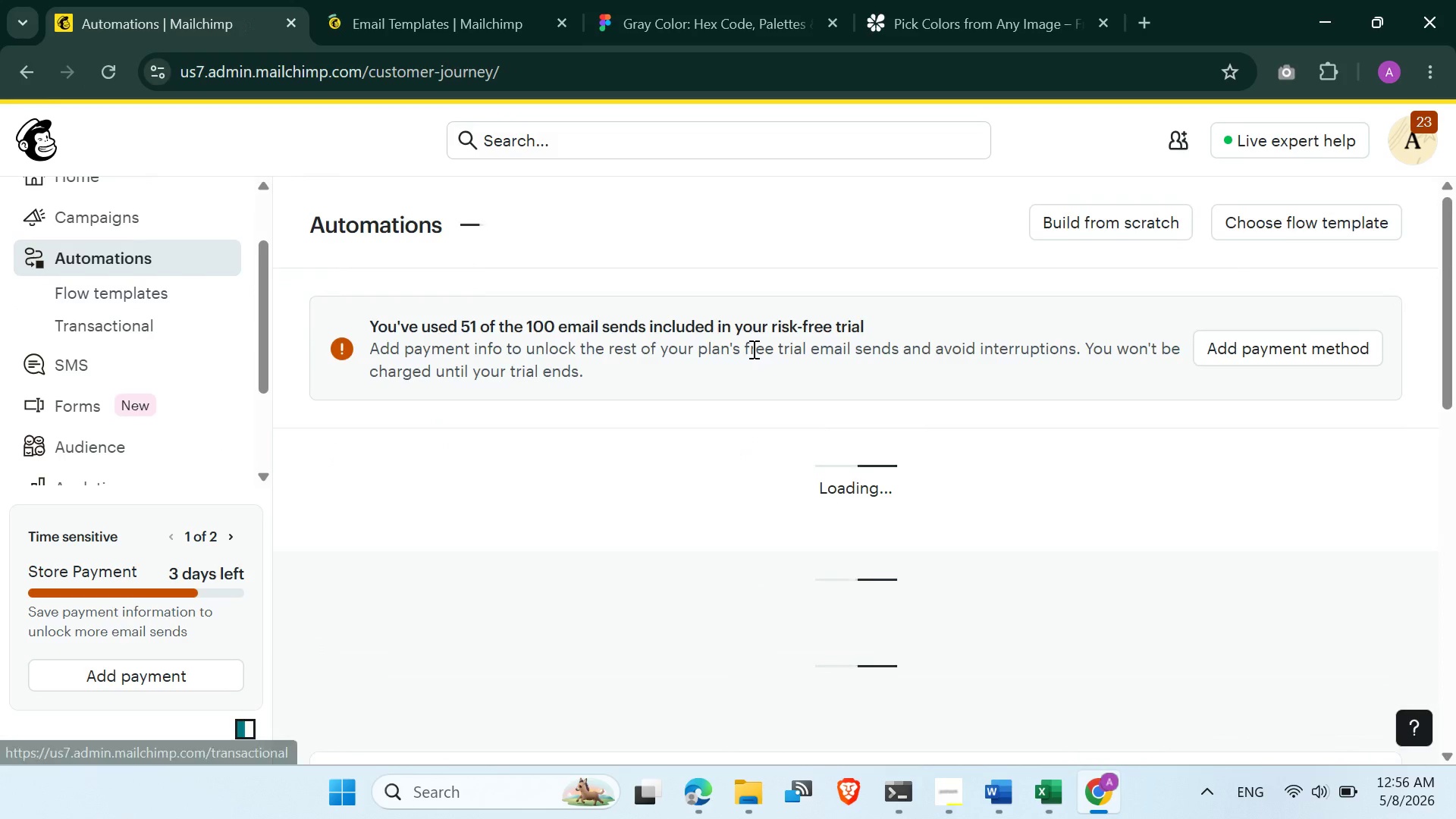 
scroll: coordinate [554, 540], scroll_direction: down, amount: 3.0
 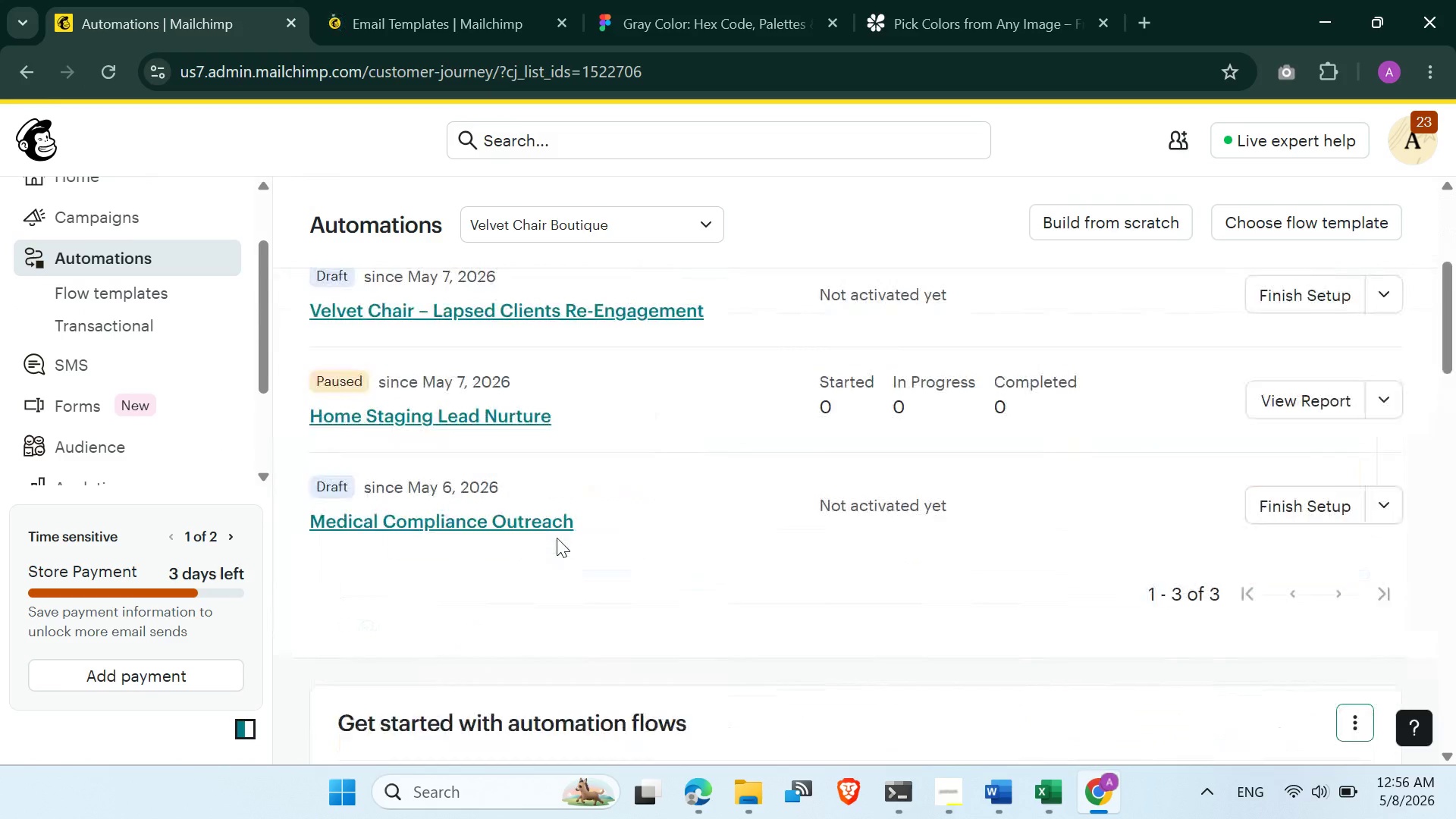 
scroll: coordinate [557, 538], scroll_direction: up, amount: 1.0
 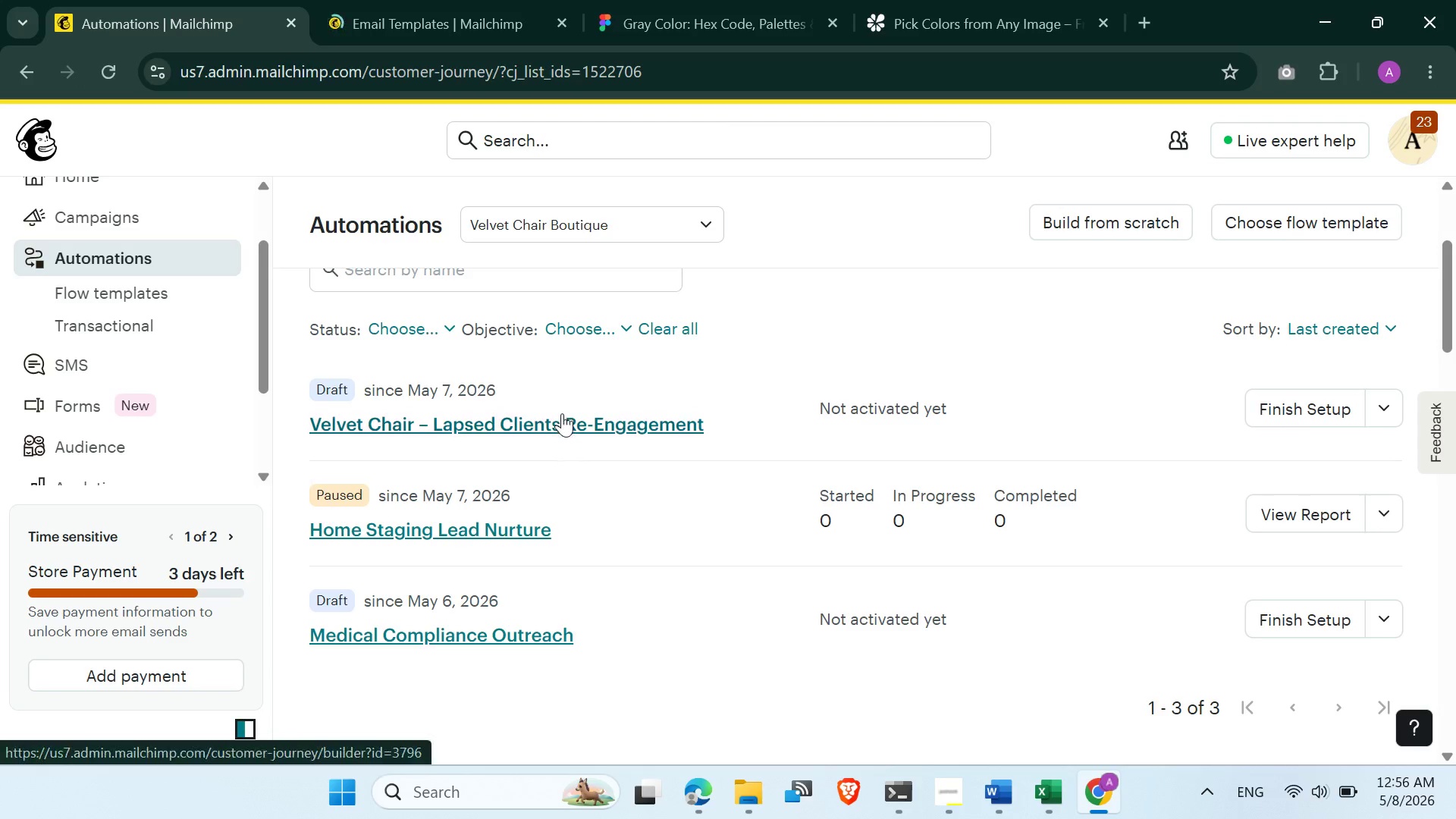 
left_click([562, 413])
 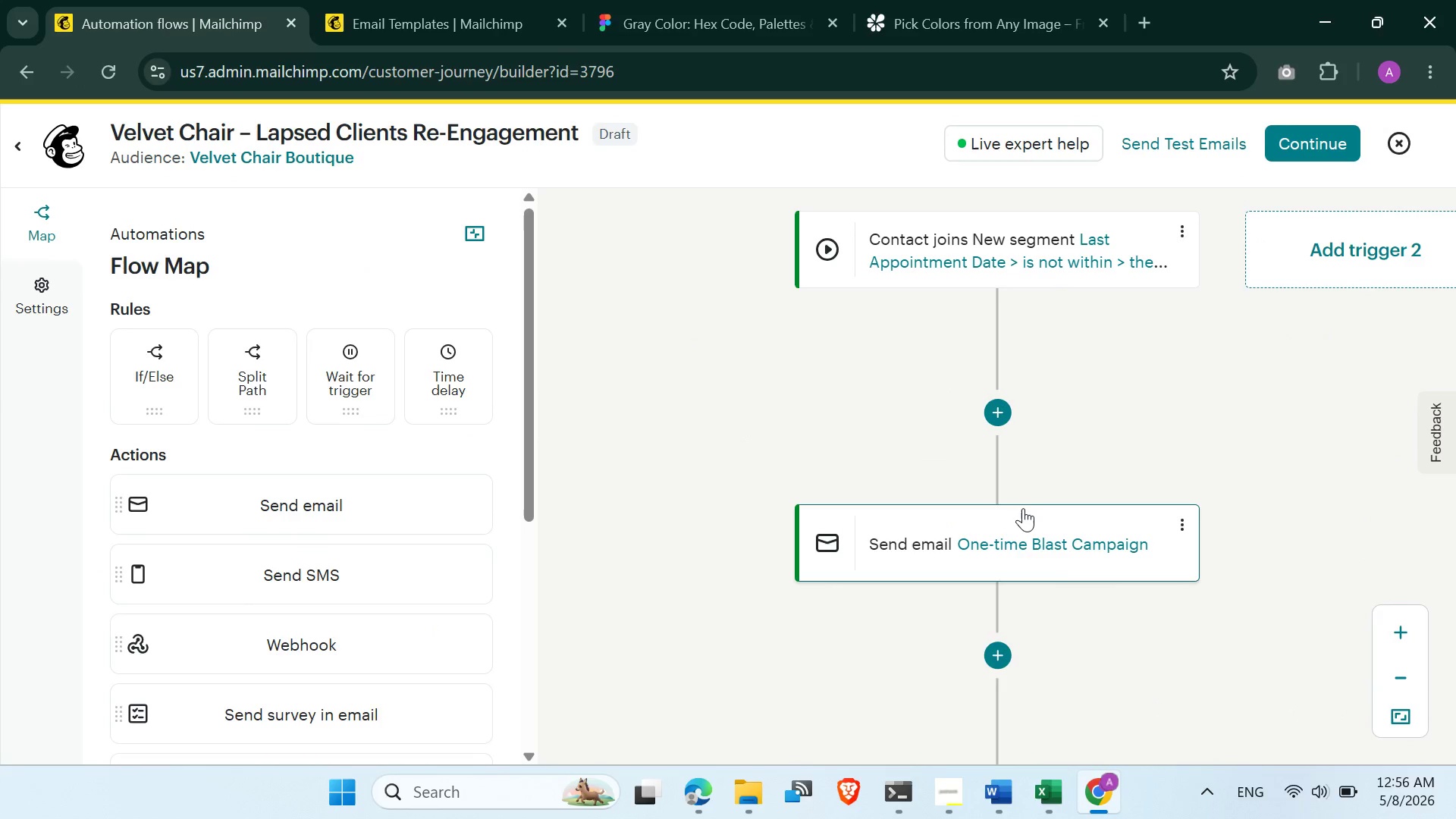 
wait(5.14)
 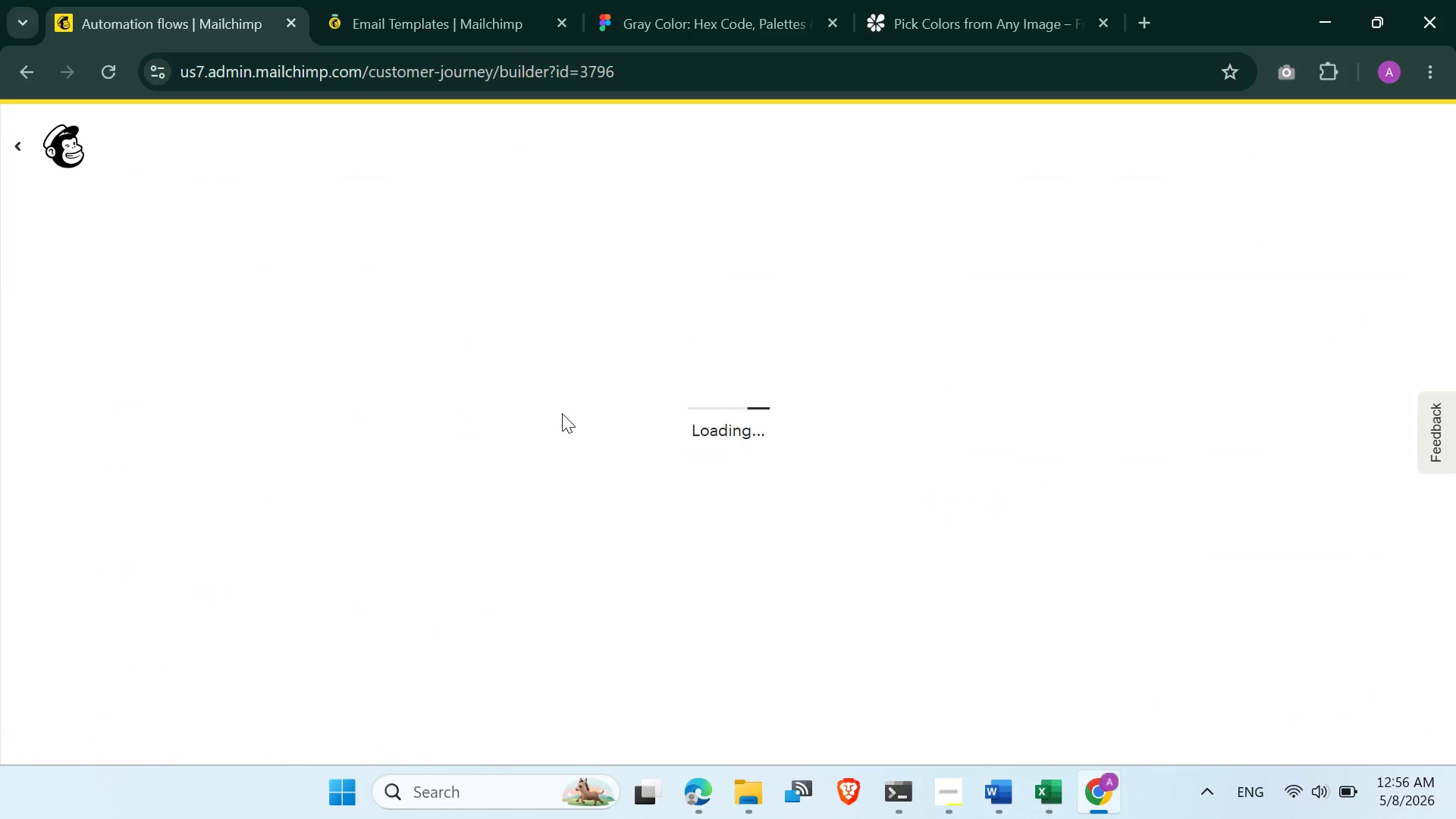 
left_click([1180, 518])
 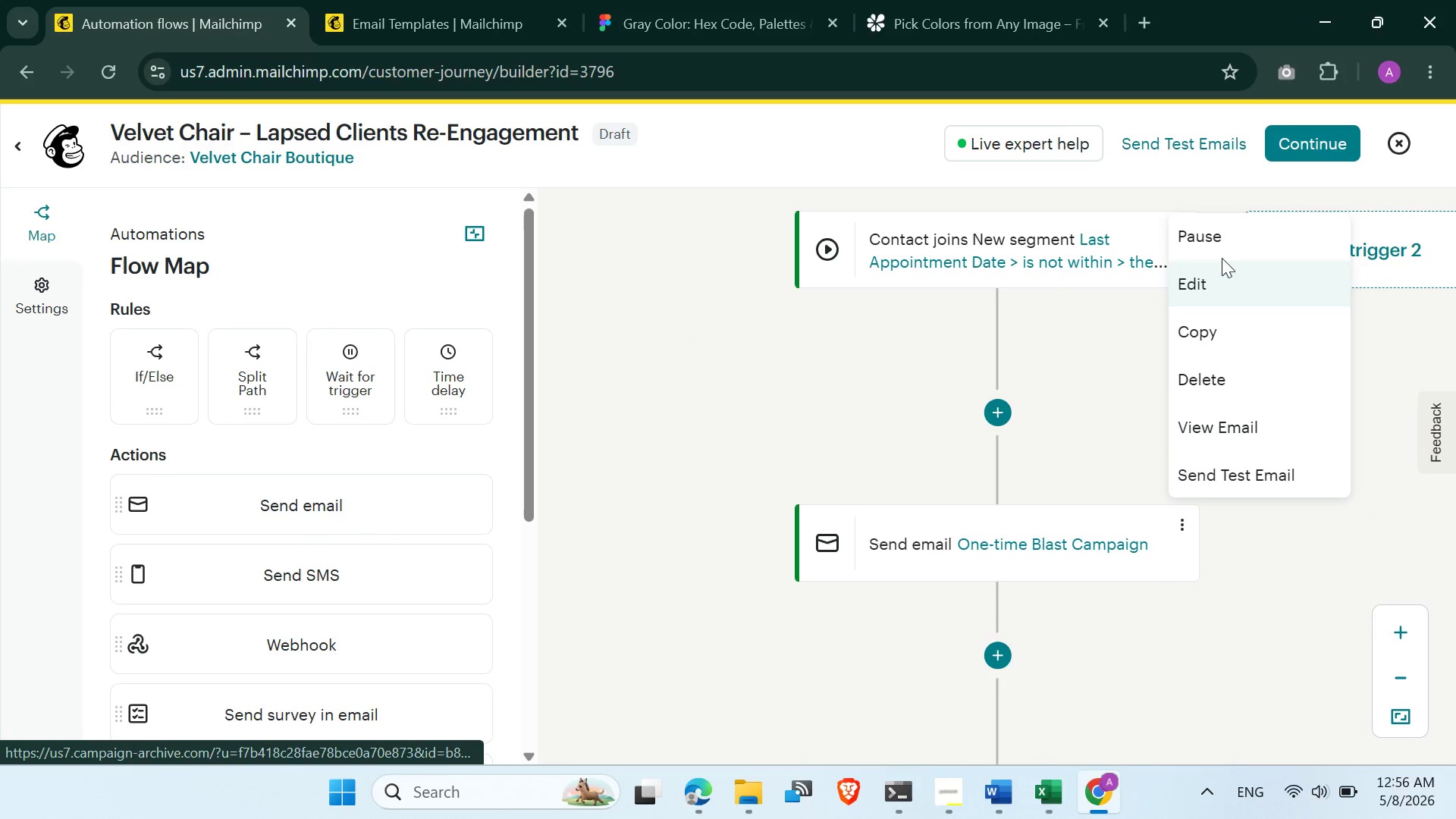 
left_click([1216, 273])
 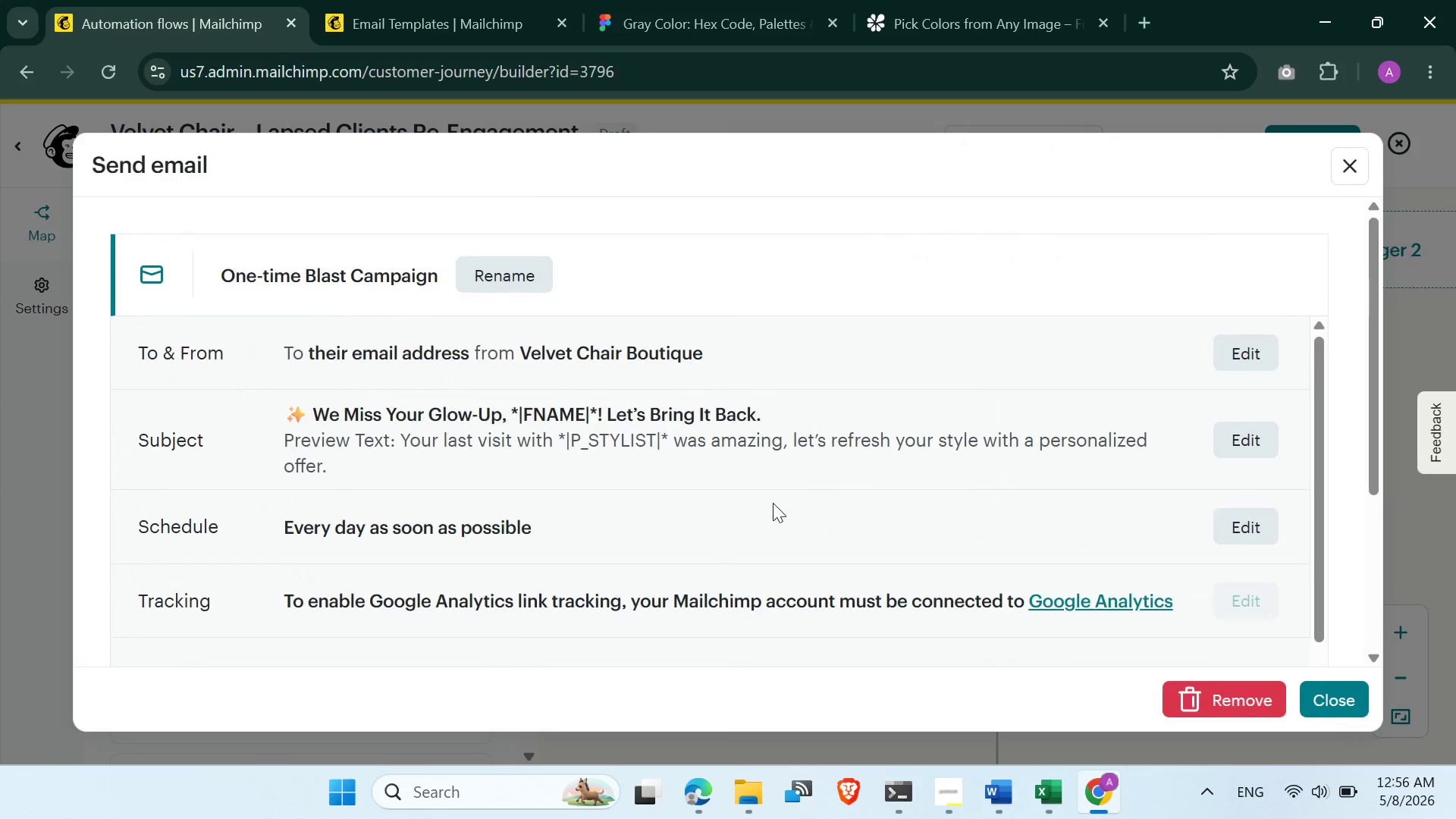 
scroll: coordinate [783, 498], scroll_direction: down, amount: 3.0
 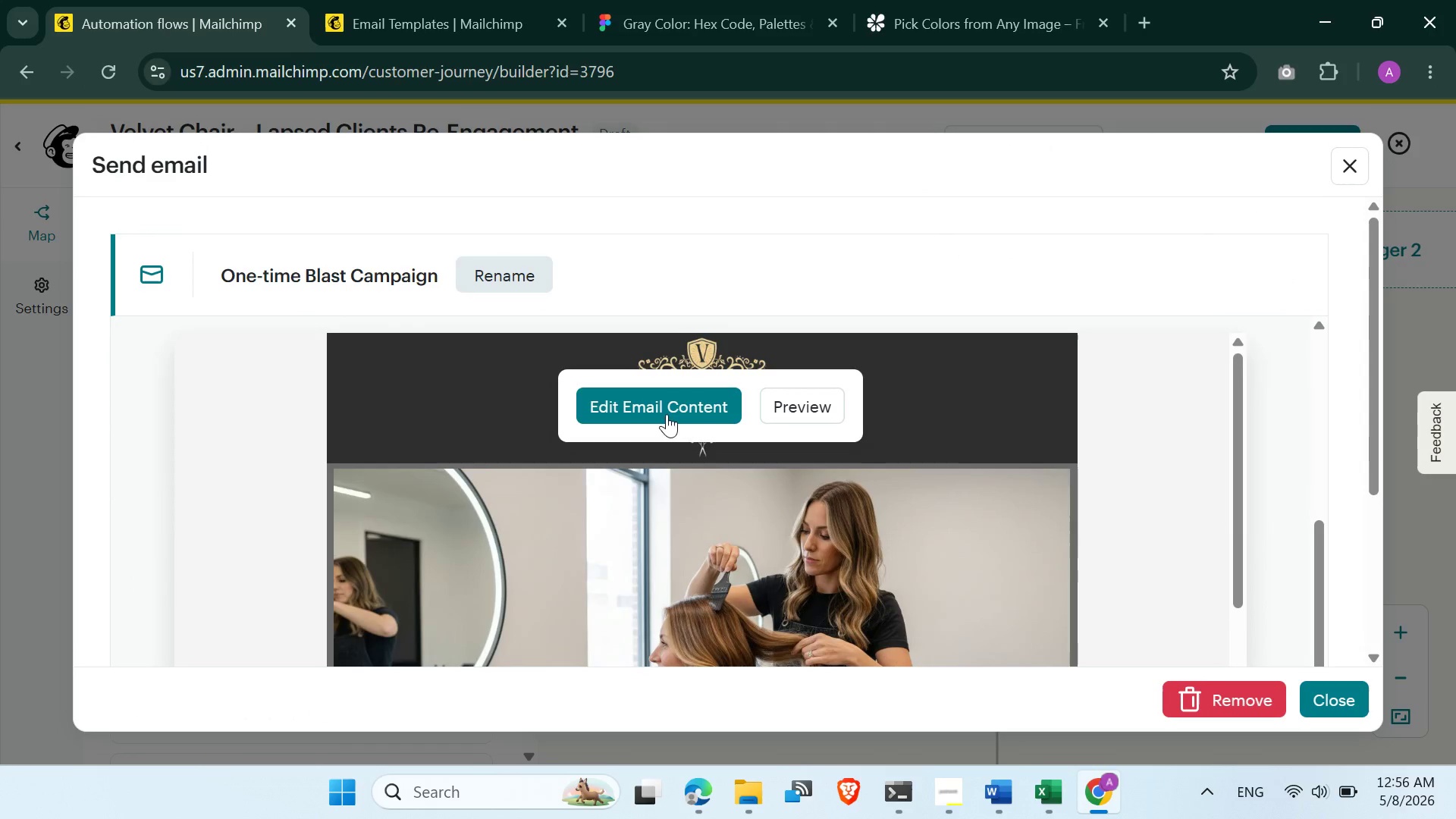 
left_click([664, 411])
 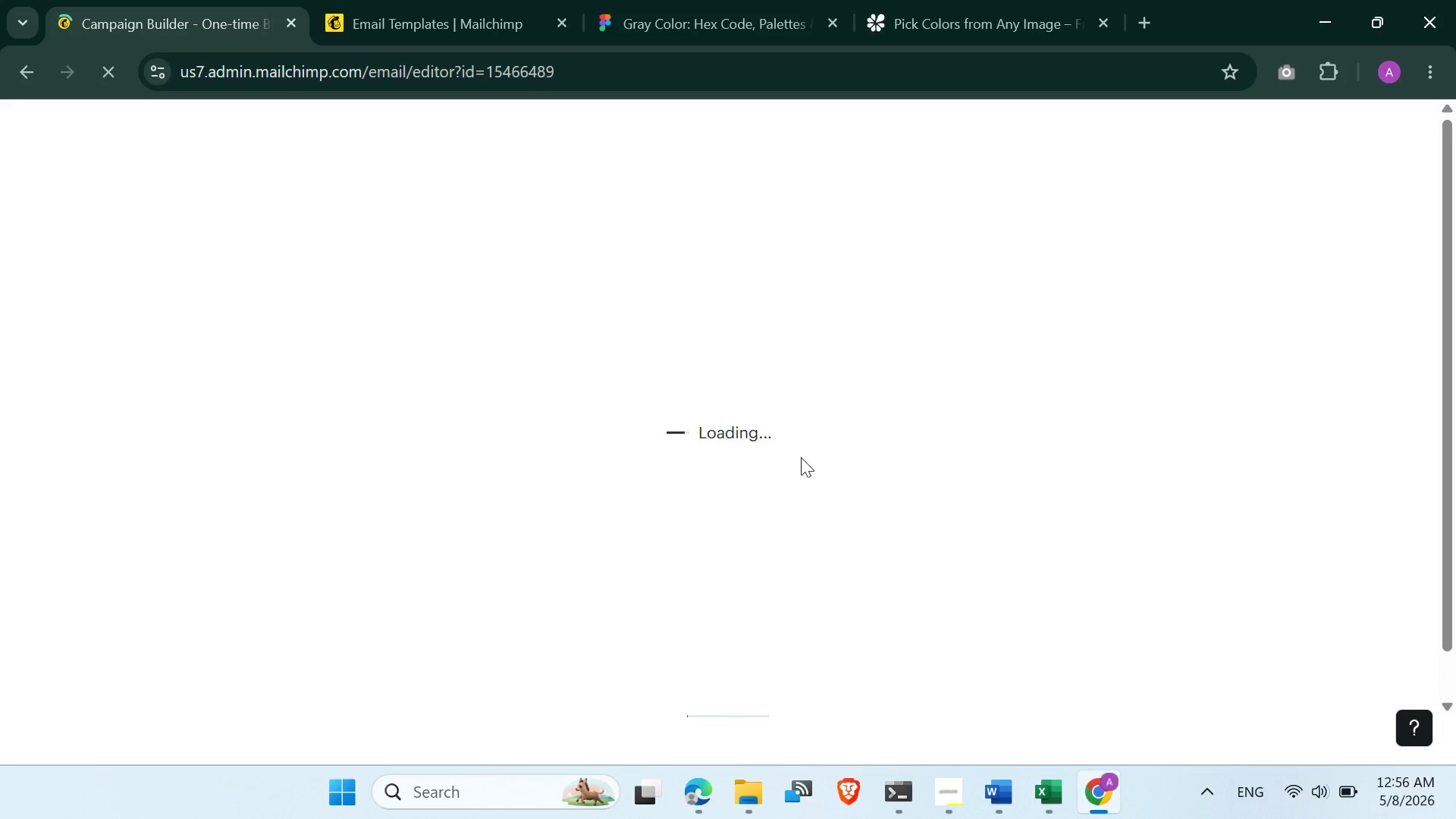 
wait(12.7)
 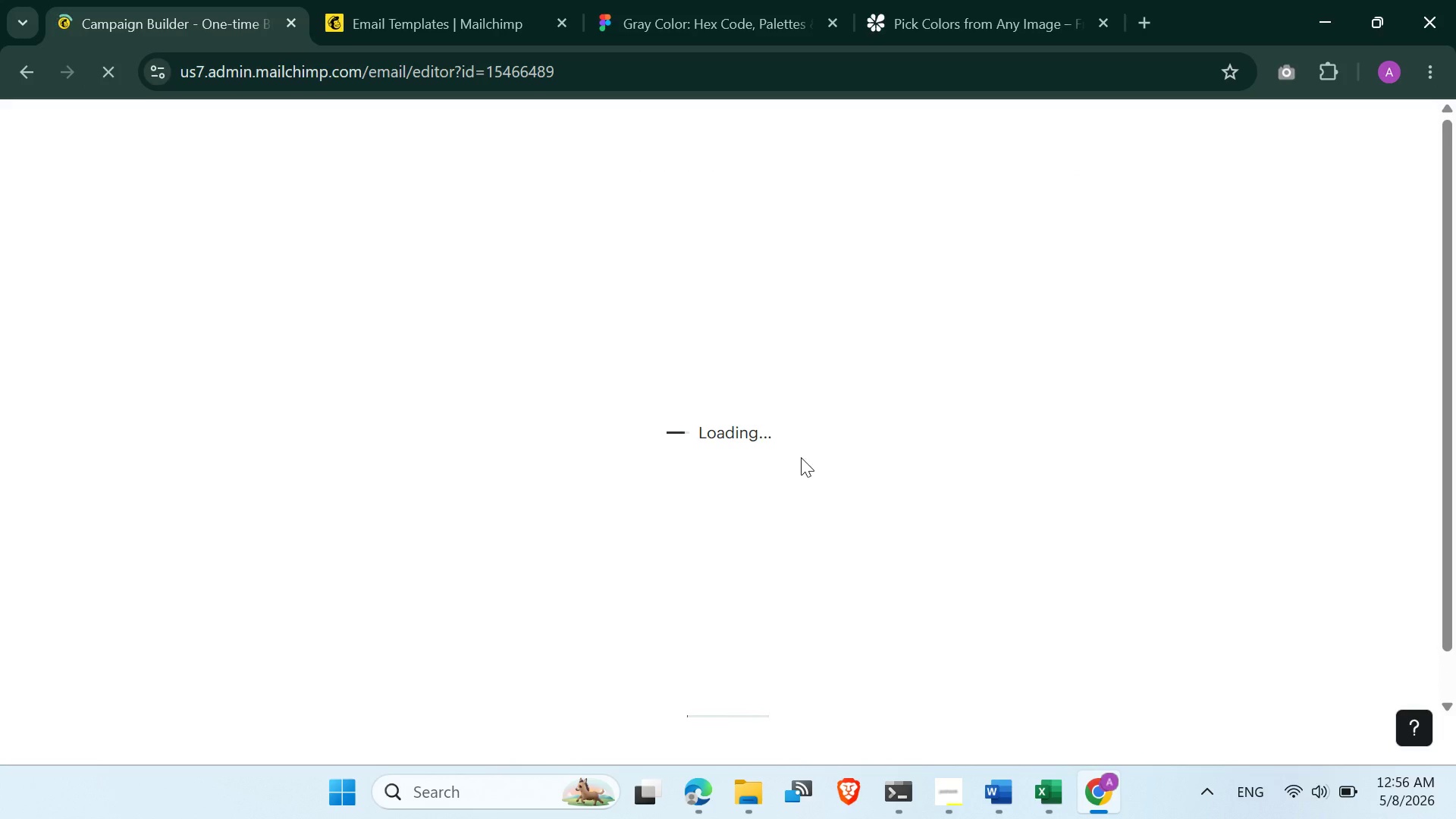 
scroll: coordinate [807, 441], scroll_direction: down, amount: 11.0
 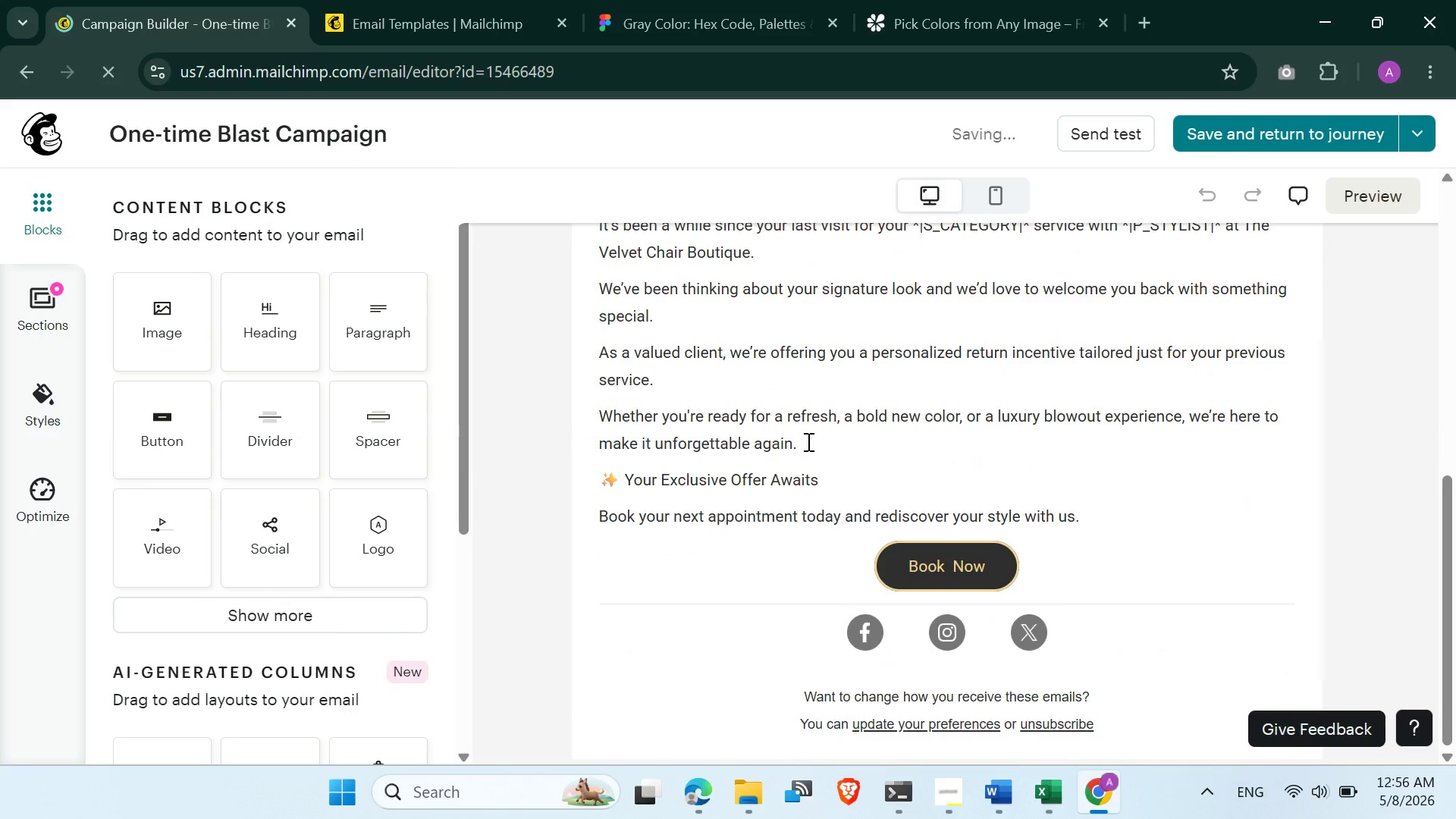 
scroll: coordinate [805, 441], scroll_direction: up, amount: 6.0
 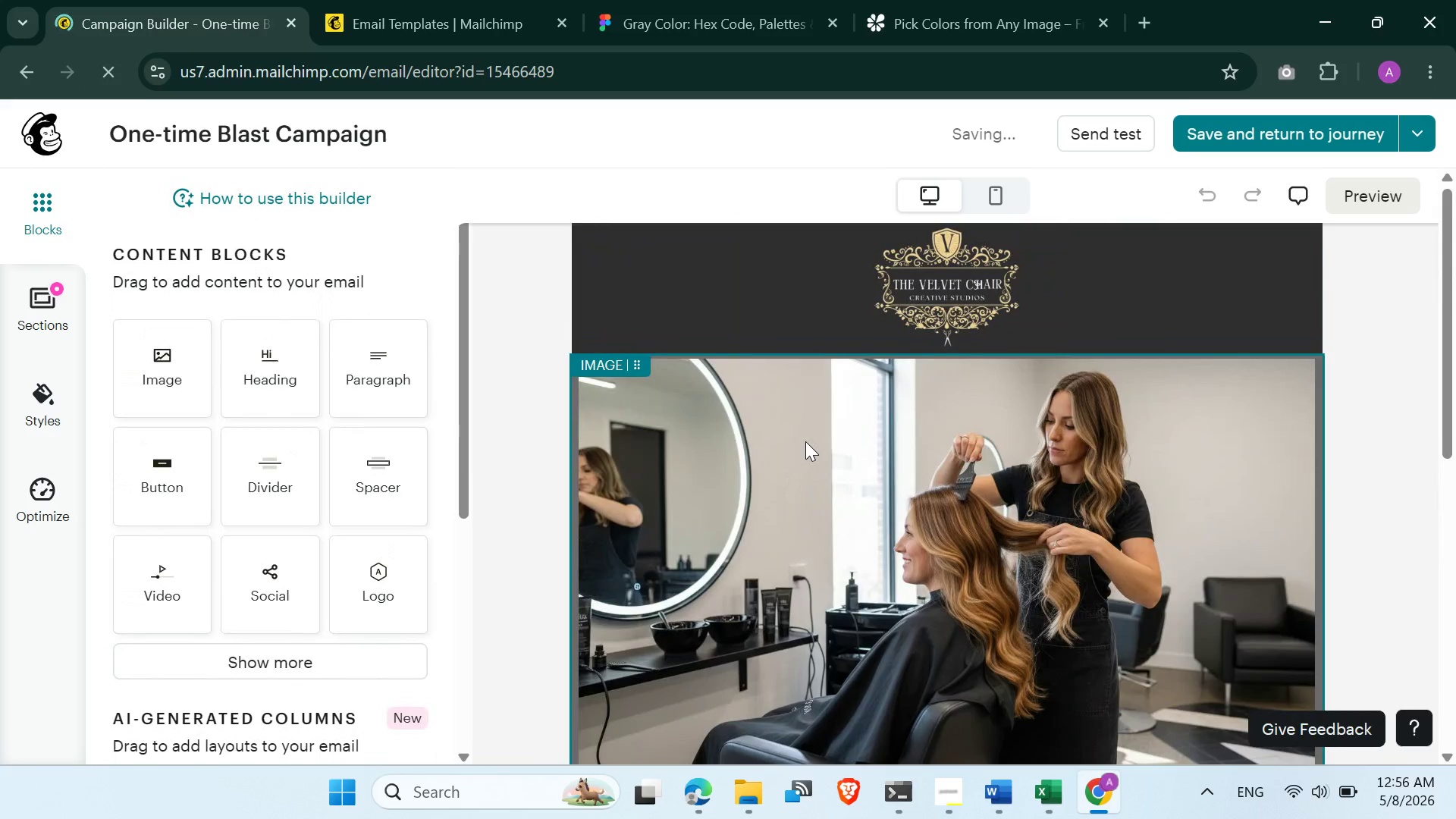 
scroll: coordinate [806, 444], scroll_direction: down, amount: 10.0
 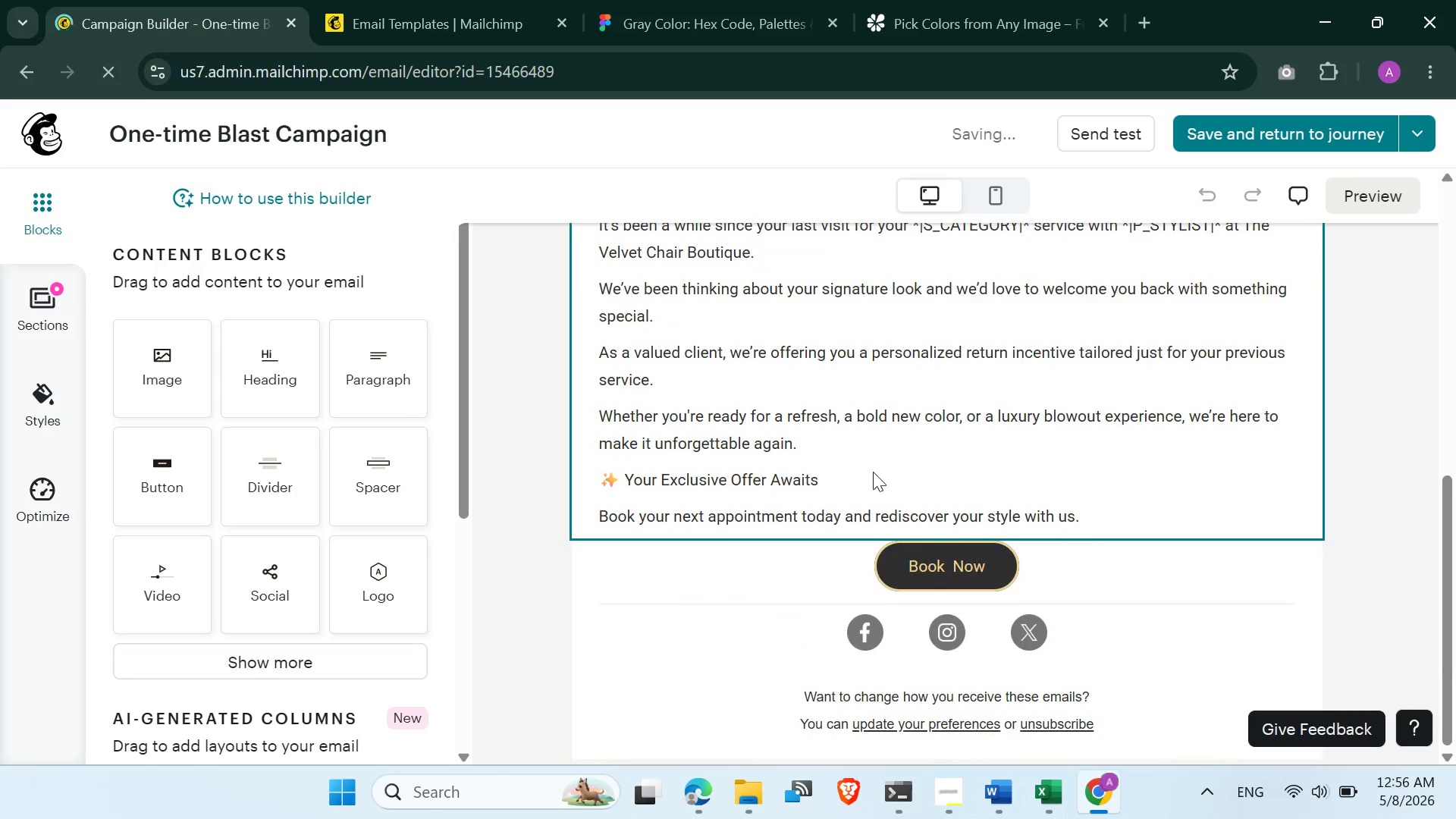 
hold_key(key=ControlLeft, duration=1.36)
scroll: coordinate [873, 472], scroll_direction: down, amount: 2.0
 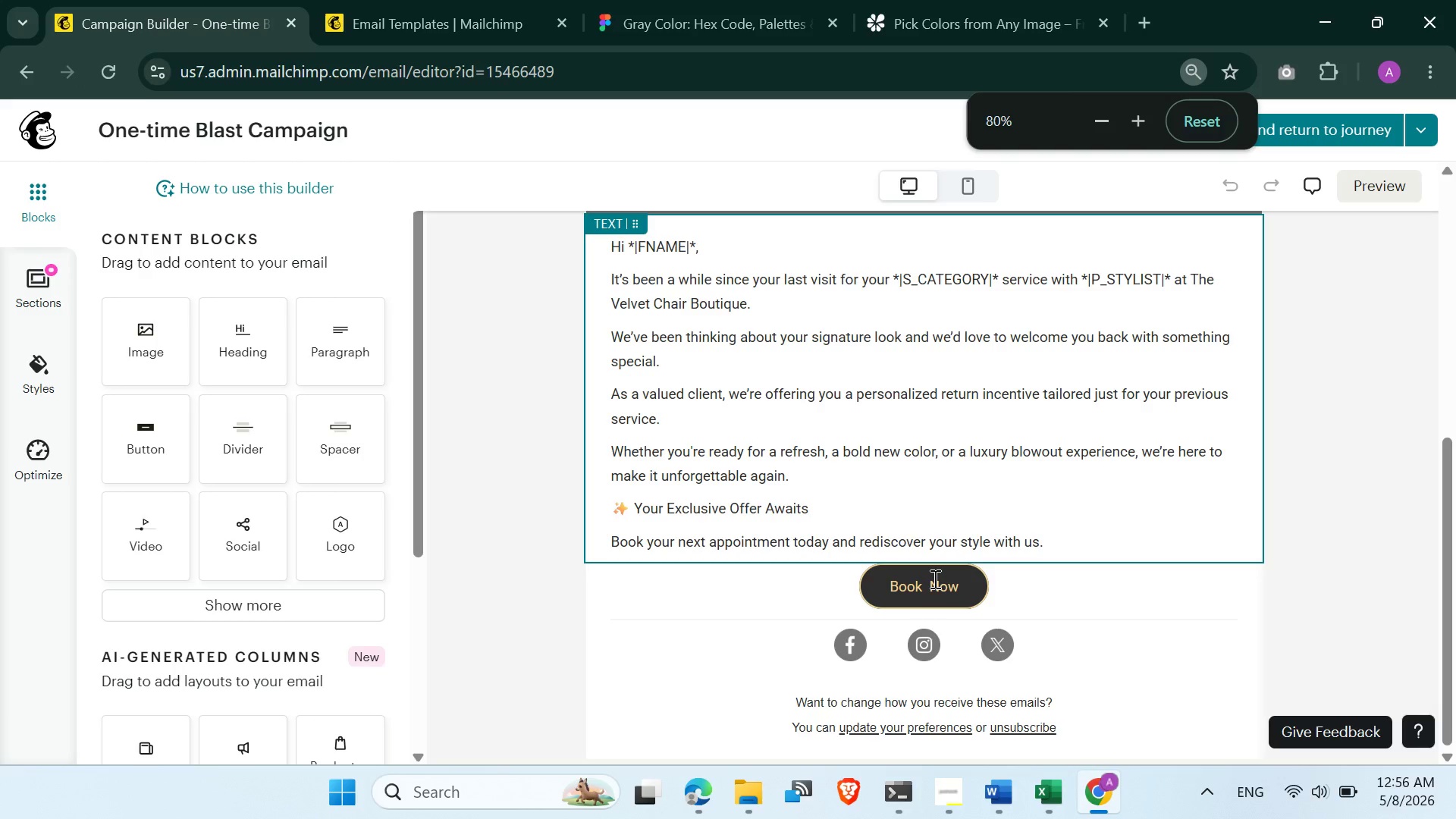 
left_click([934, 579])
 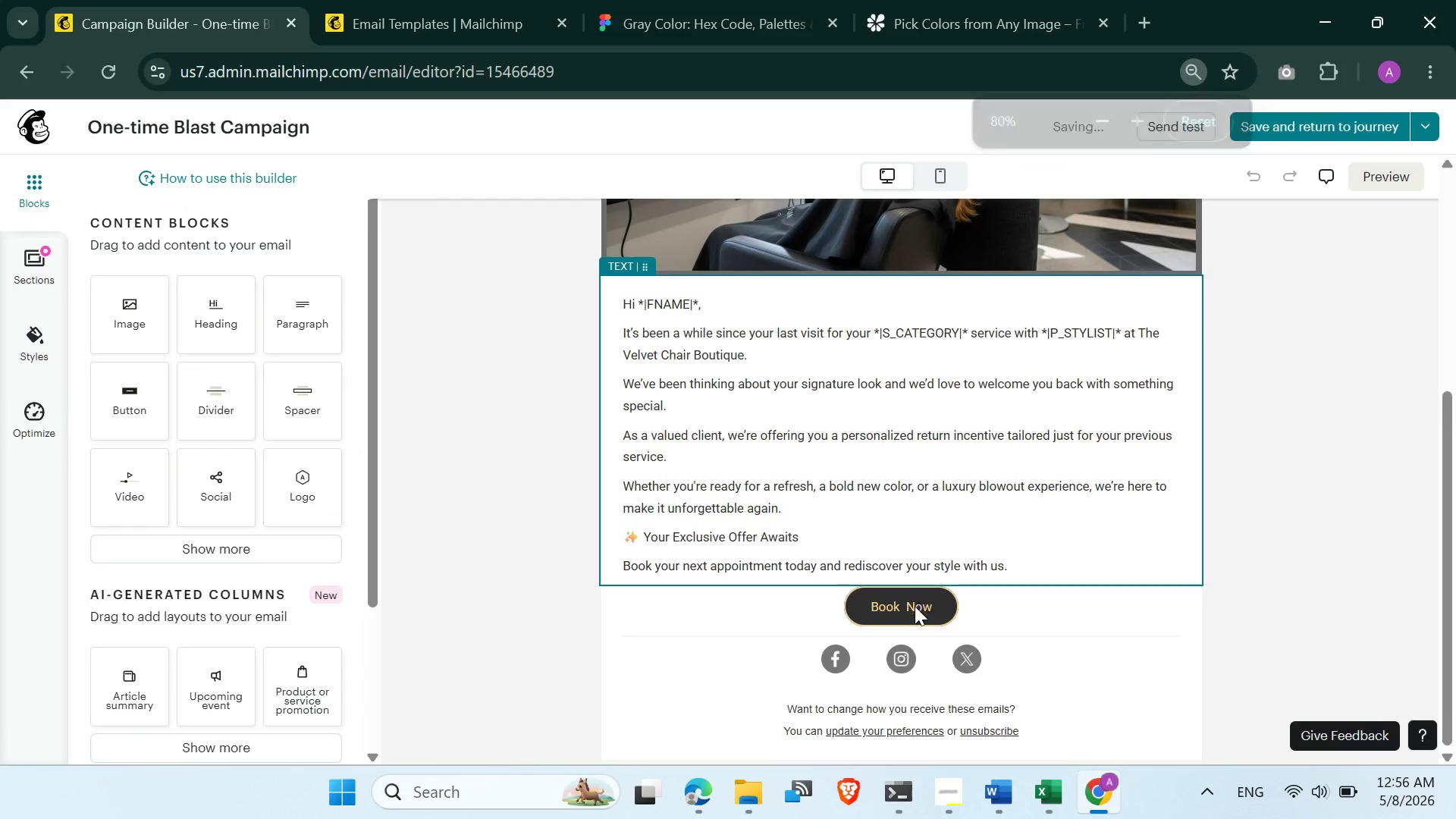 
left_click([915, 606])
 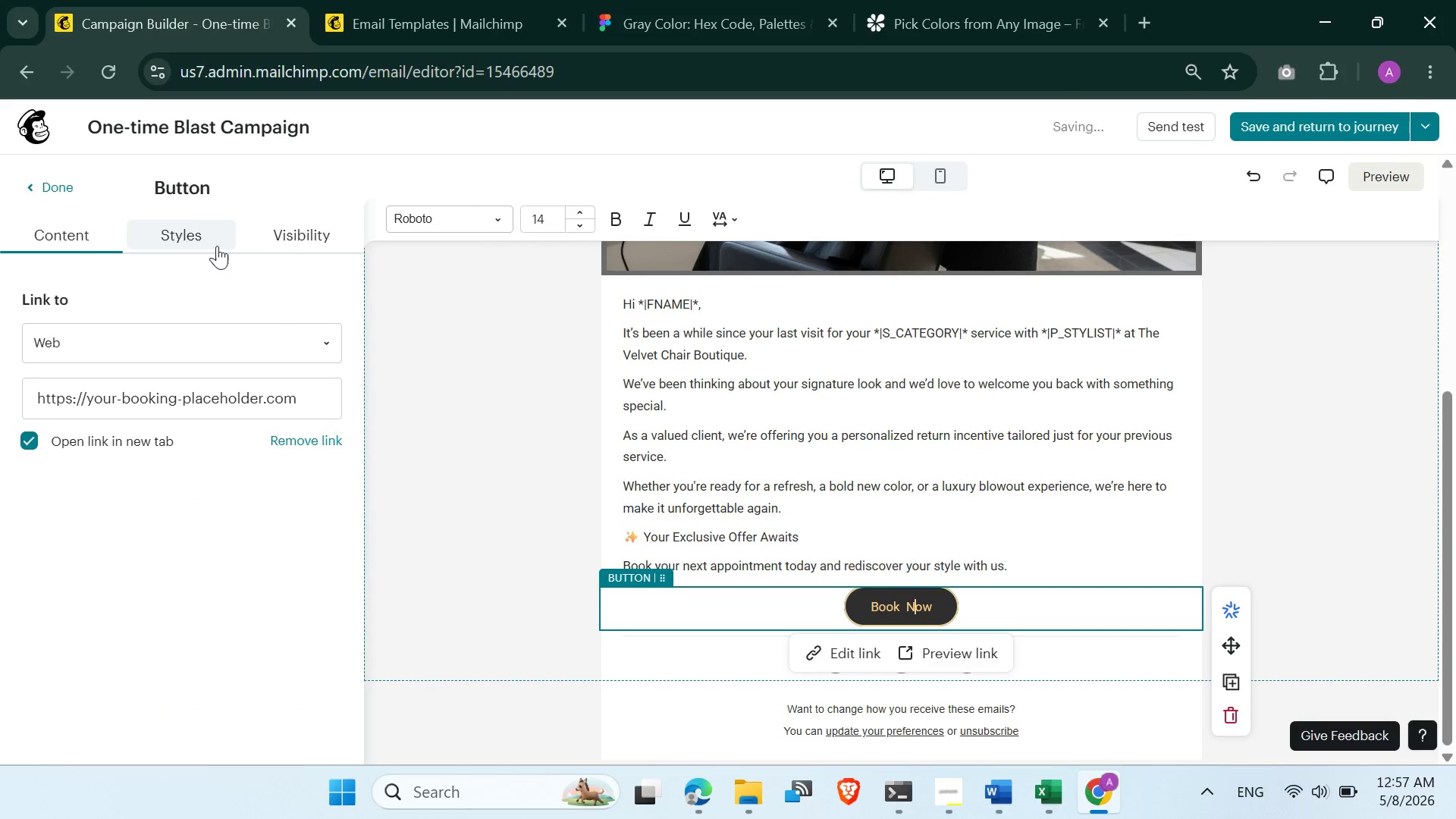 
wait(7.99)
 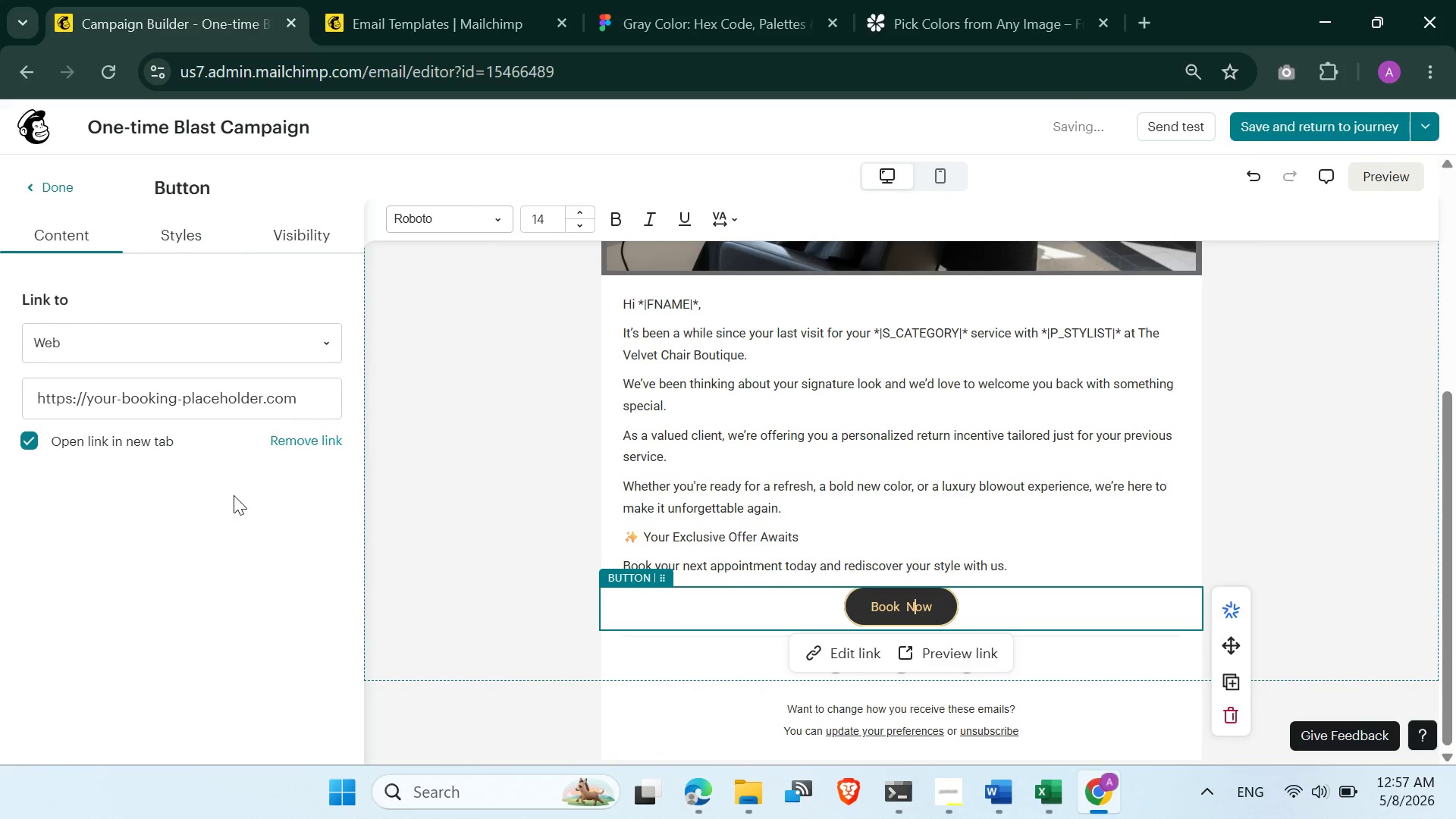 
left_click([213, 228])
 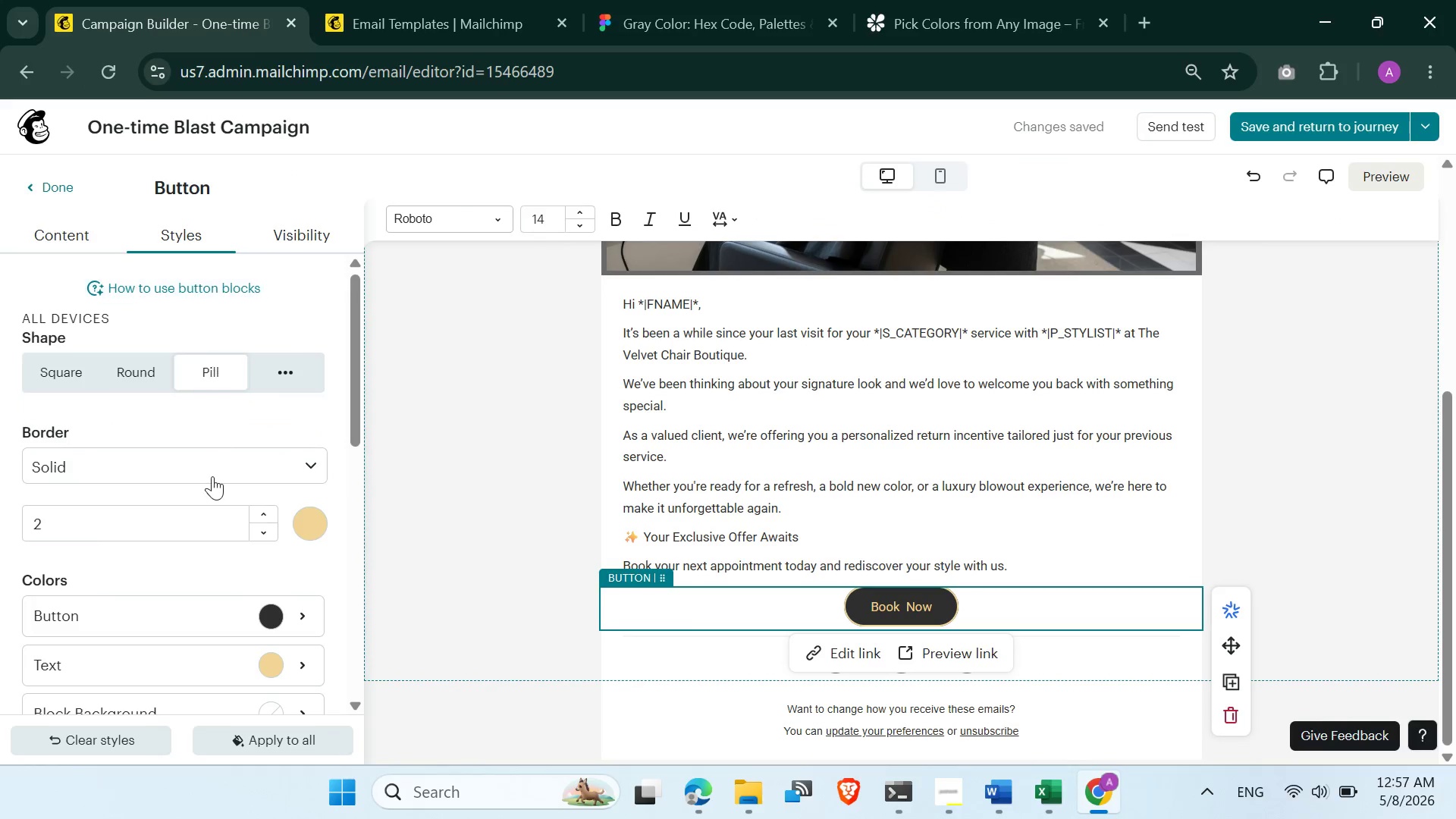 
scroll: coordinate [206, 576], scroll_direction: down, amount: 8.0
 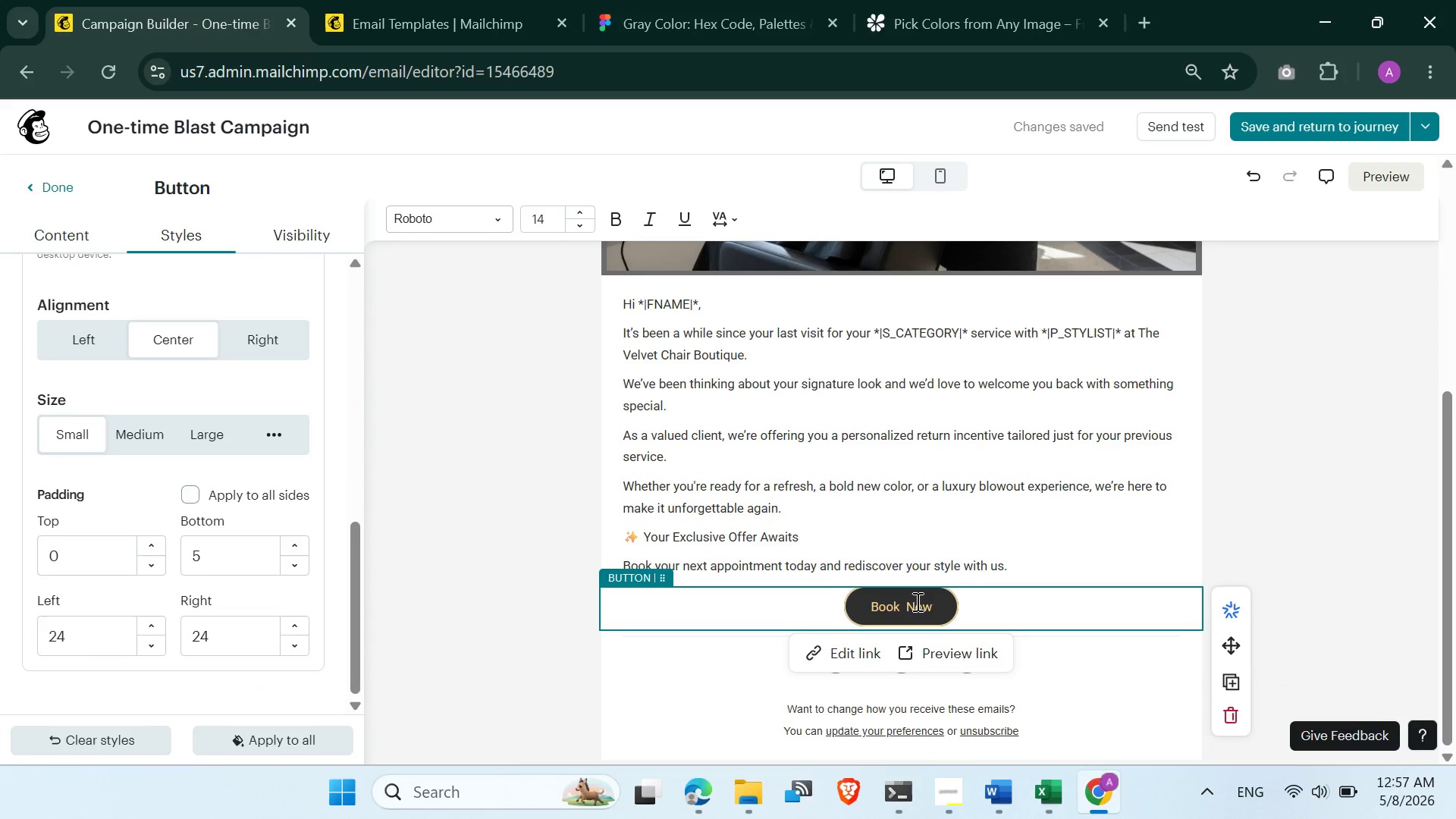 
left_click([912, 600])
 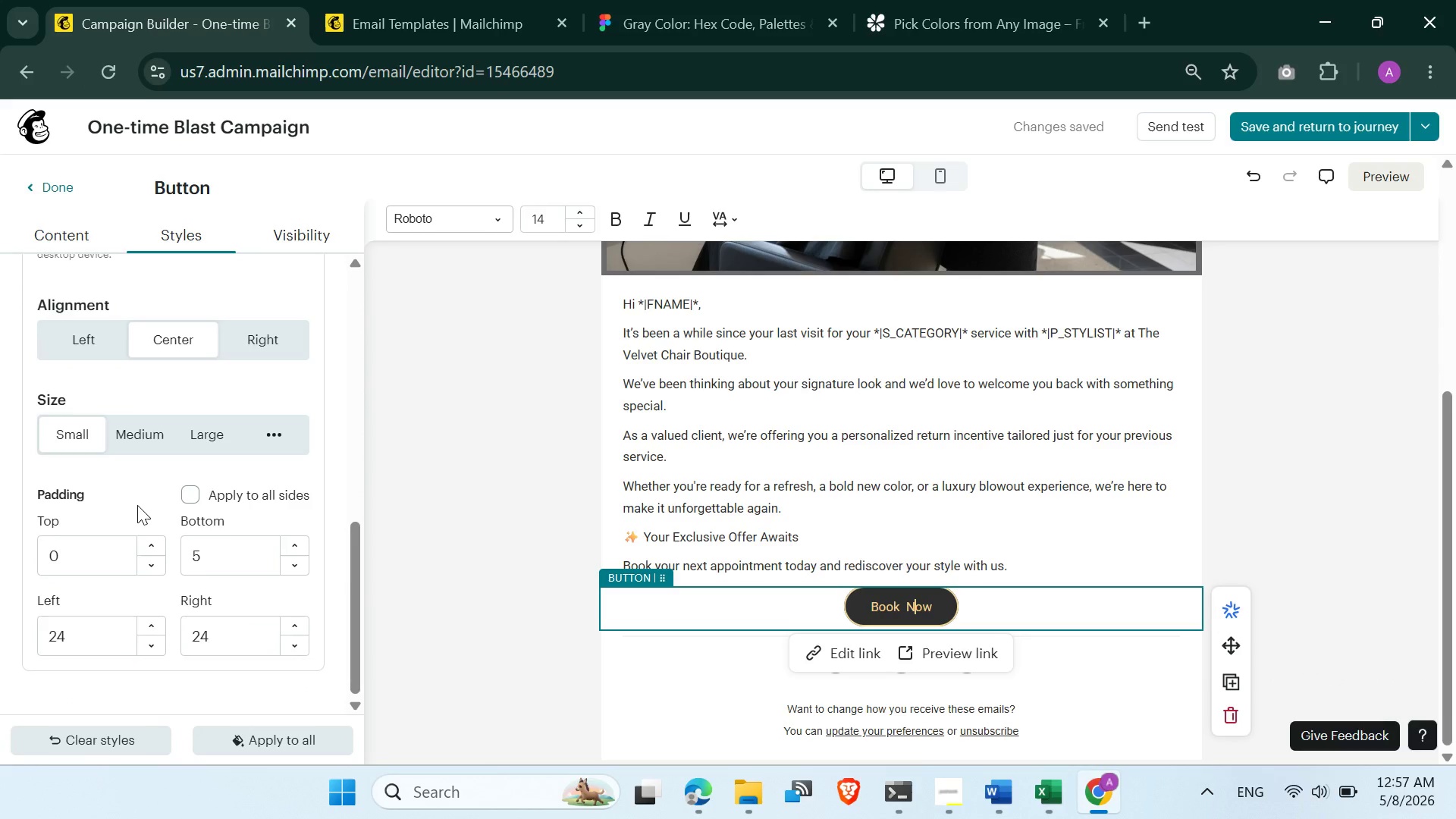 
scroll: coordinate [141, 488], scroll_direction: up, amount: 4.0
 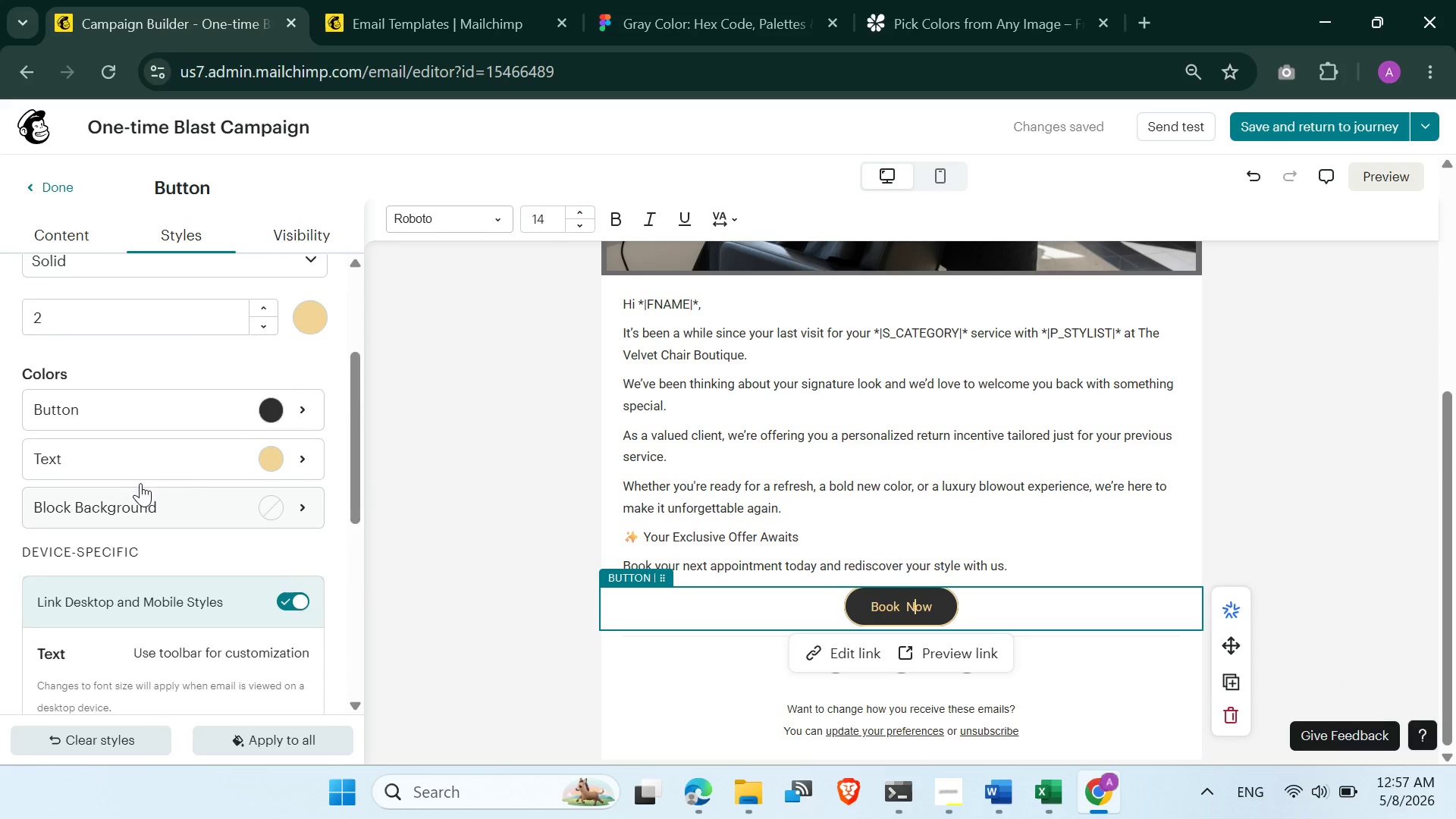 
scroll: coordinate [196, 545], scroll_direction: down, amount: 7.0
 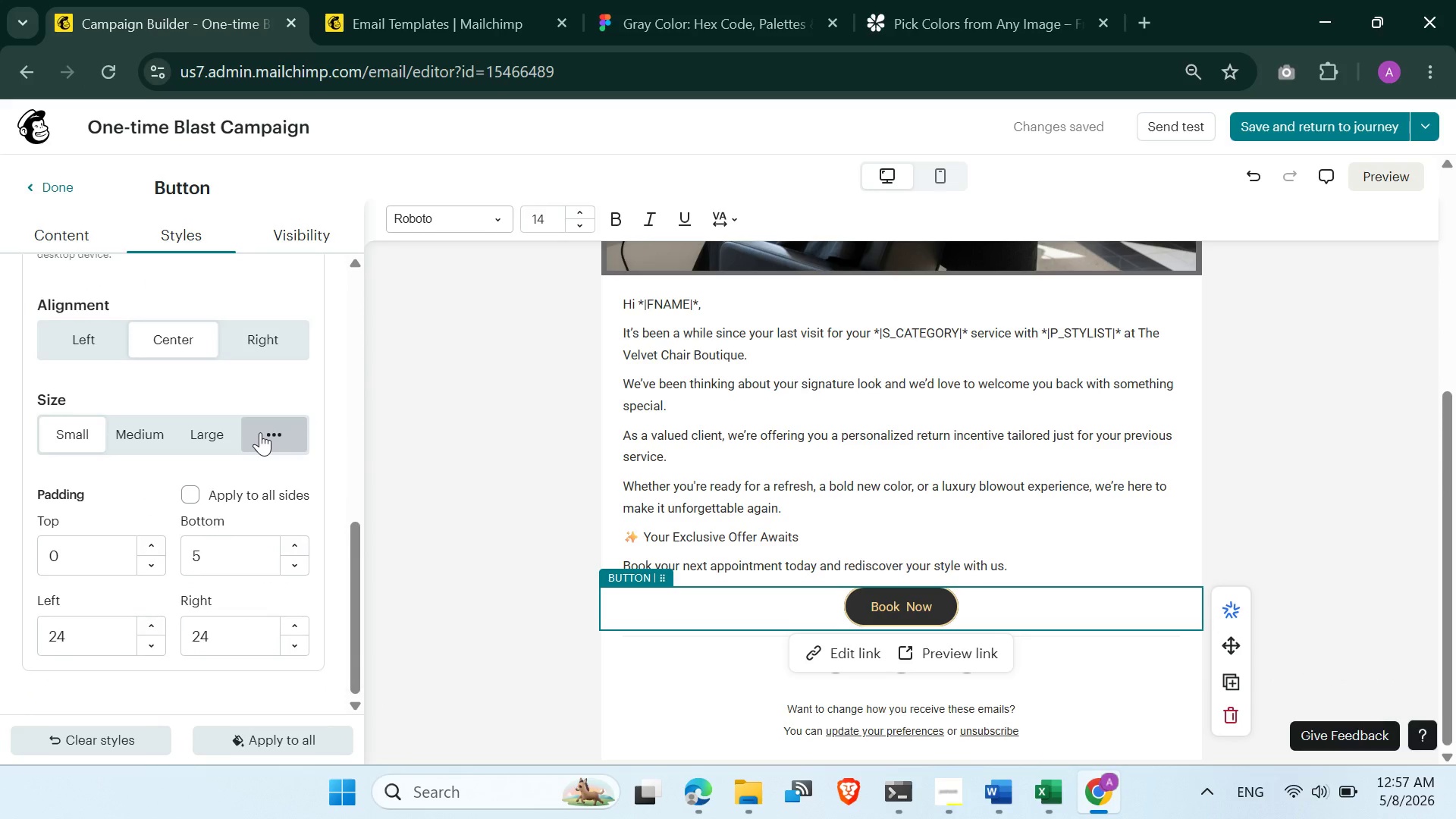 
left_click([262, 432])
 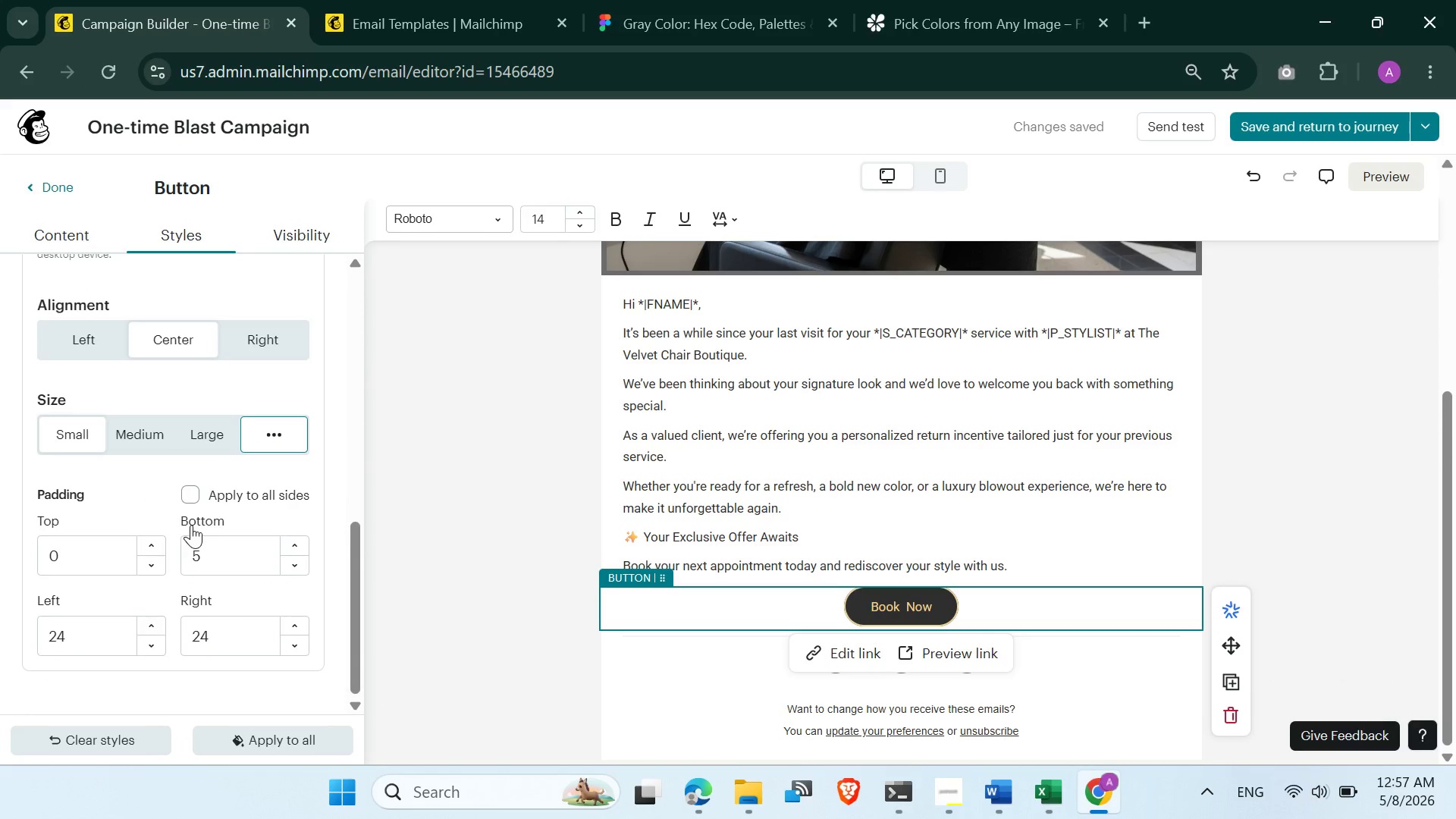 
mouse_move([284, 429])
 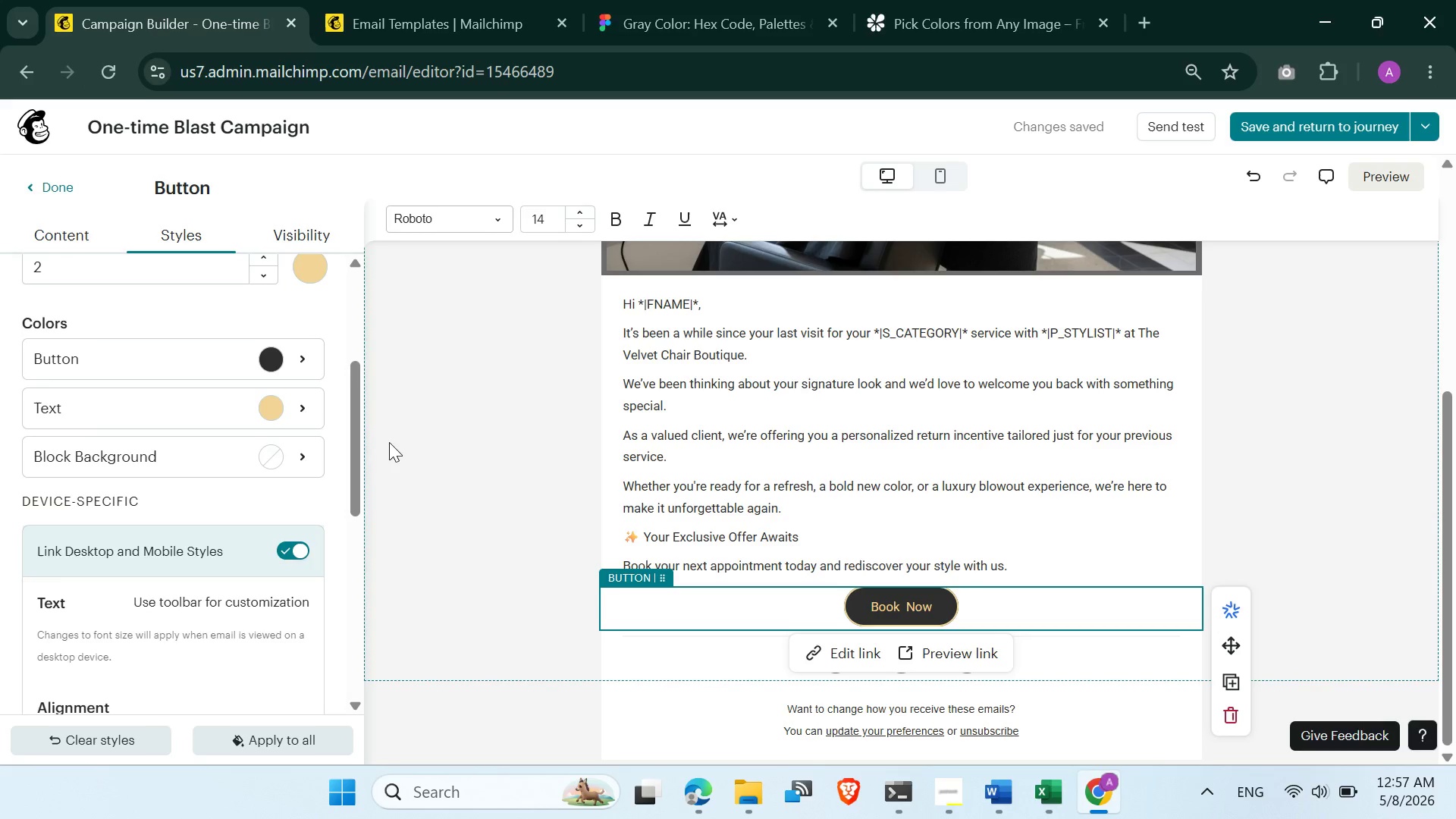 
left_click([490, 442])
 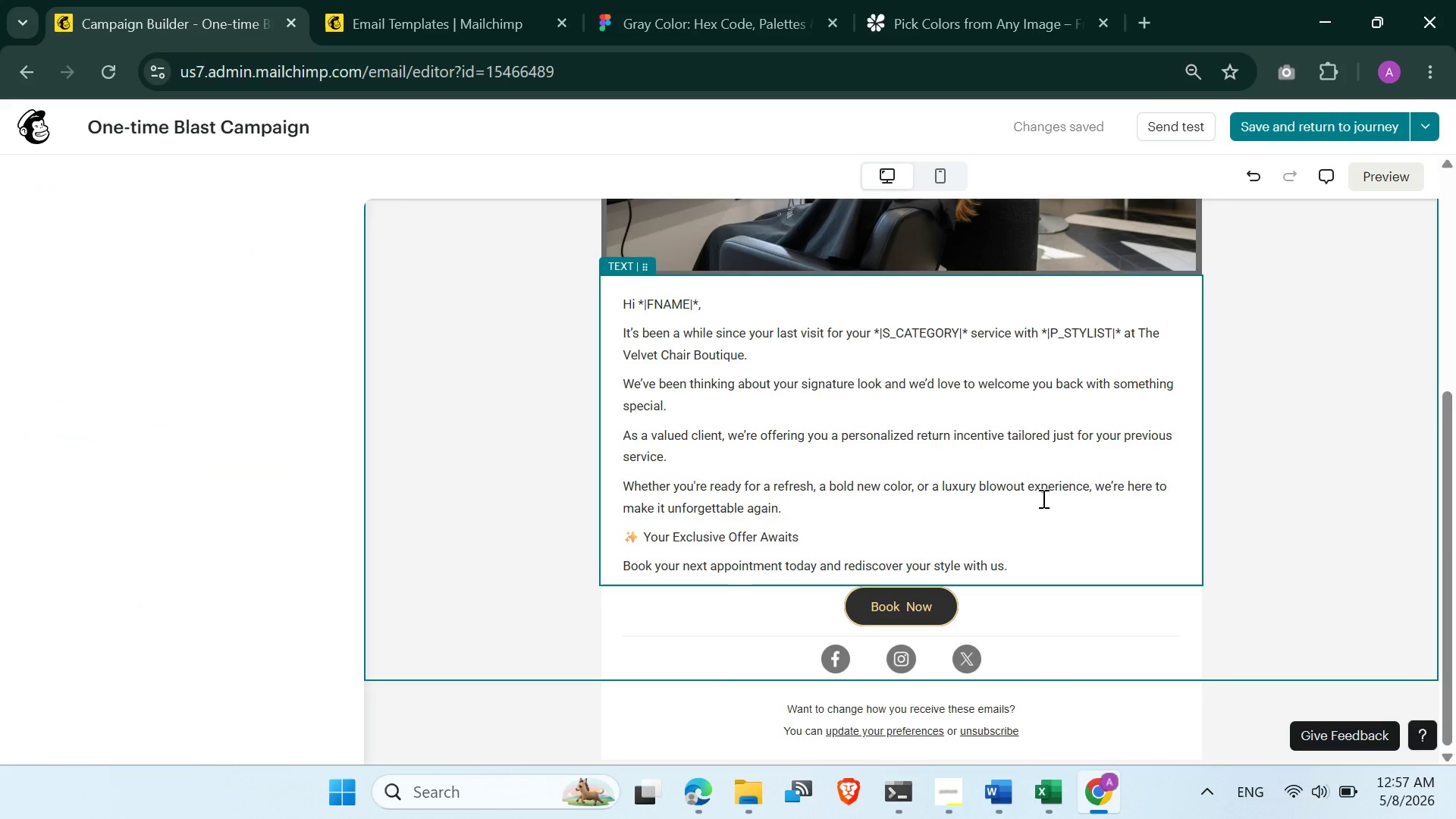 
left_click([1042, 498])
 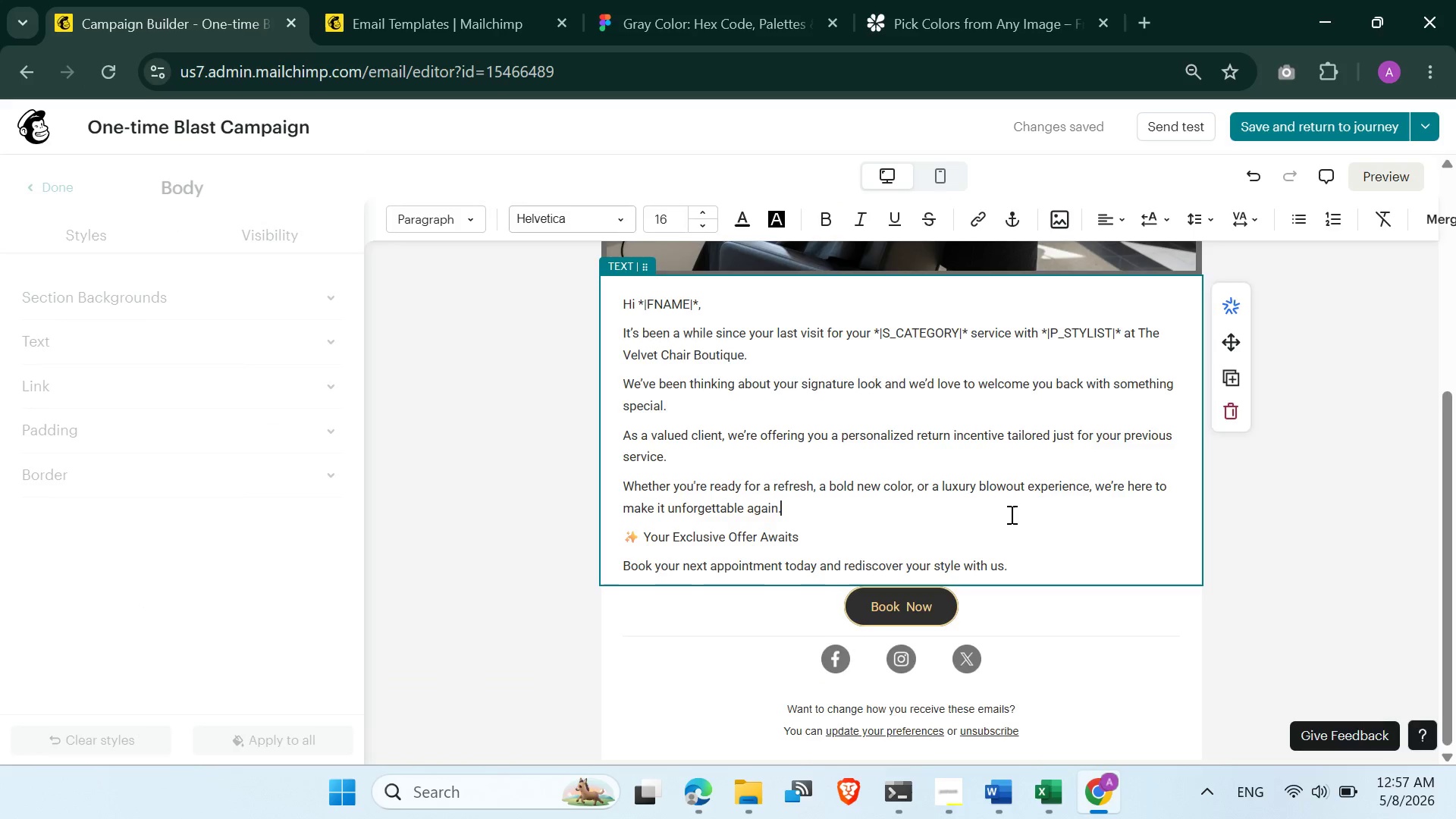 
scroll: coordinate [1010, 514], scroll_direction: up, amount: 4.0
 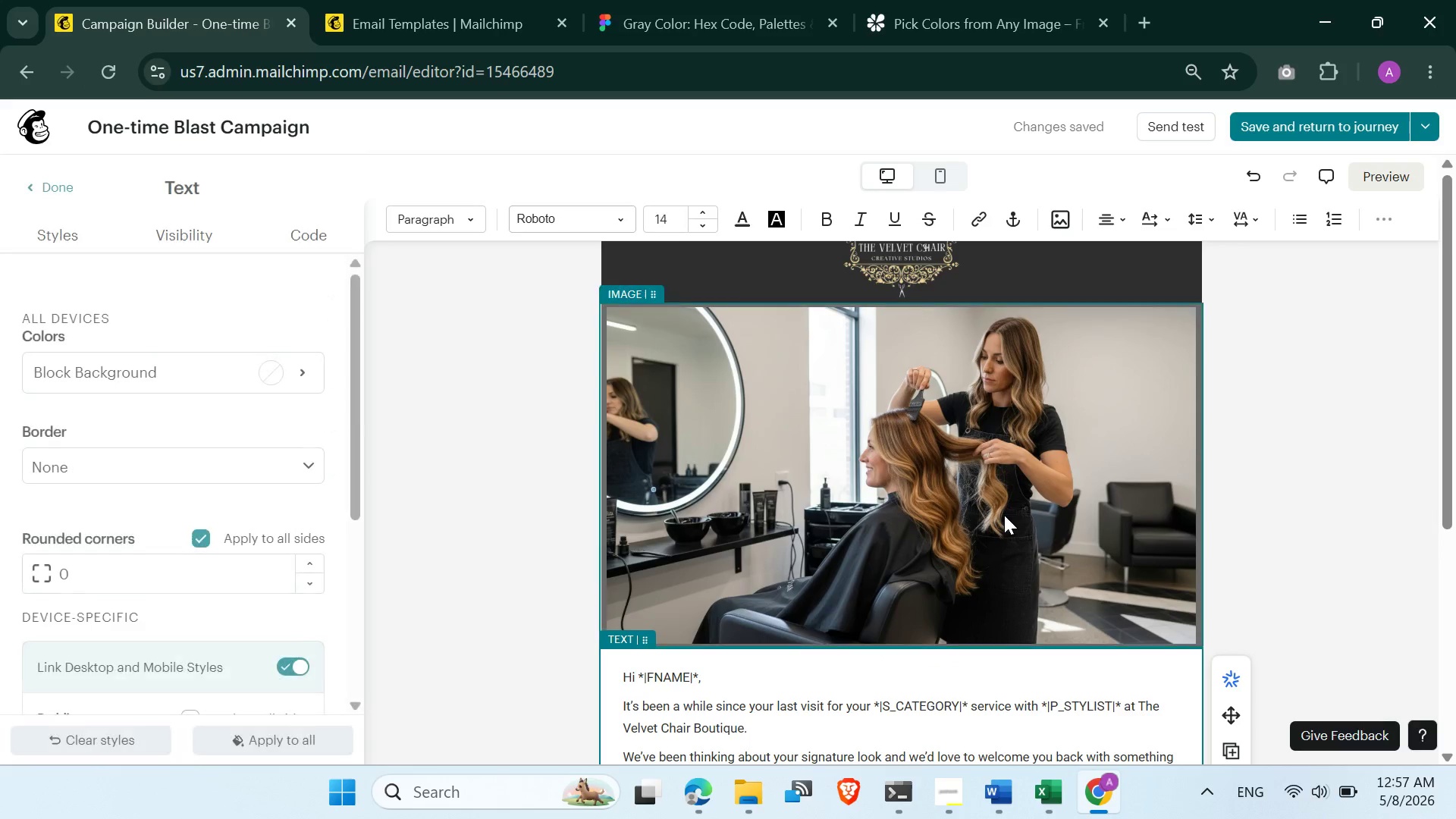 
hold_key(key=ControlLeft, duration=0.42)
scroll: coordinate [1003, 515], scroll_direction: down, amount: 3.0
 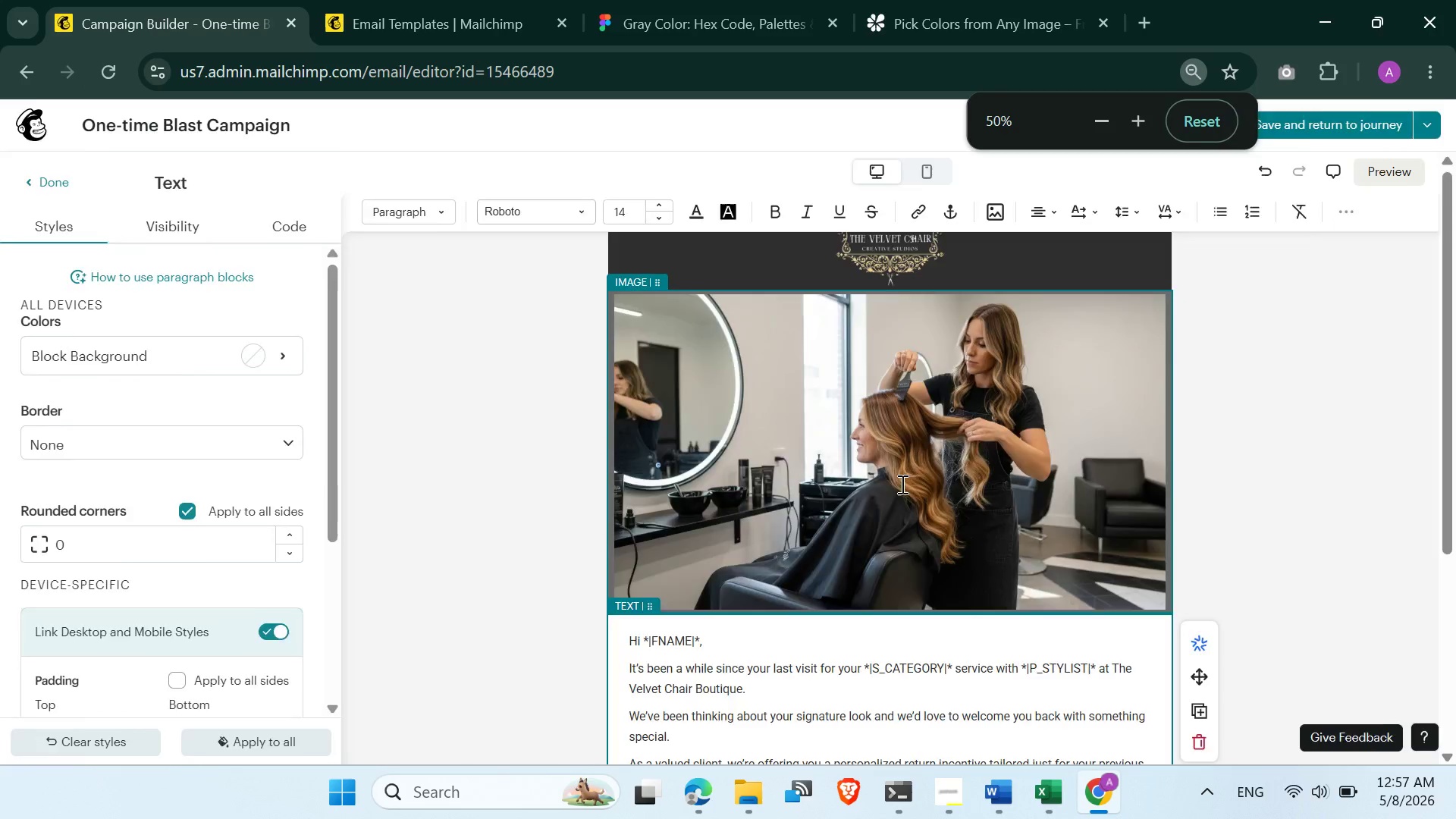 
hold_key(key=ControlLeft, duration=0.41)
scroll: coordinate [899, 484], scroll_direction: down, amount: 4.0
 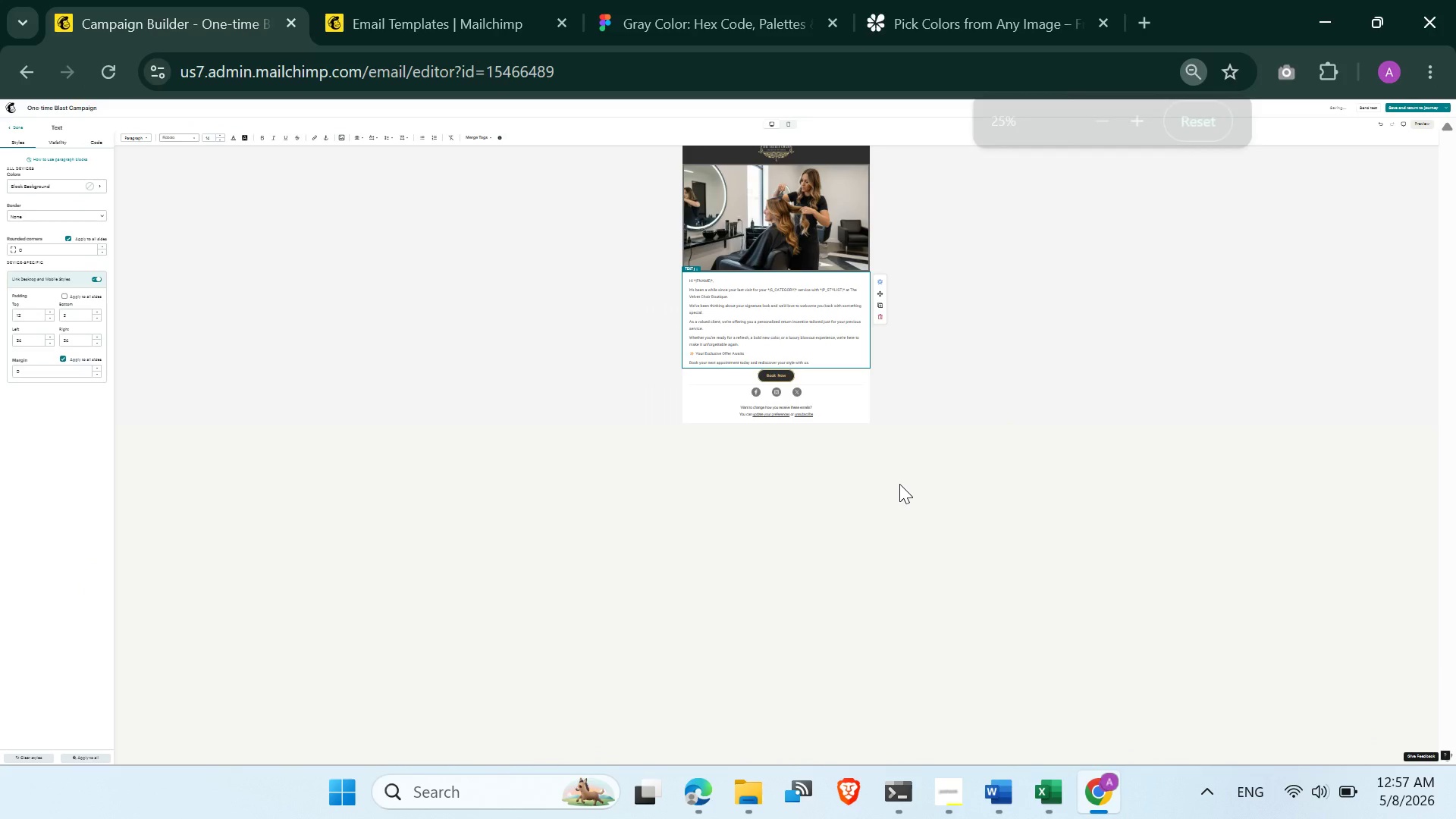 
hold_key(key=ControlLeft, duration=0.39)
scroll: coordinate [897, 479], scroll_direction: up, amount: 2.0
 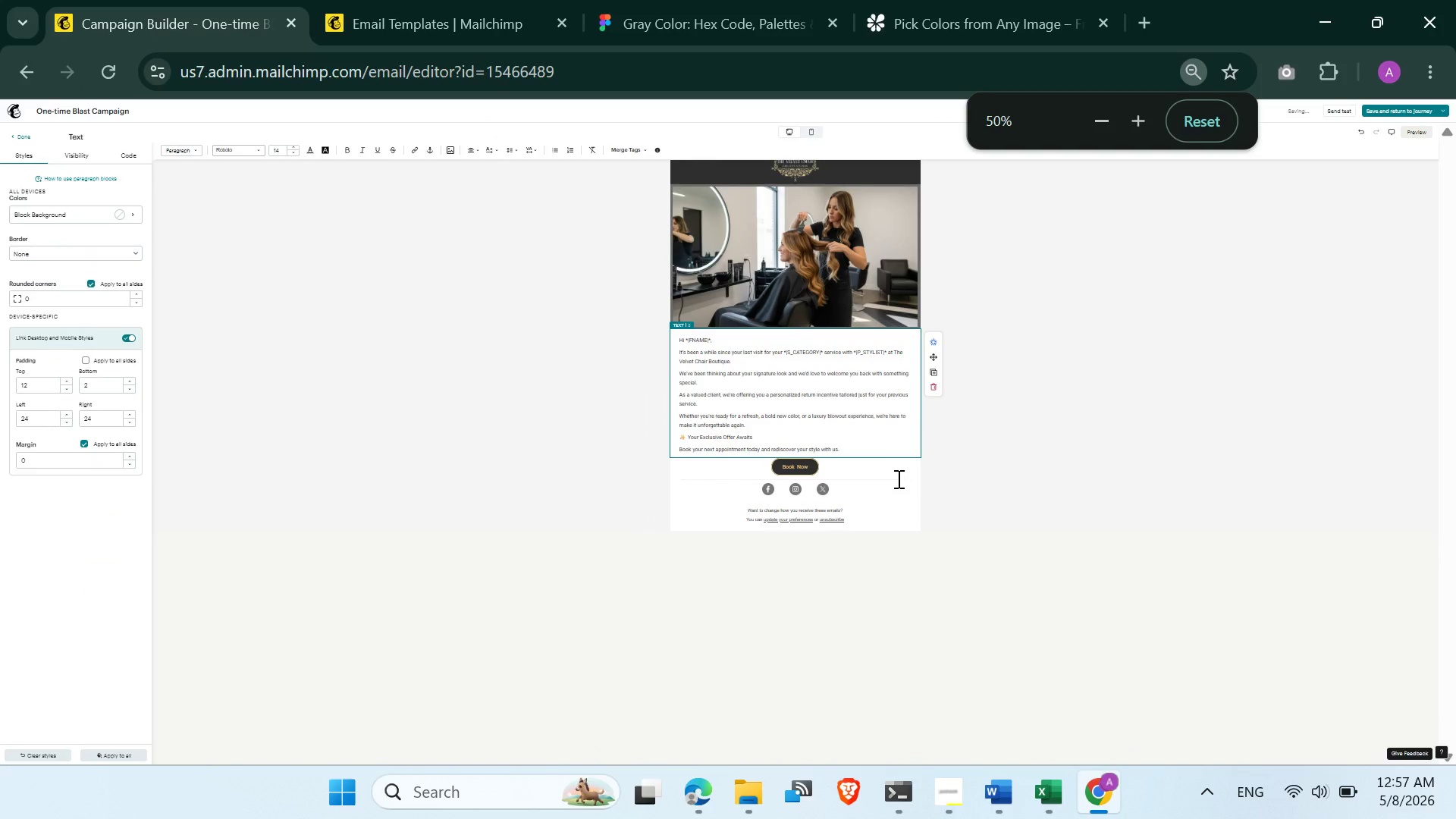 
hold_key(key=ControlLeft, duration=0.36)
scroll: coordinate [897, 479], scroll_direction: up, amount: 2.0
 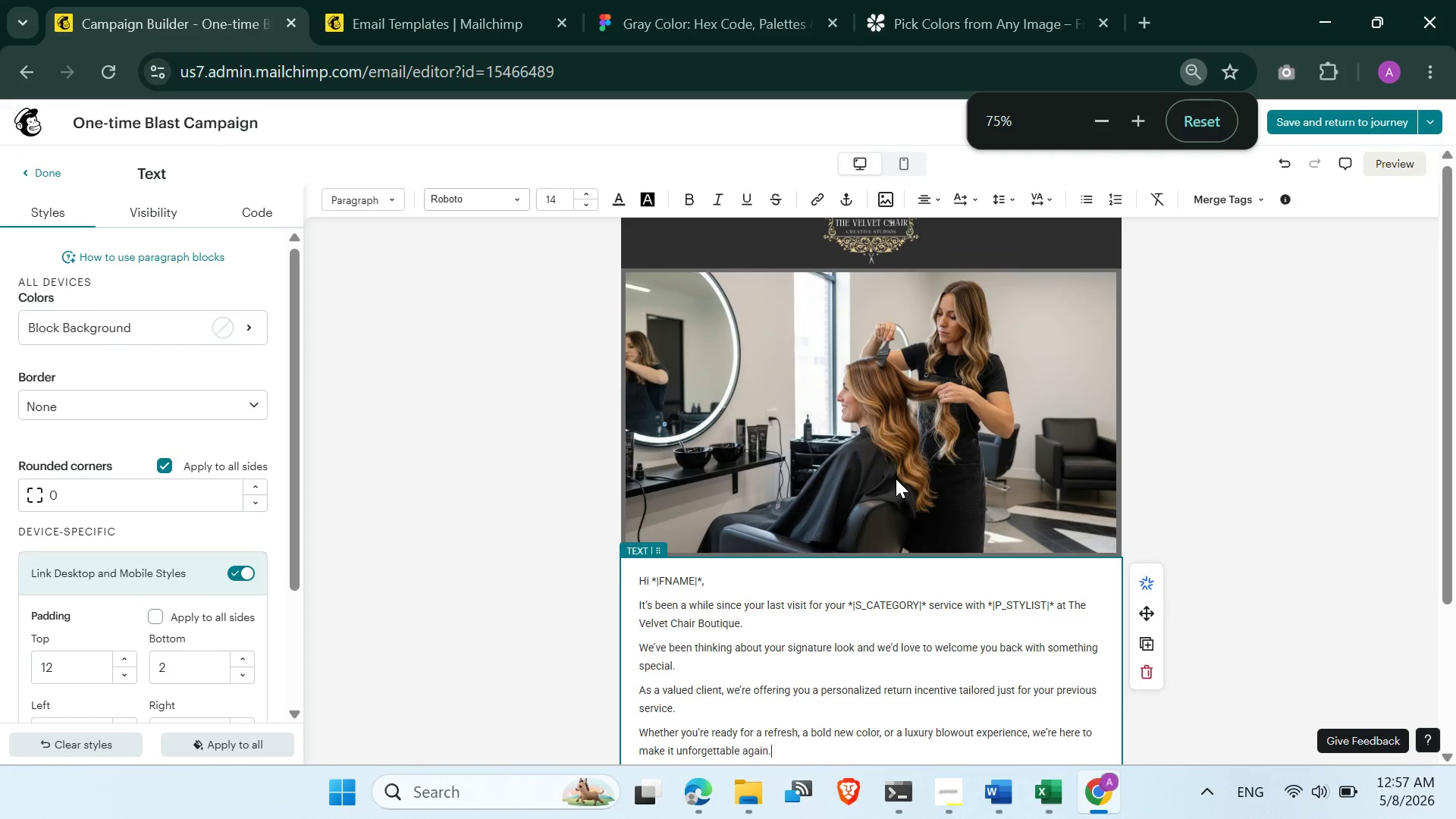 
key(Control+ControlLeft)
 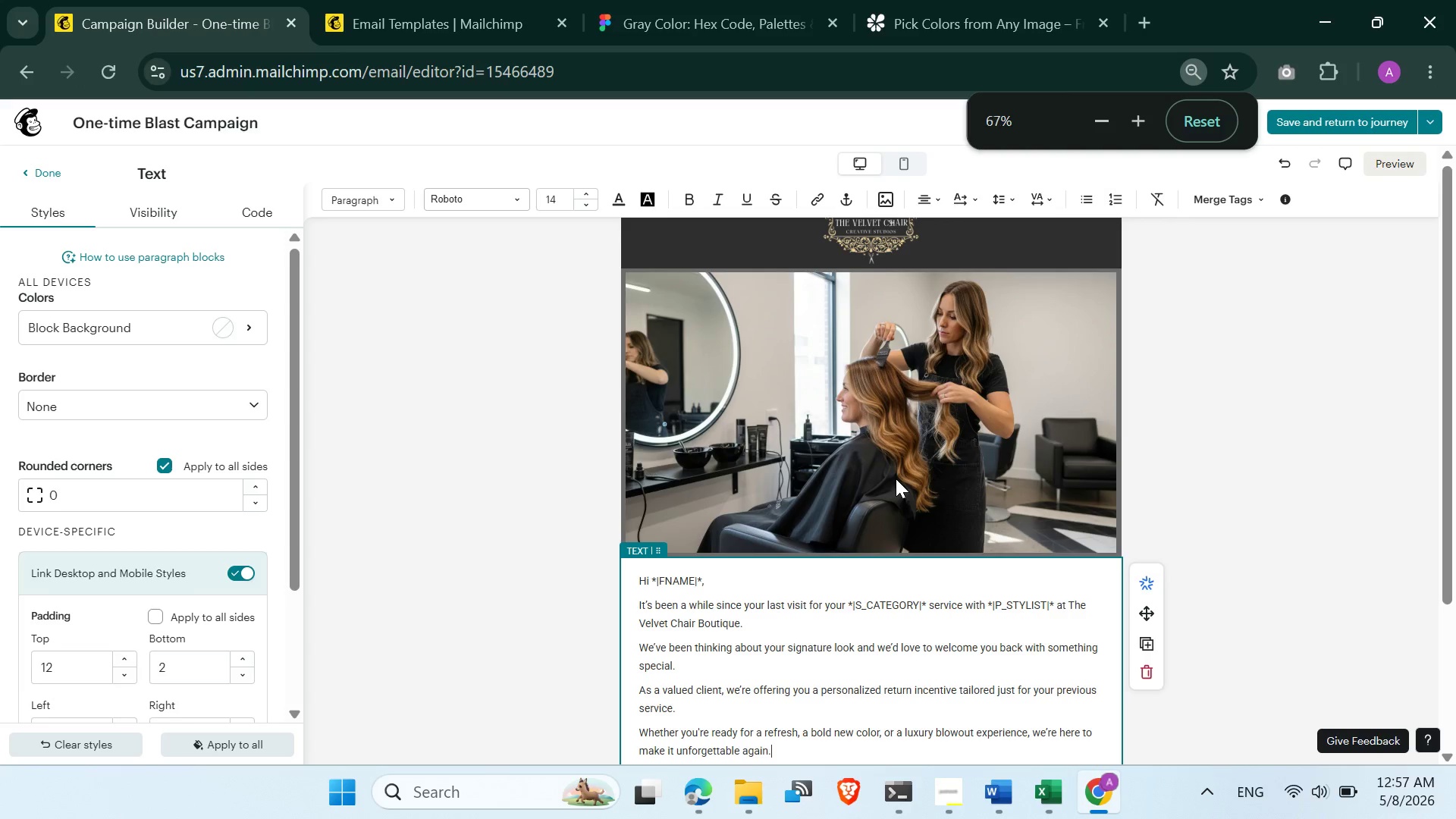 
scroll: coordinate [895, 479], scroll_direction: down, amount: 3.0
 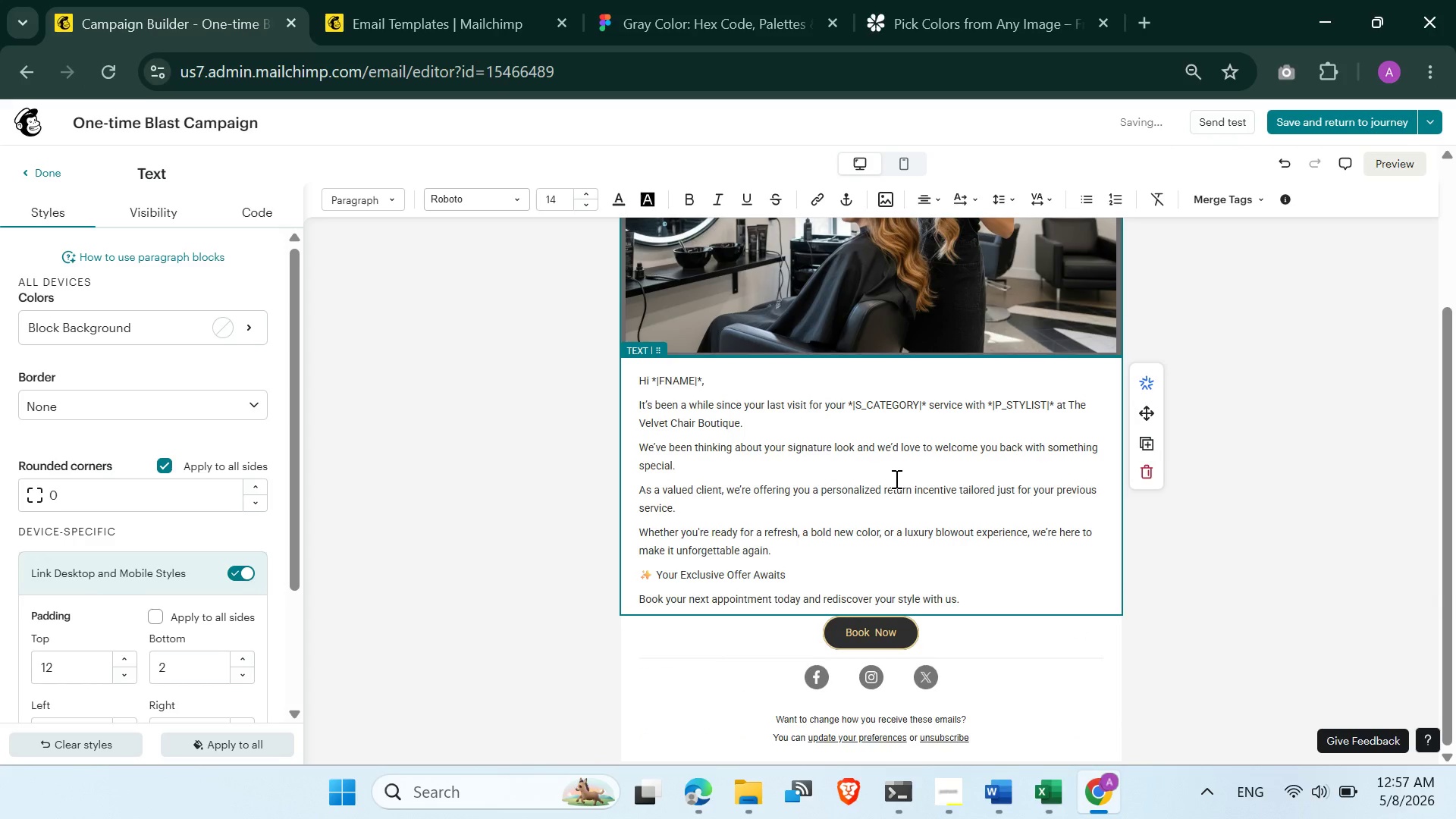 
scroll: coordinate [895, 479], scroll_direction: up, amount: 1.0
 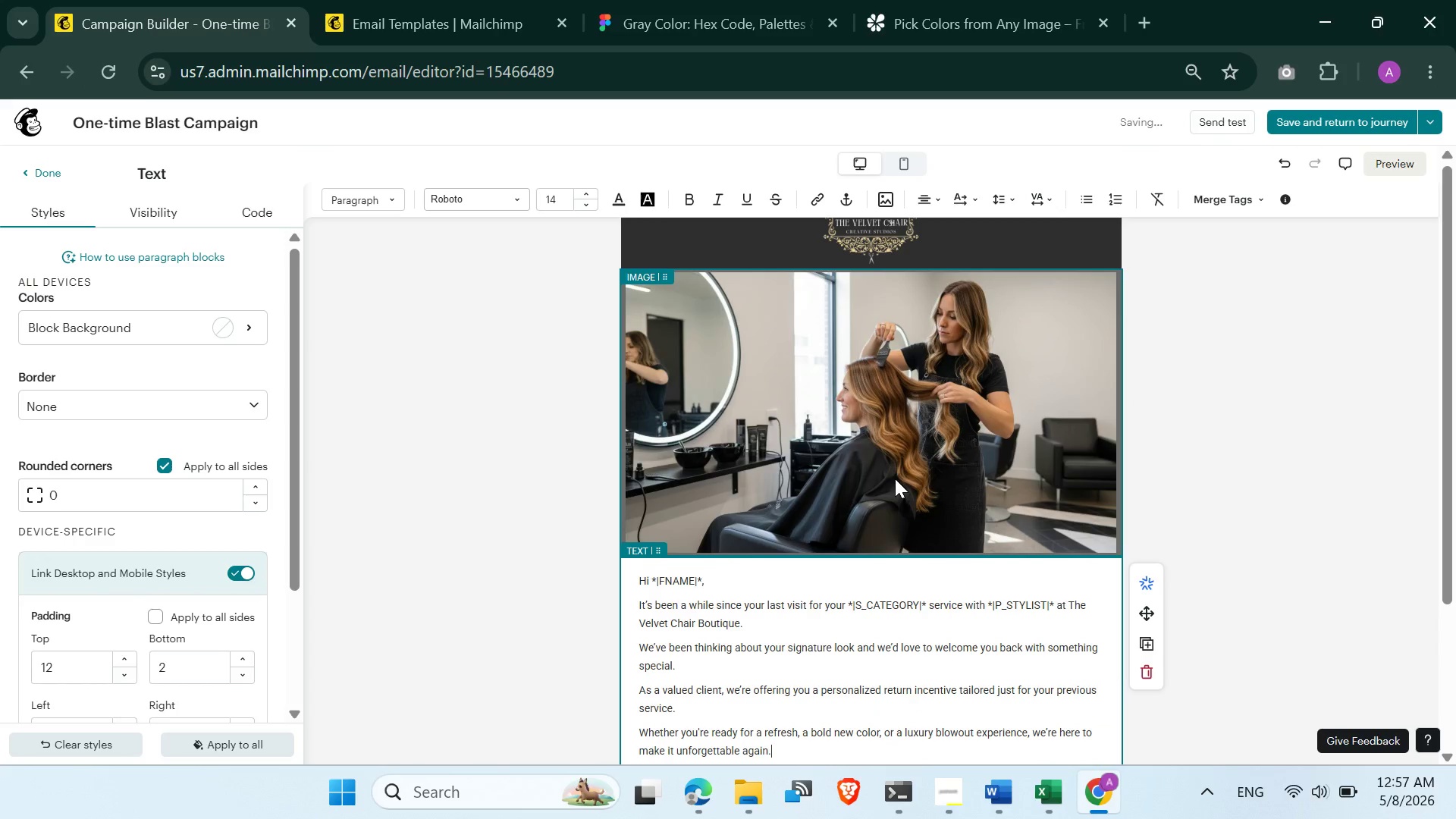 
hold_key(key=ControlLeft, duration=0.42)
scroll: coordinate [895, 479], scroll_direction: down, amount: 2.0
 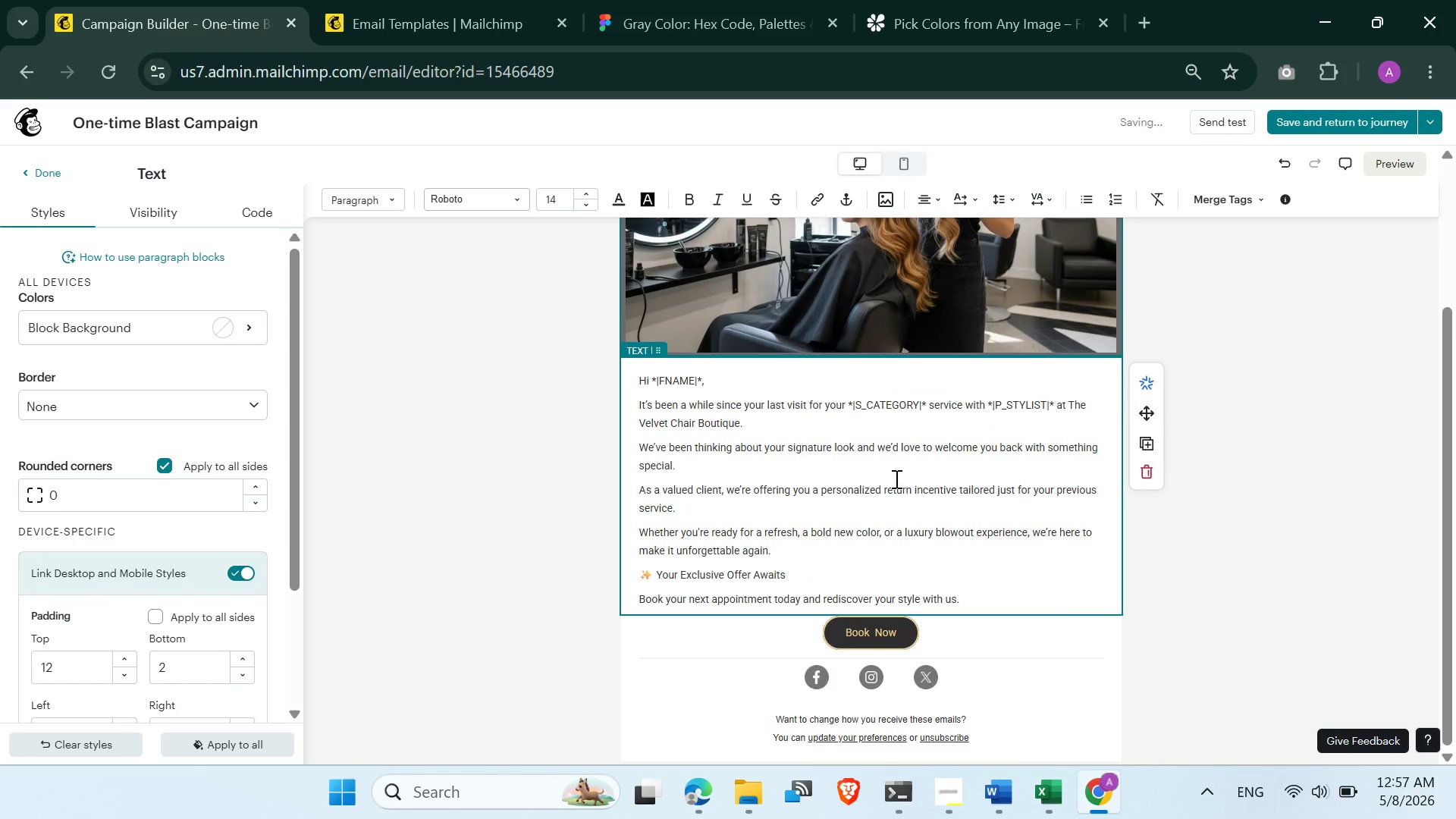 
scroll: coordinate [871, 485], scroll_direction: up, amount: 1.0
 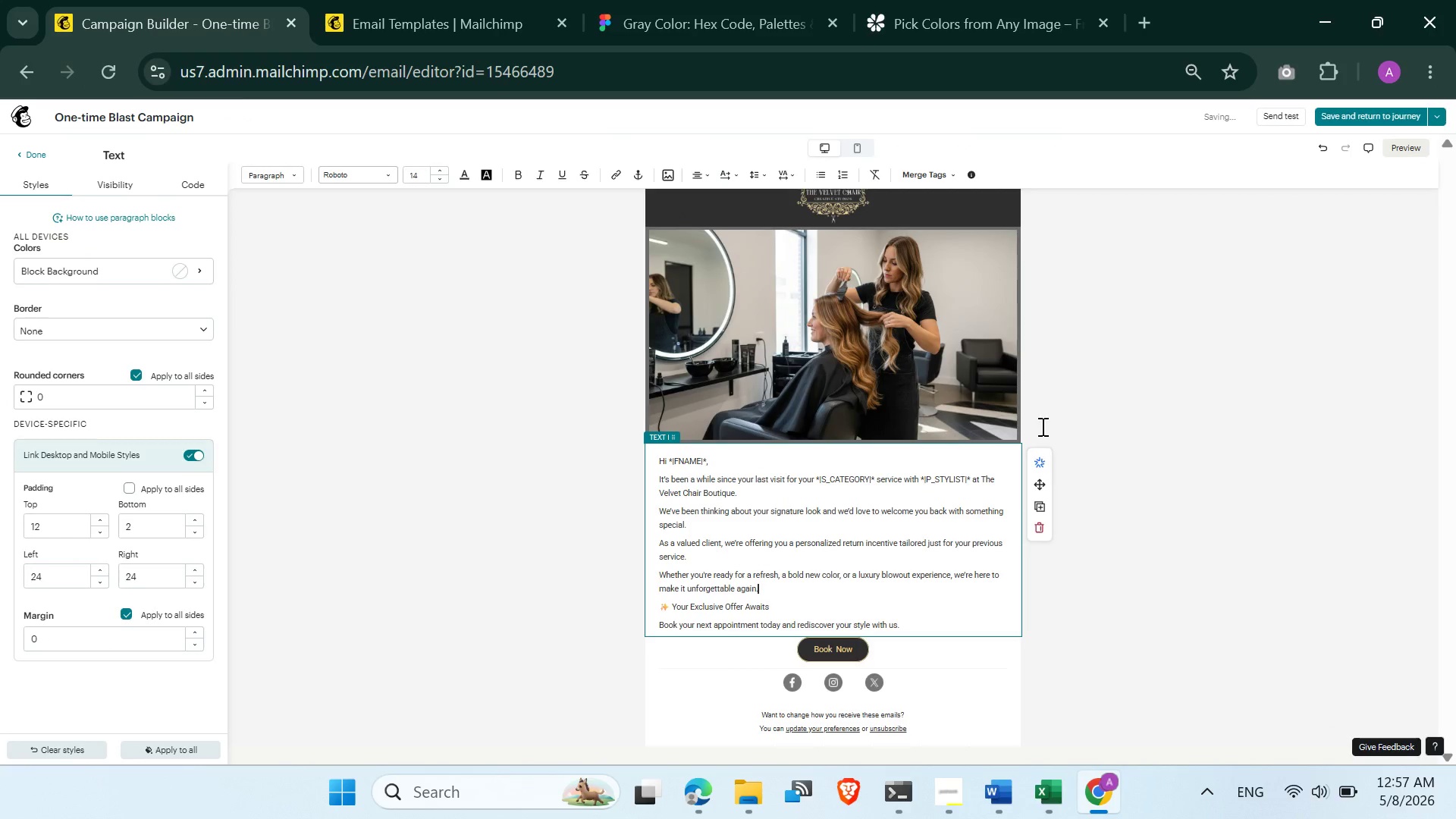 
left_click([1131, 403])
 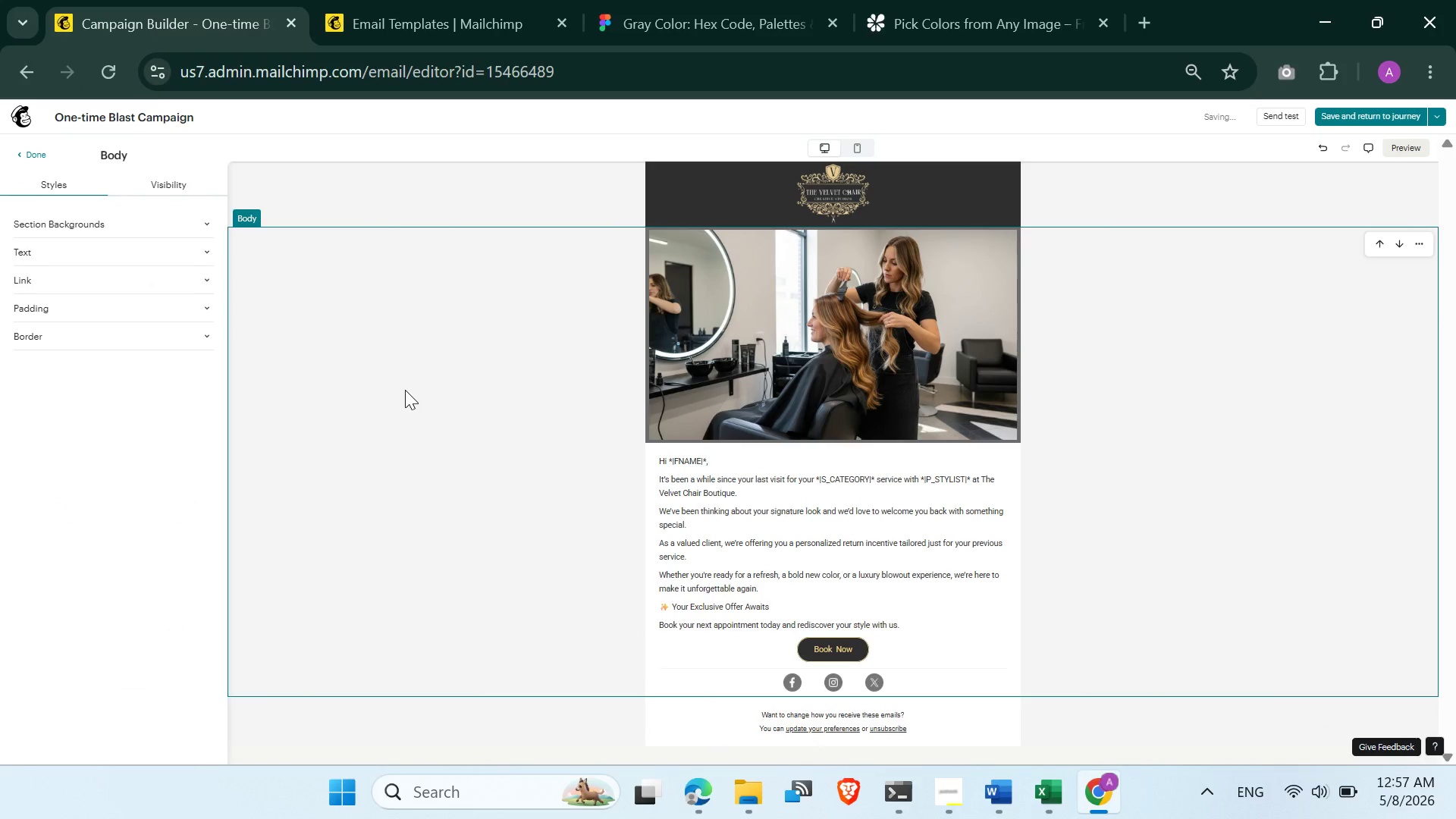 
left_click([378, 0])
 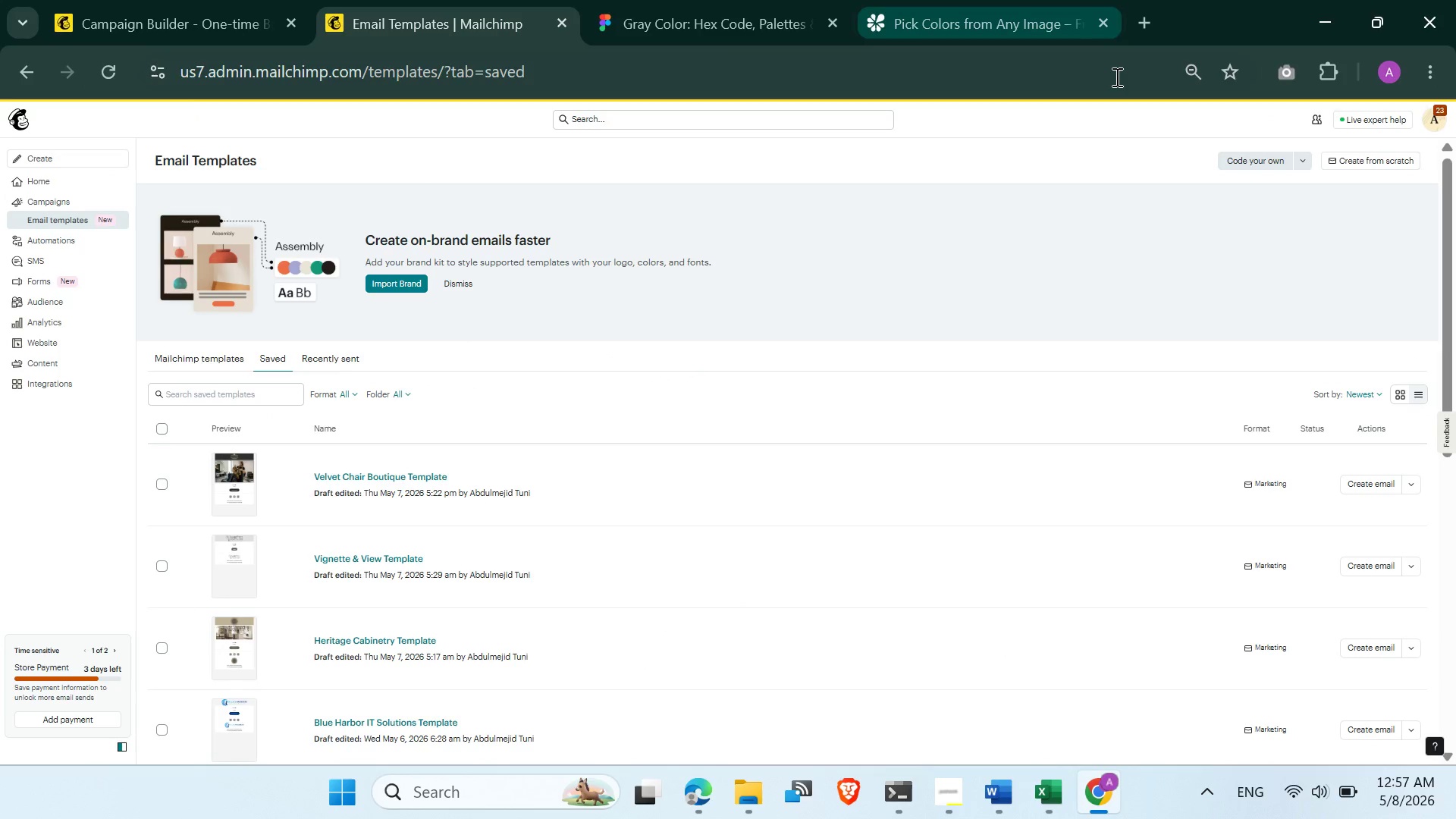 
left_click([1189, 75])
 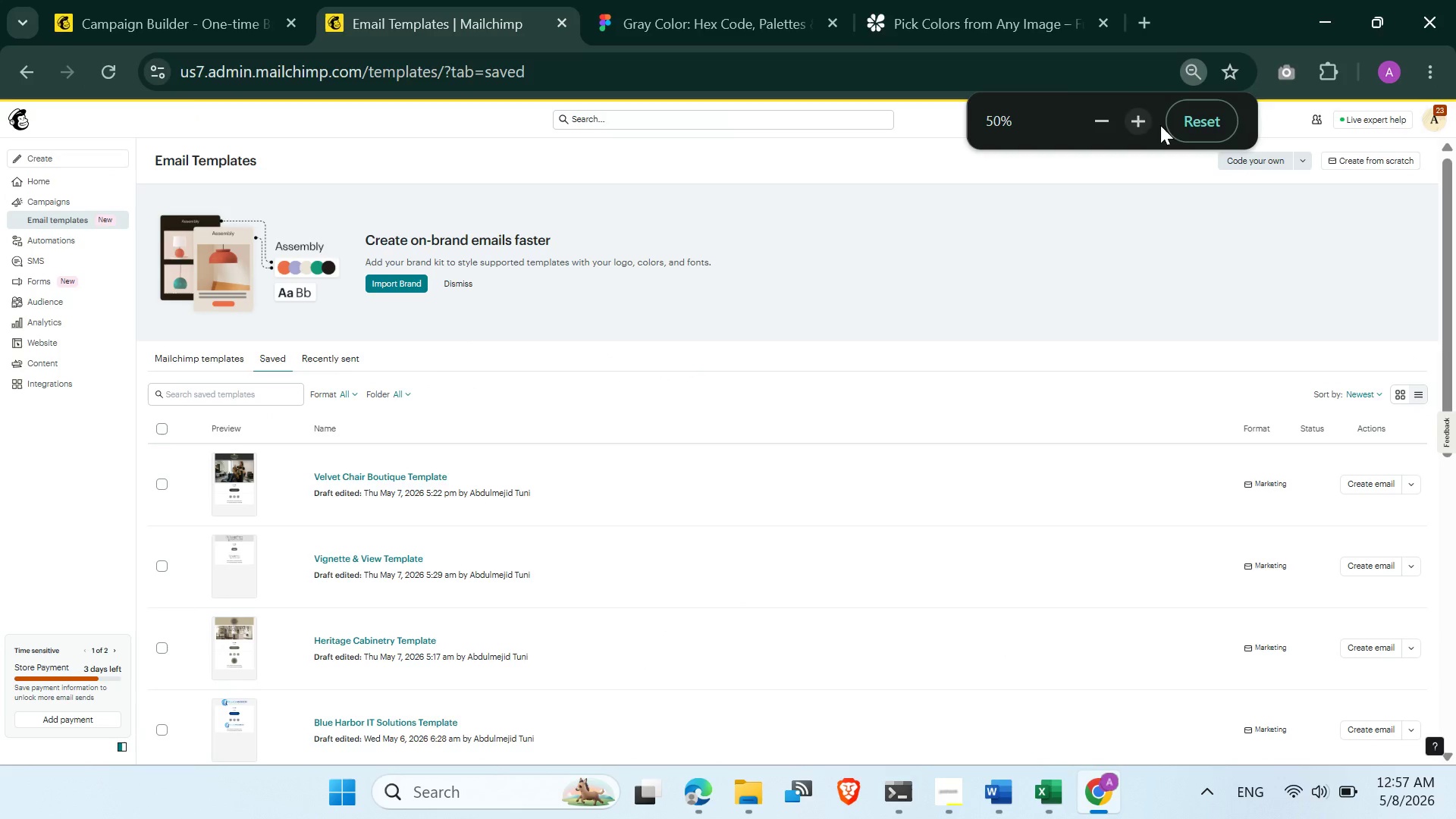 
left_click([1197, 118])
 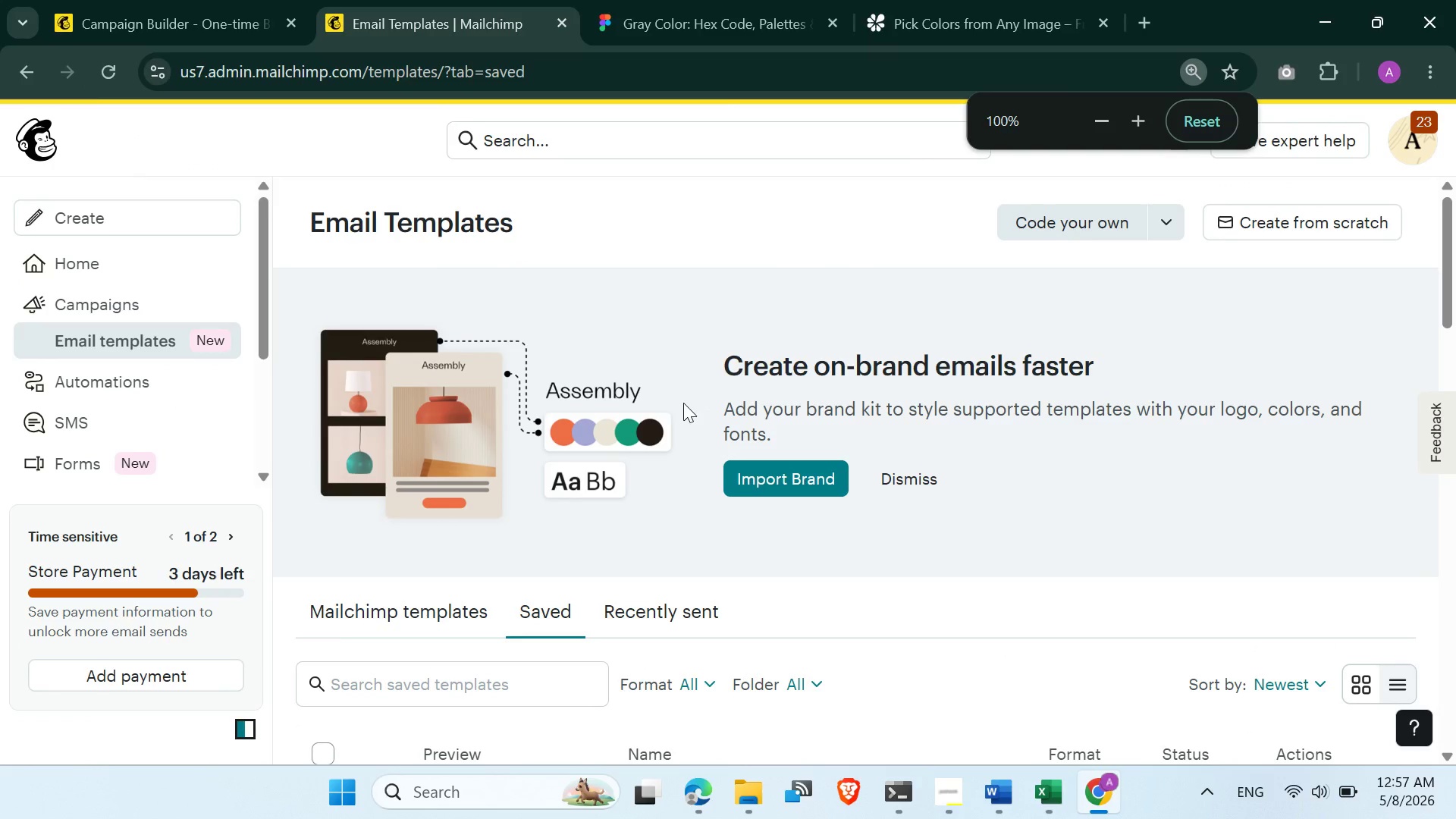 
scroll: coordinate [536, 563], scroll_direction: down, amount: 3.0
 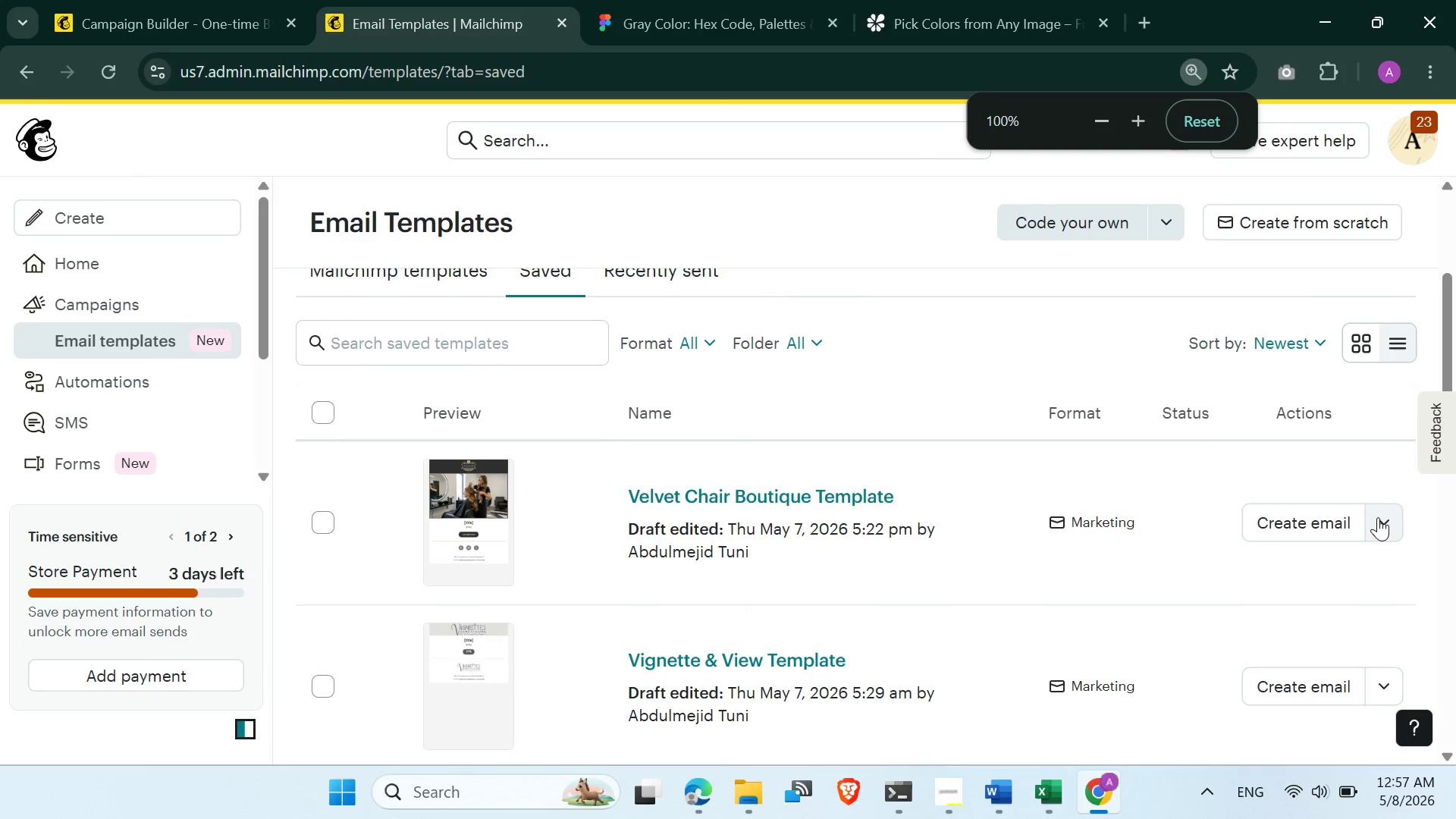 
left_click([1379, 518])
 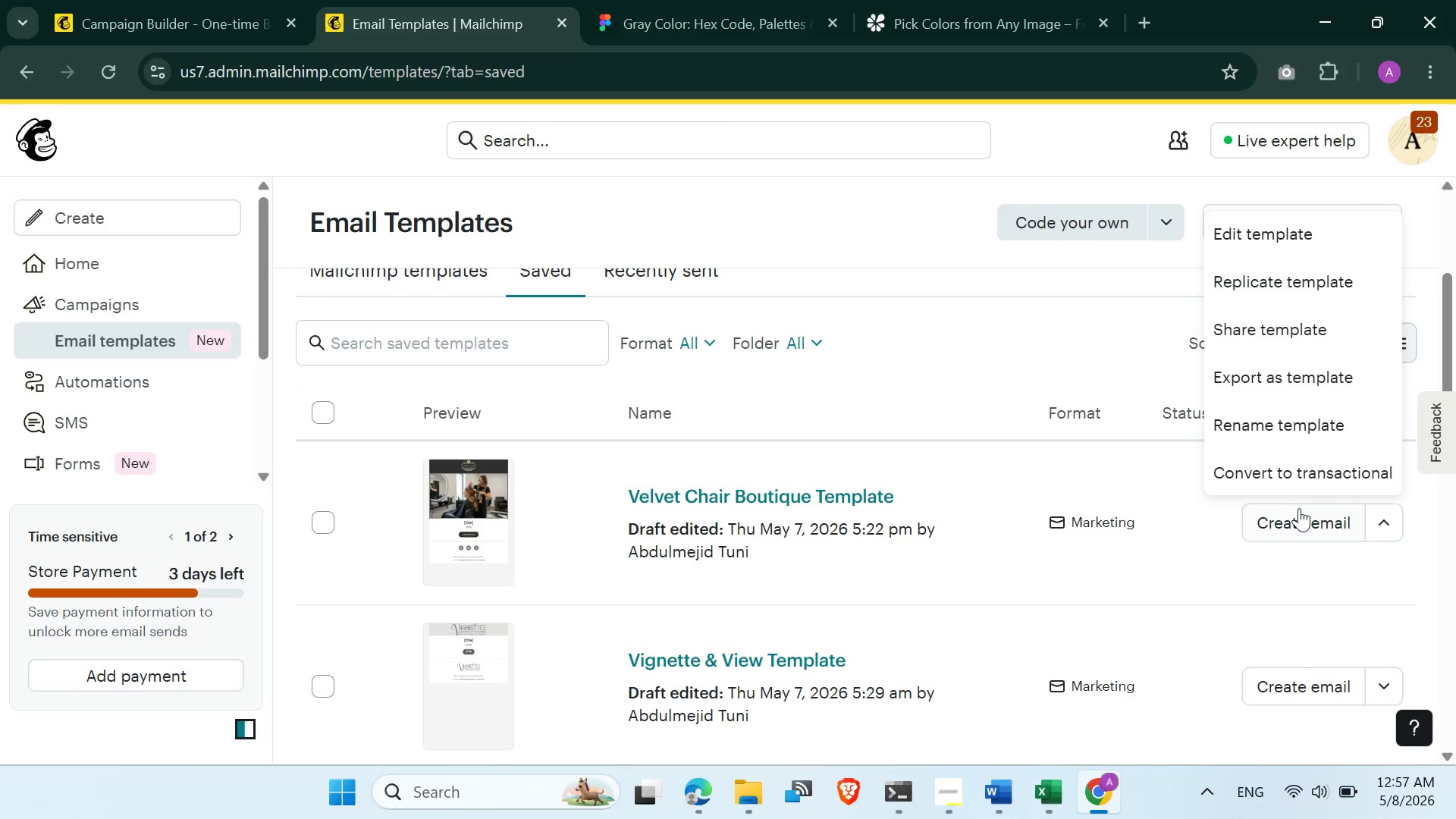 
left_click([1303, 515])
 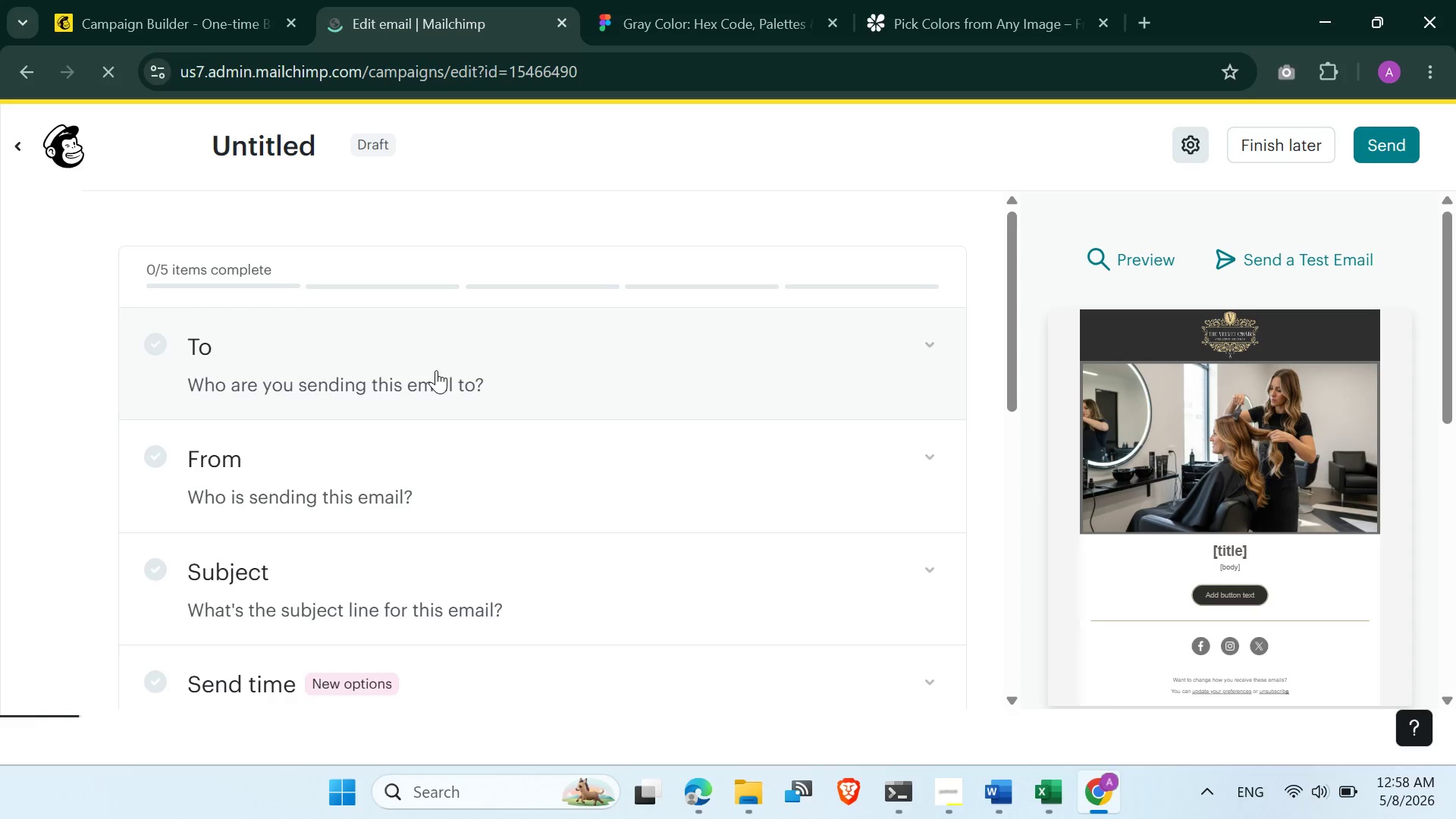 
wait(14.62)
 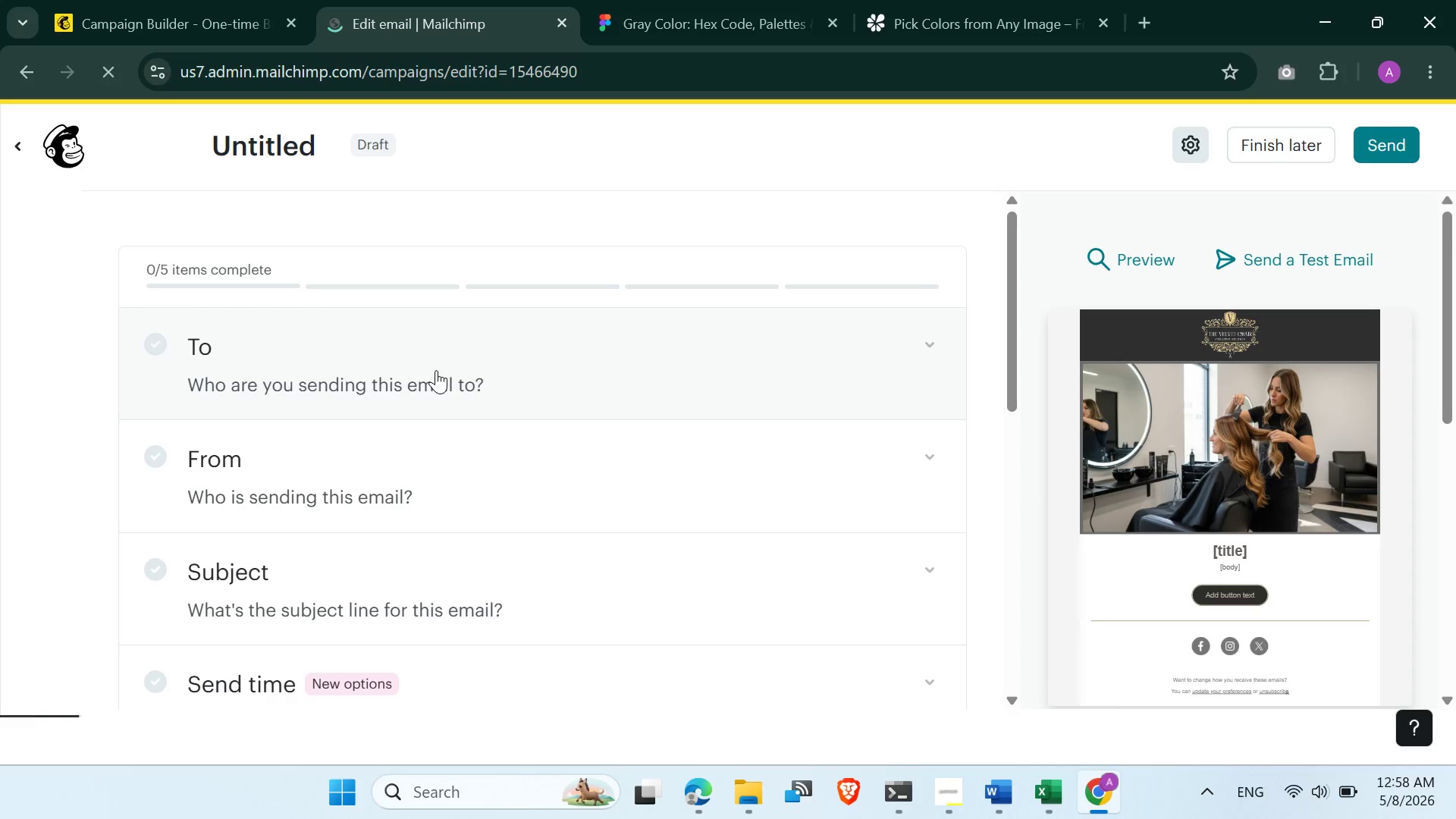 
scroll: coordinate [300, 443], scroll_direction: up, amount: 2.0
 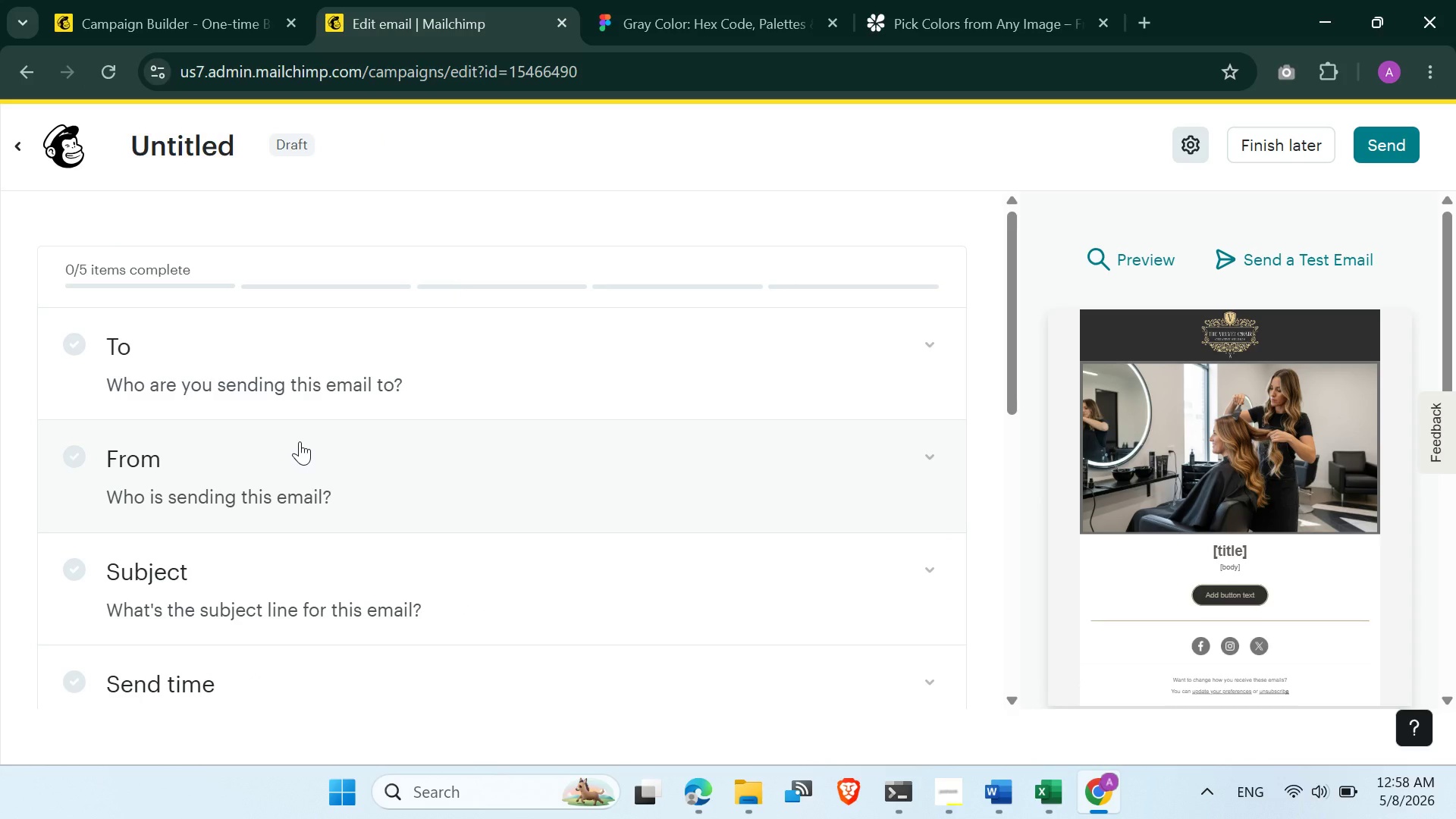 
scroll: coordinate [259, 655], scroll_direction: down, amount: 3.0
 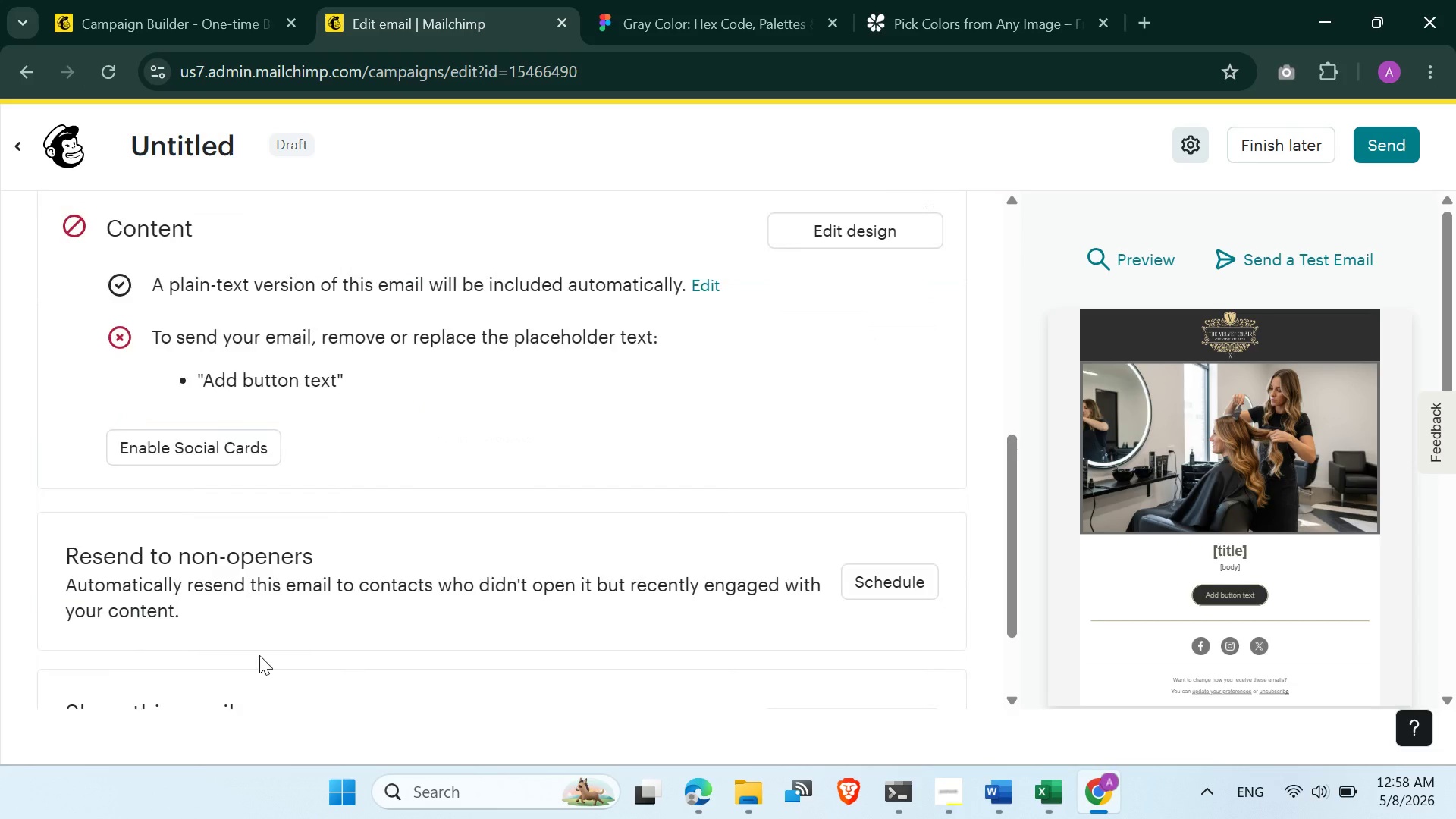 
scroll: coordinate [1299, 289], scroll_direction: up, amount: 8.0
 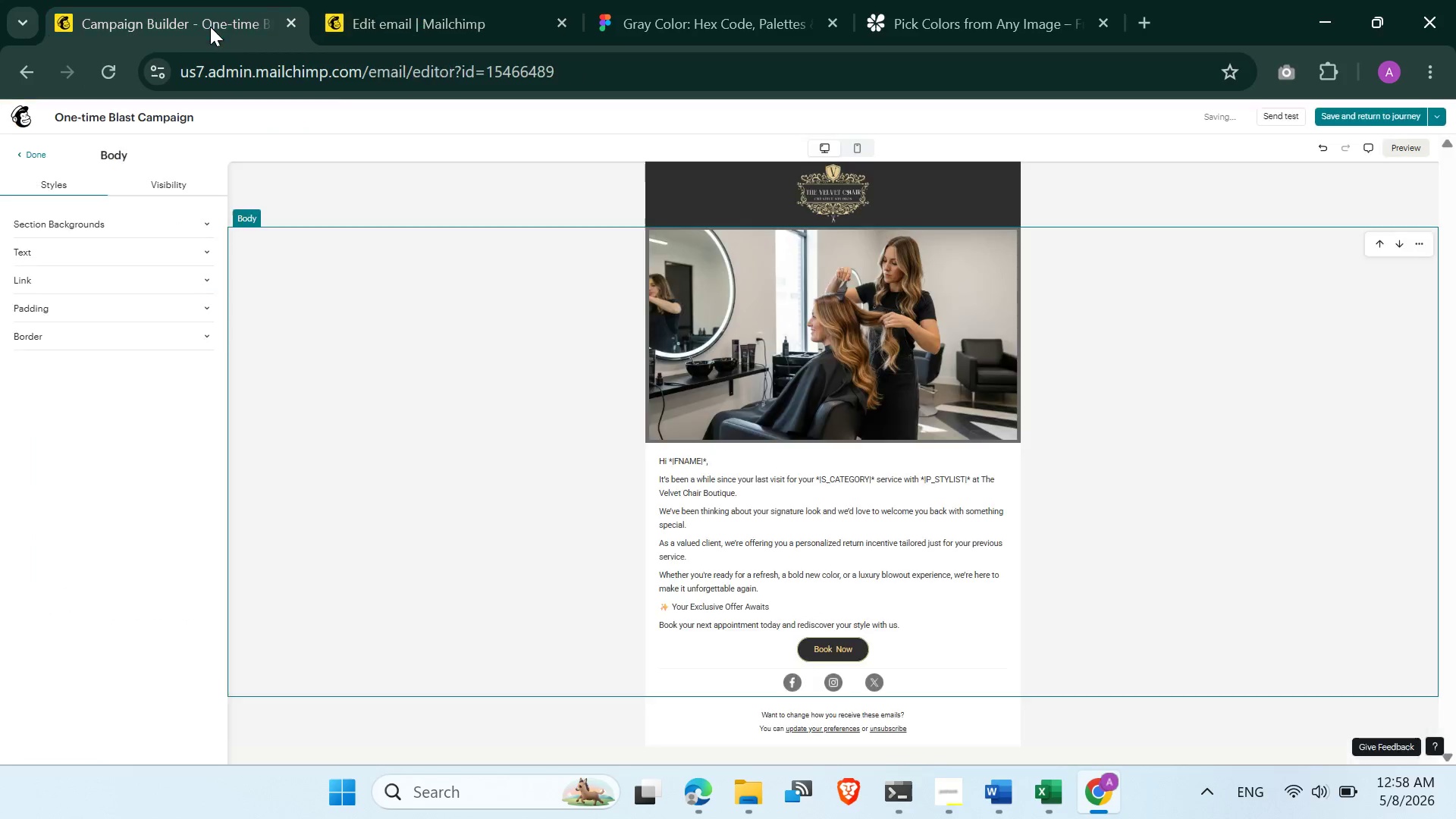 
wait(5.06)
 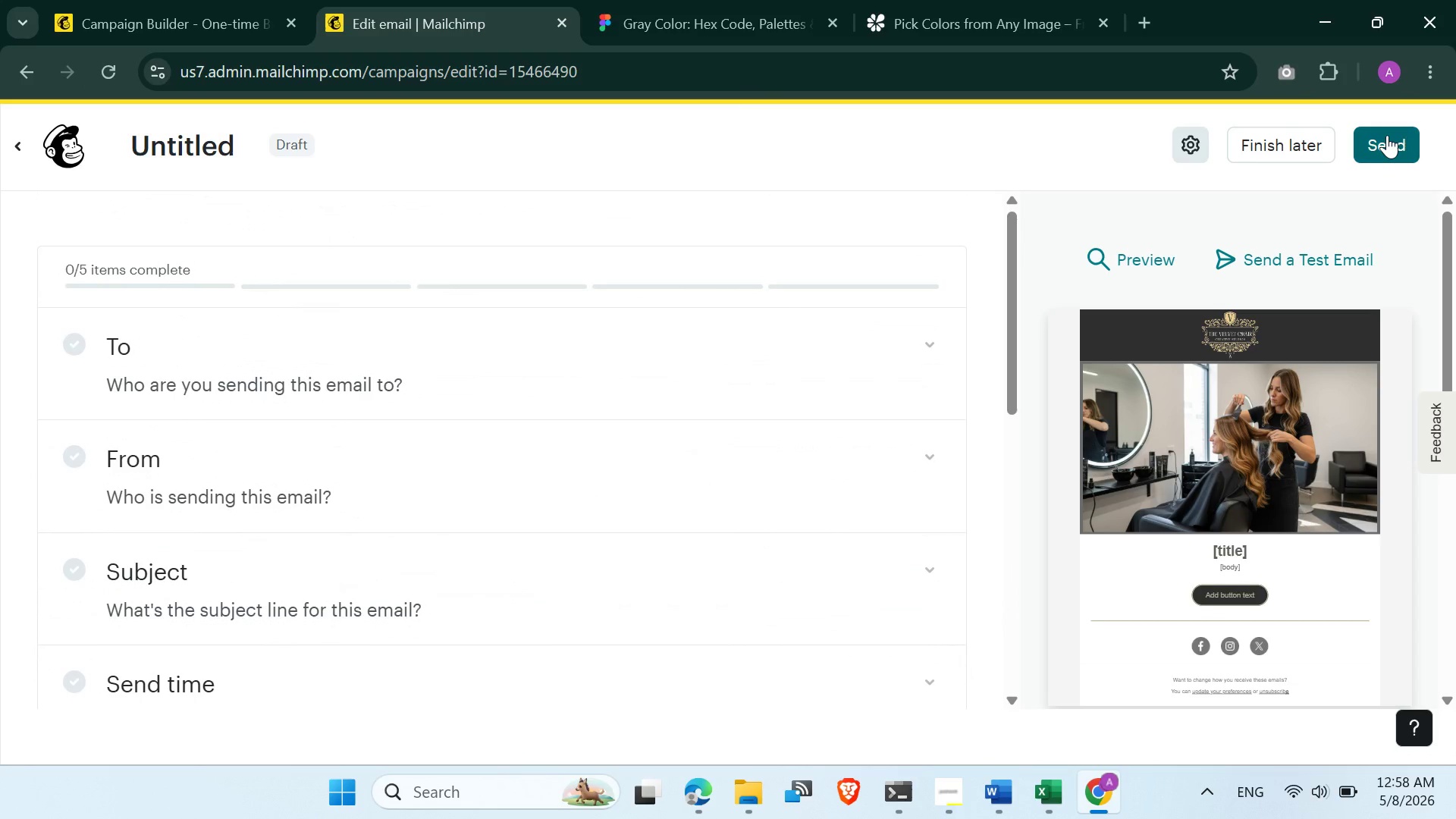 
left_click([405, 15])
 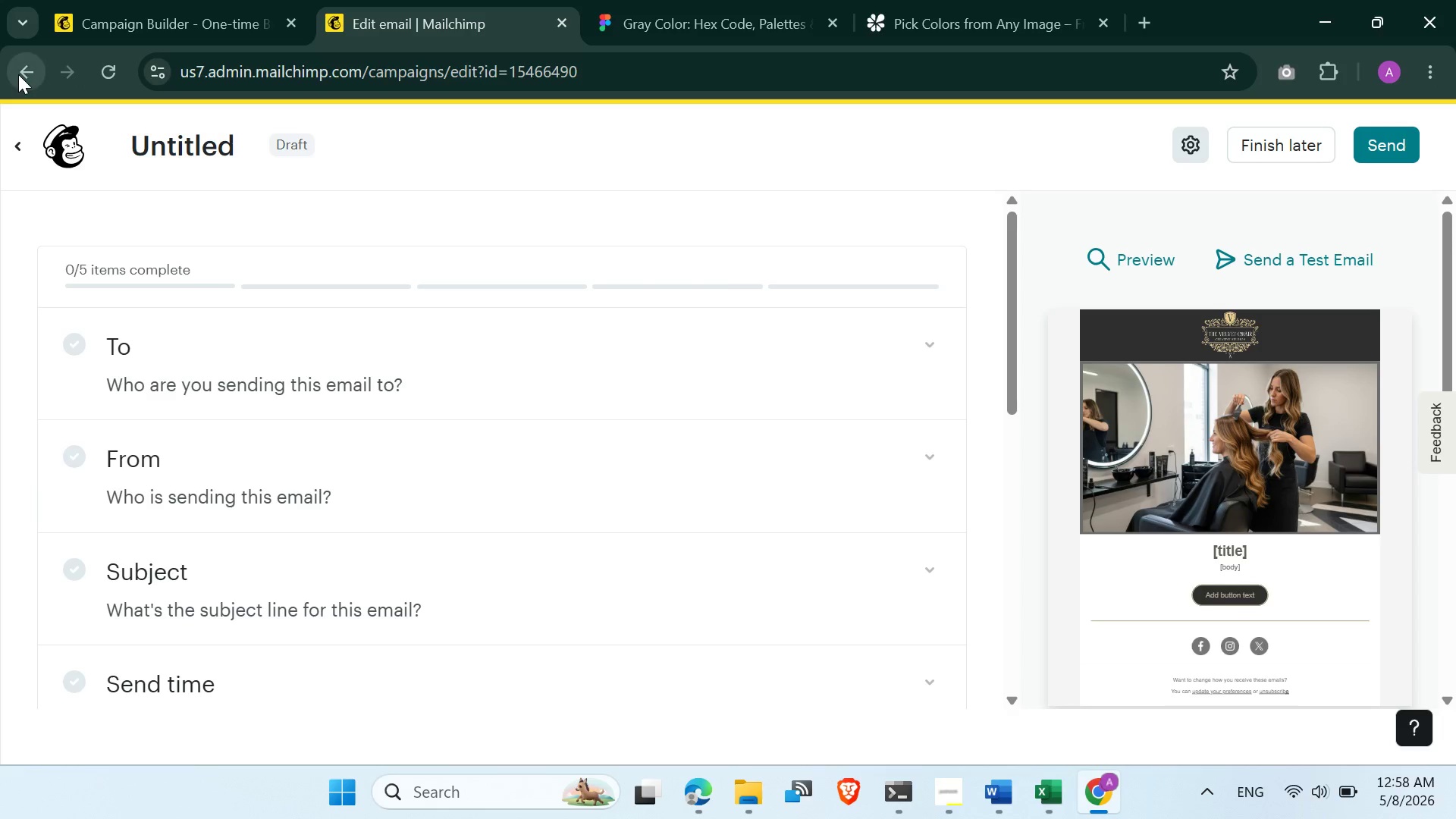 
left_click([18, 74])
 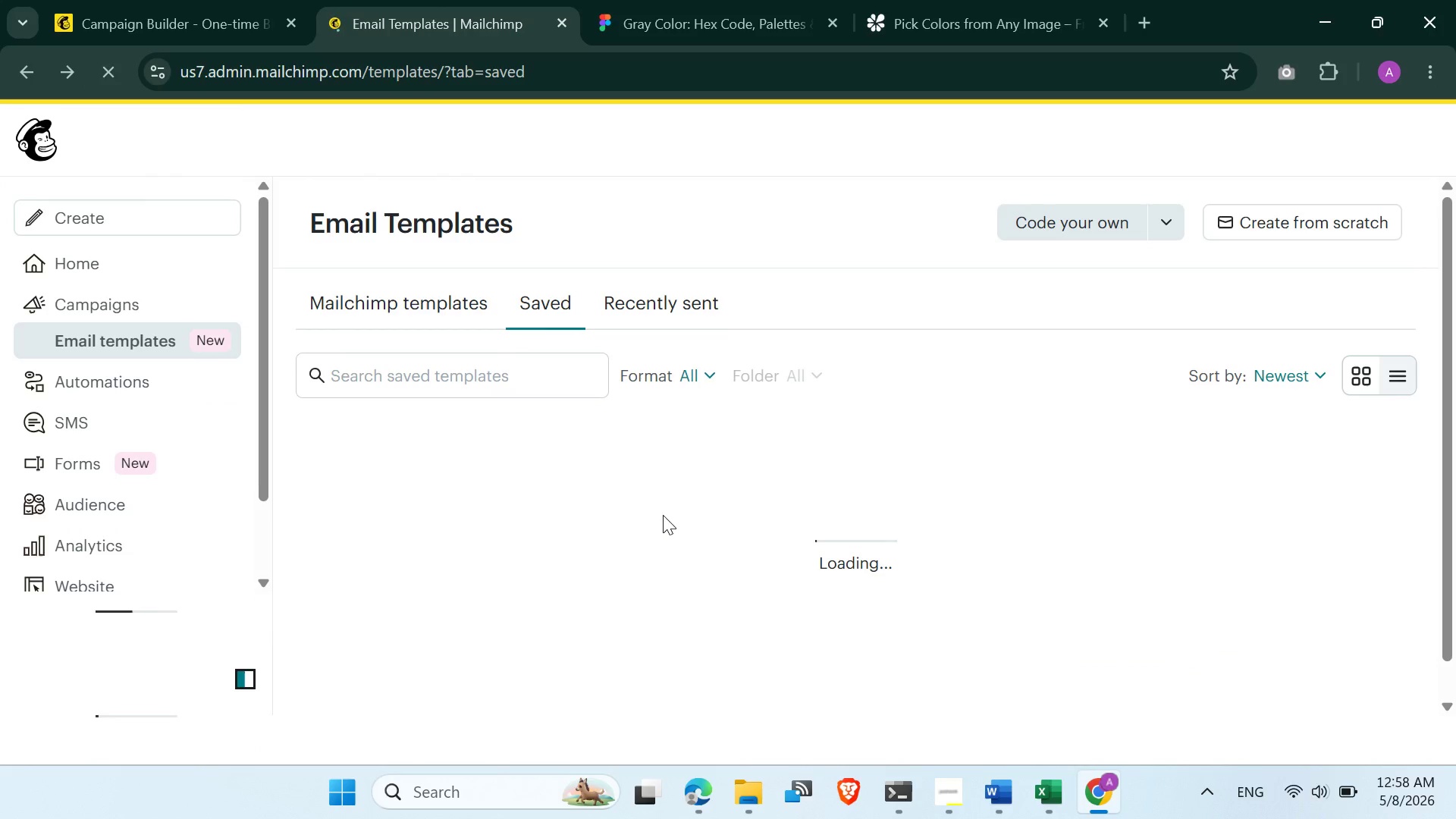 
wait(7.2)
 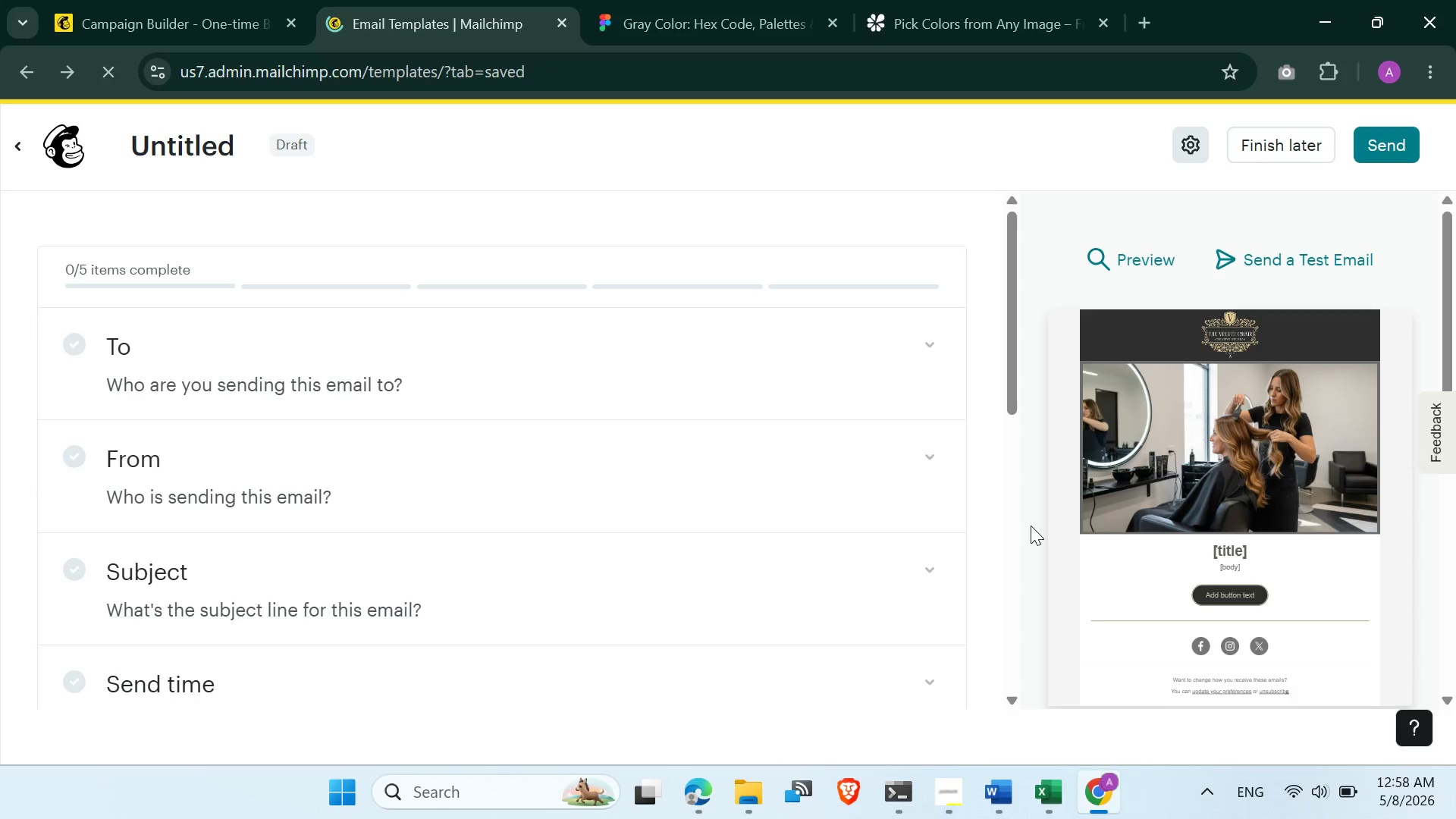 
scroll: coordinate [663, 515], scroll_direction: down, amount: 1.0
 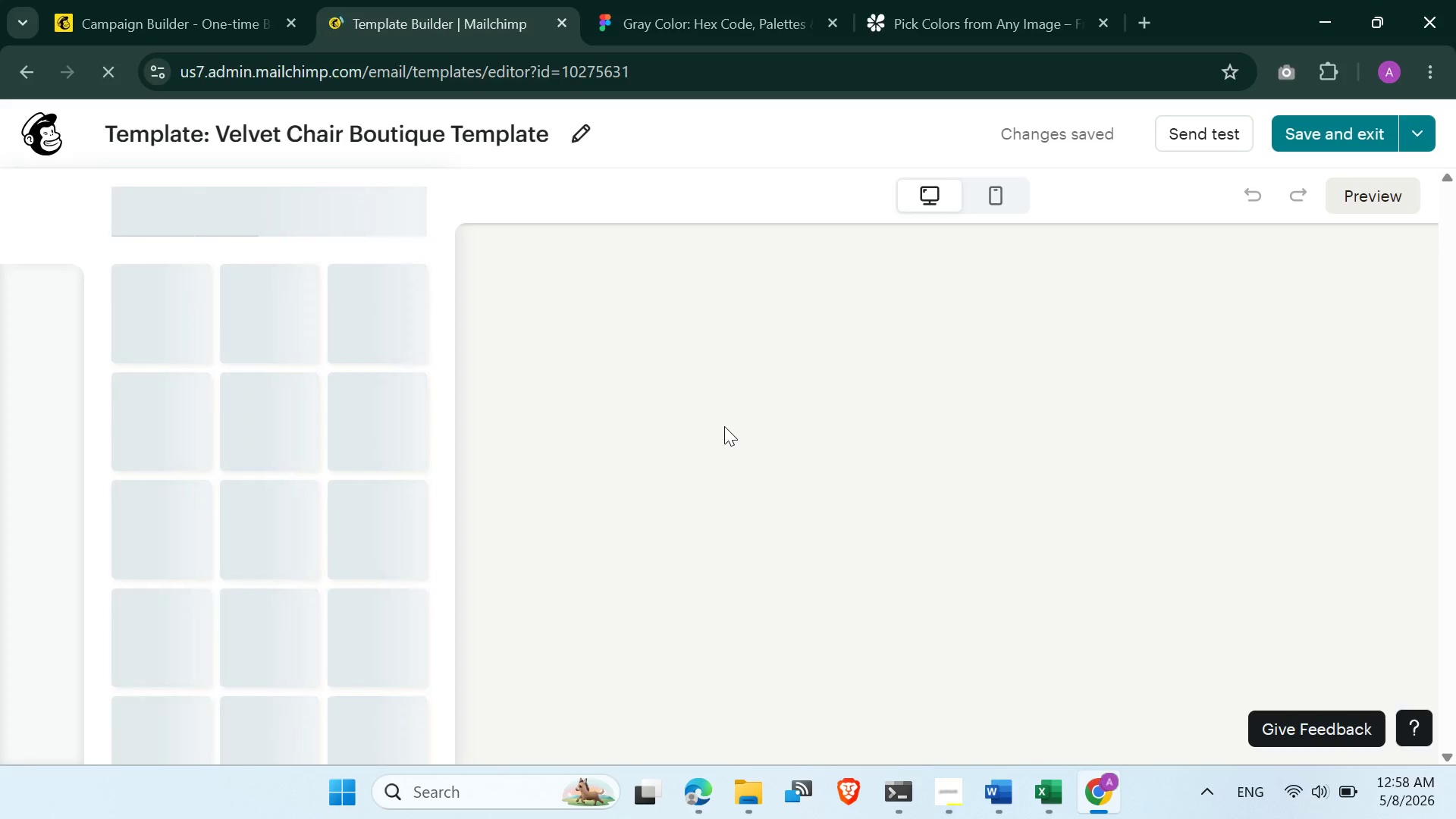 
wait(5.53)
 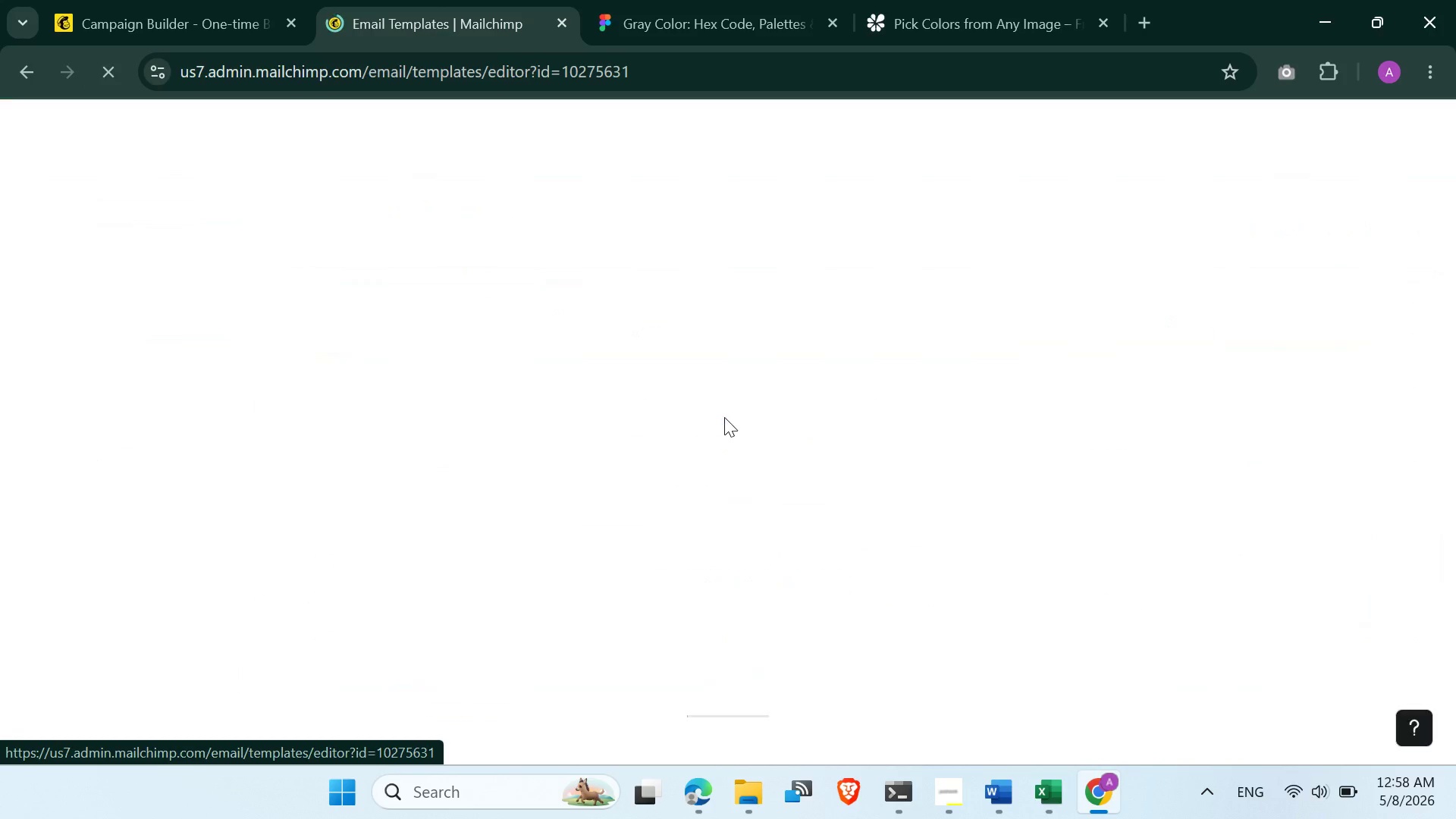 
scroll: coordinate [866, 543], scroll_direction: down, amount: 3.0
 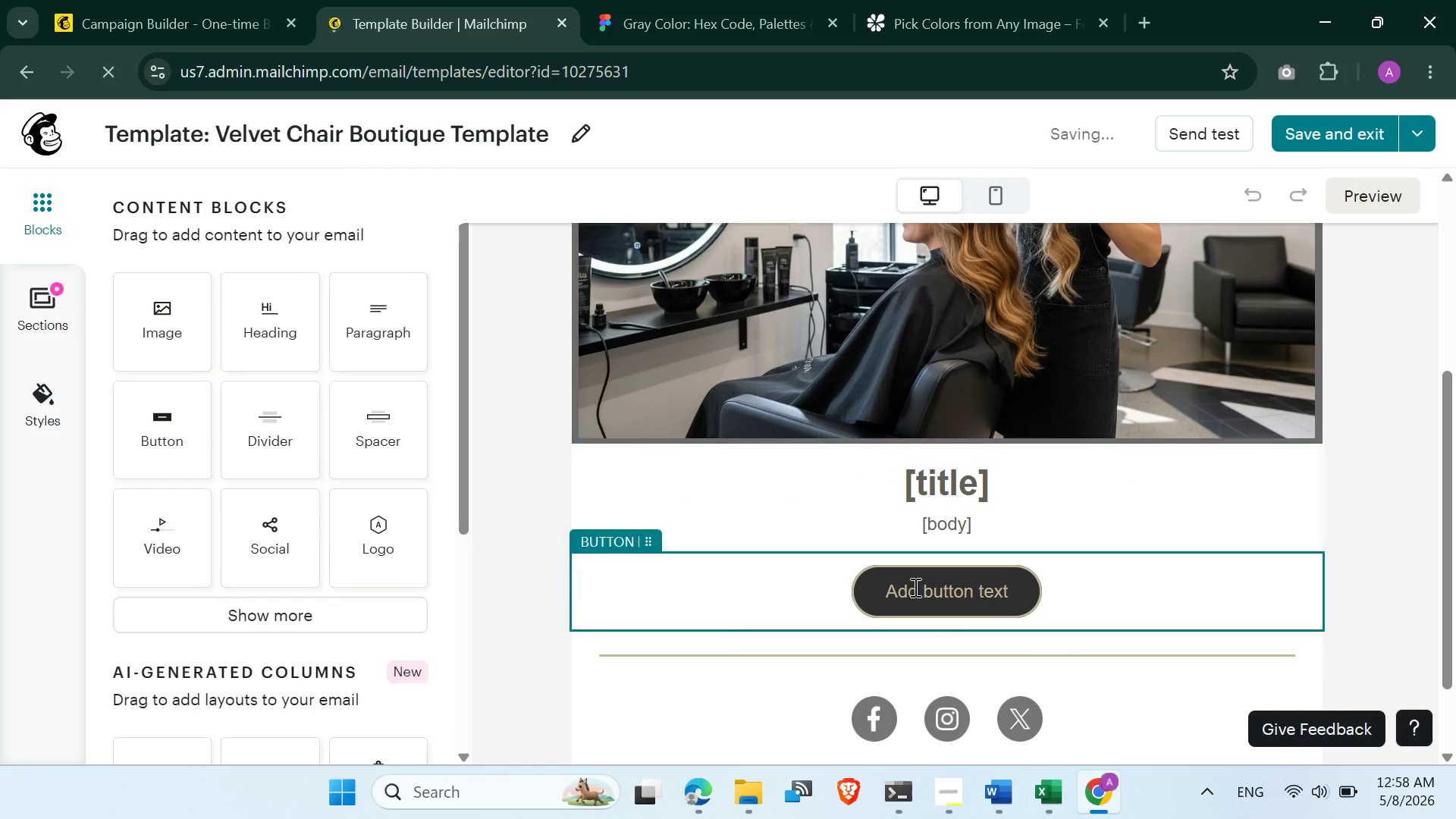 
scroll: coordinate [914, 587], scroll_direction: up, amount: 4.0
 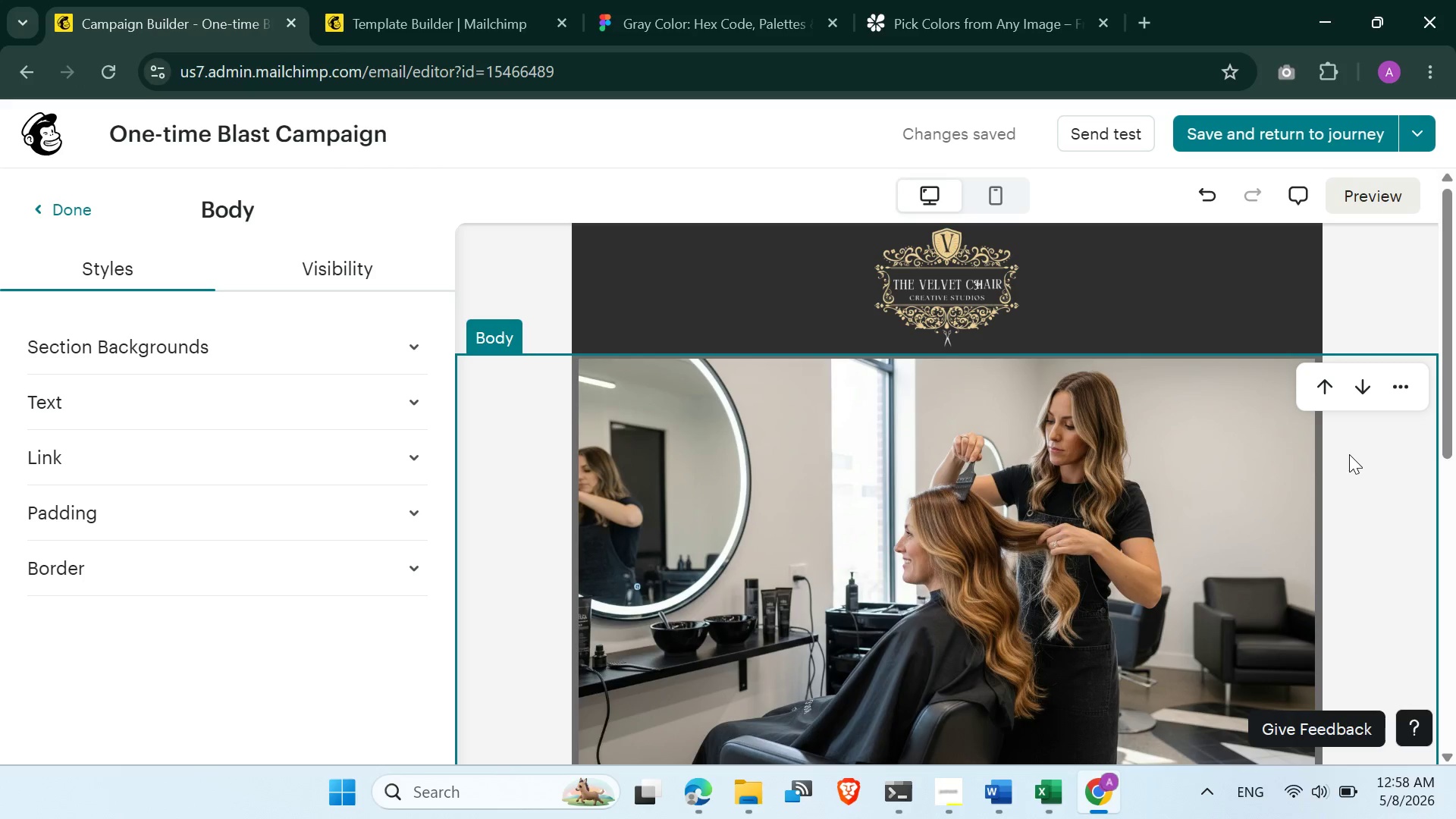 
wait(6.71)
 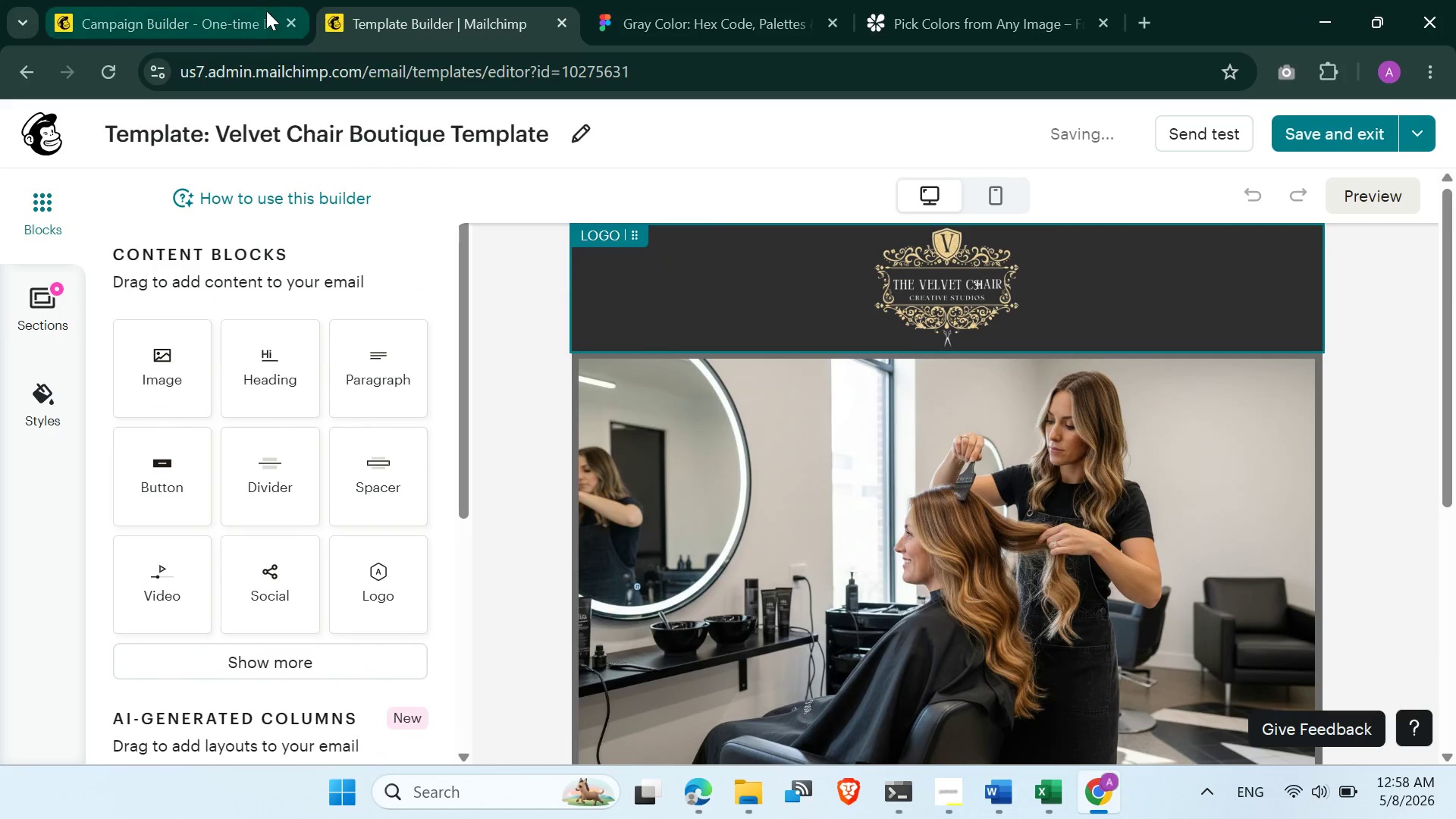 
scroll: coordinate [940, 537], scroll_direction: down, amount: 6.0
 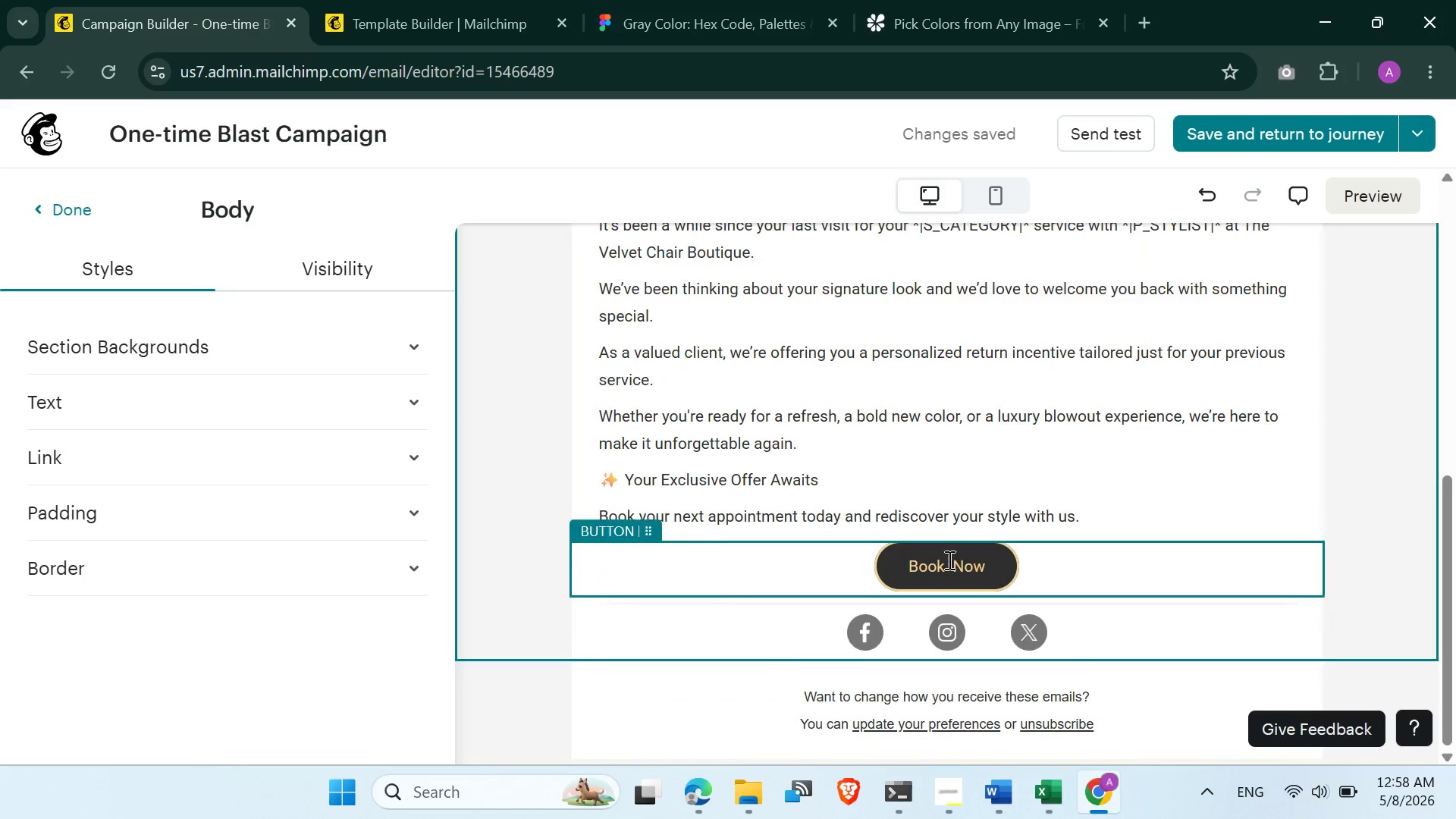 
left_click([948, 560])
 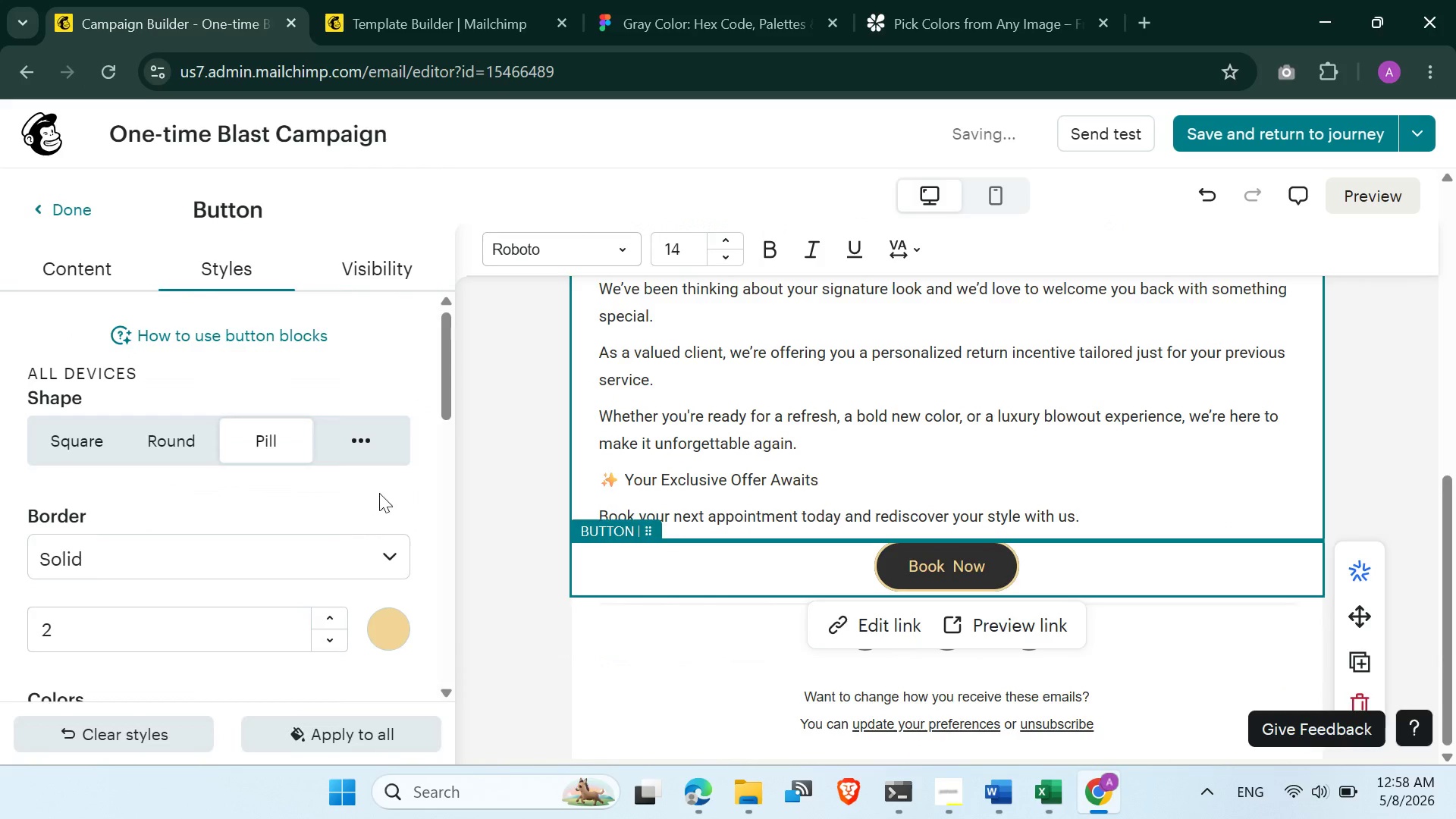 
scroll: coordinate [401, 635], scroll_direction: down, amount: 3.0
 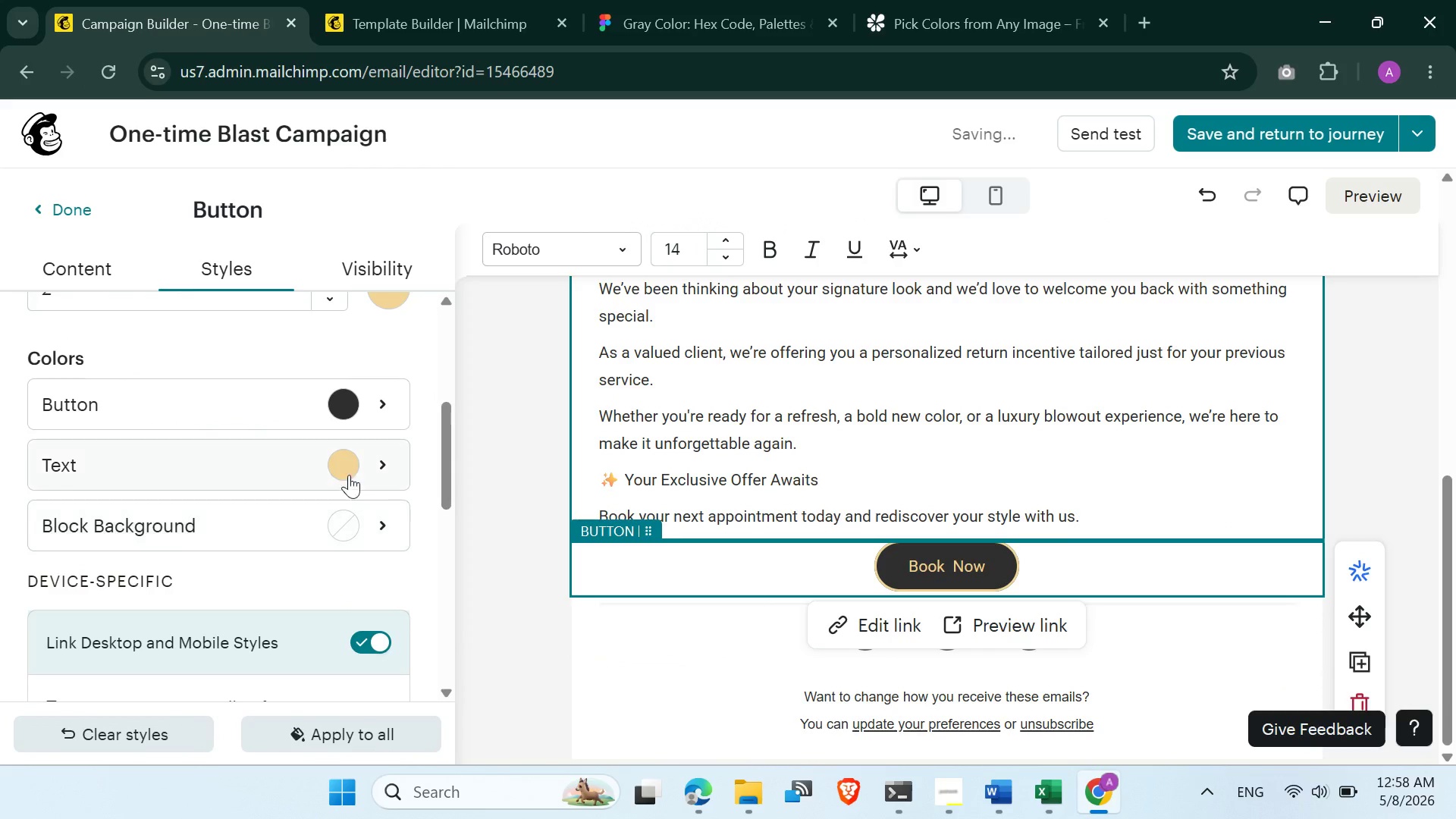 
left_click([347, 468])
 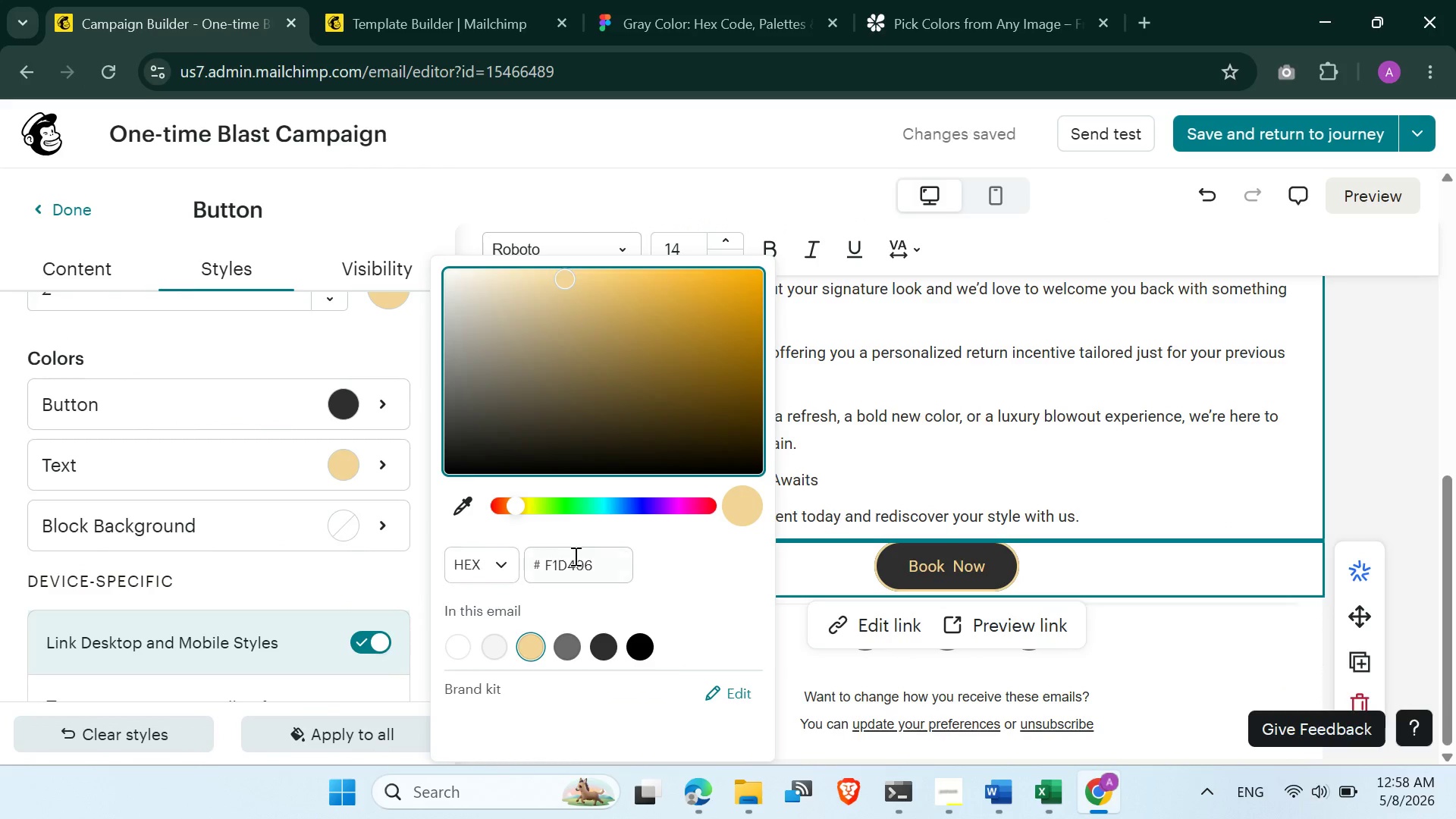 
double_click([575, 556])
 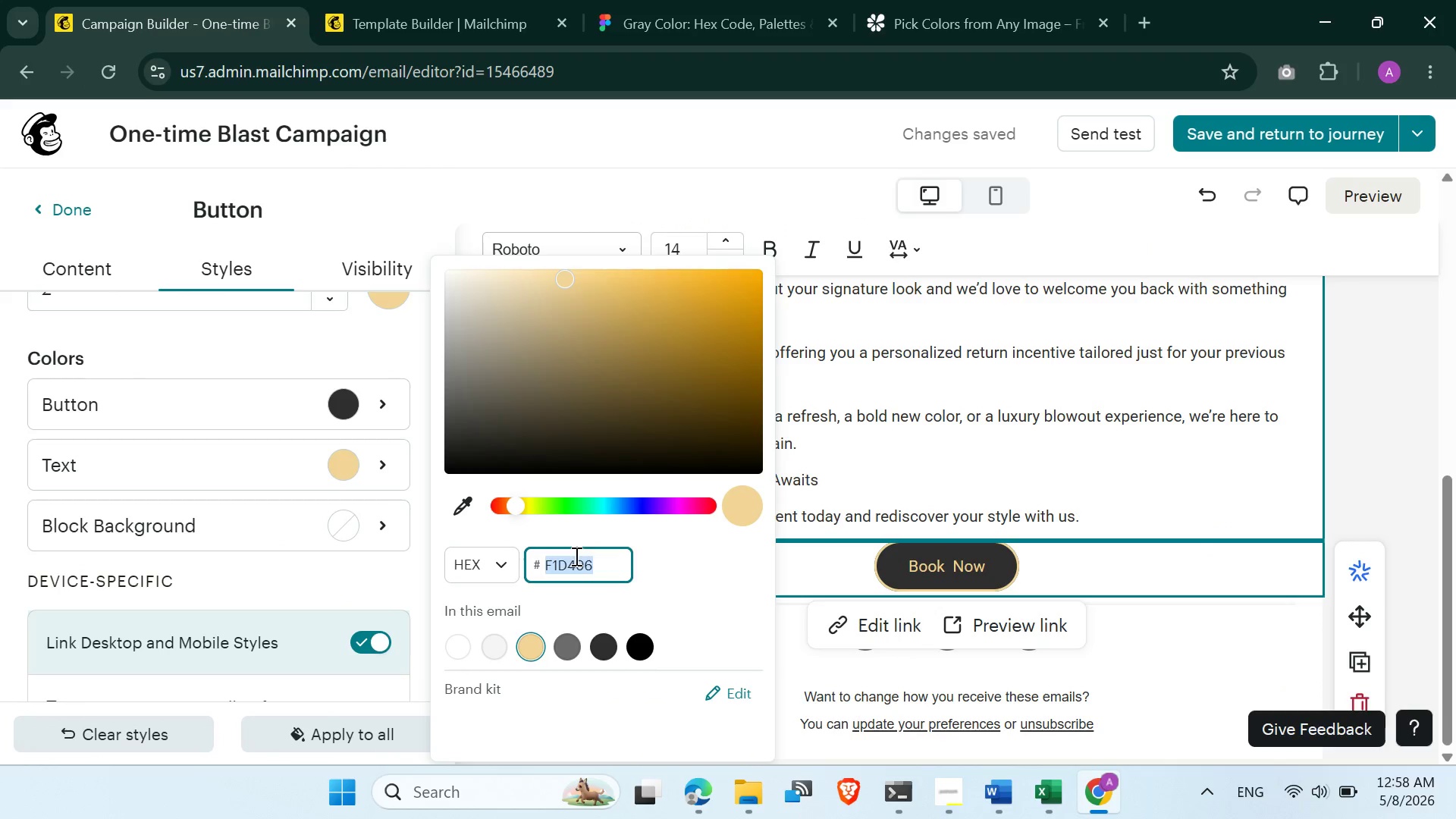 
right_click([575, 556])
 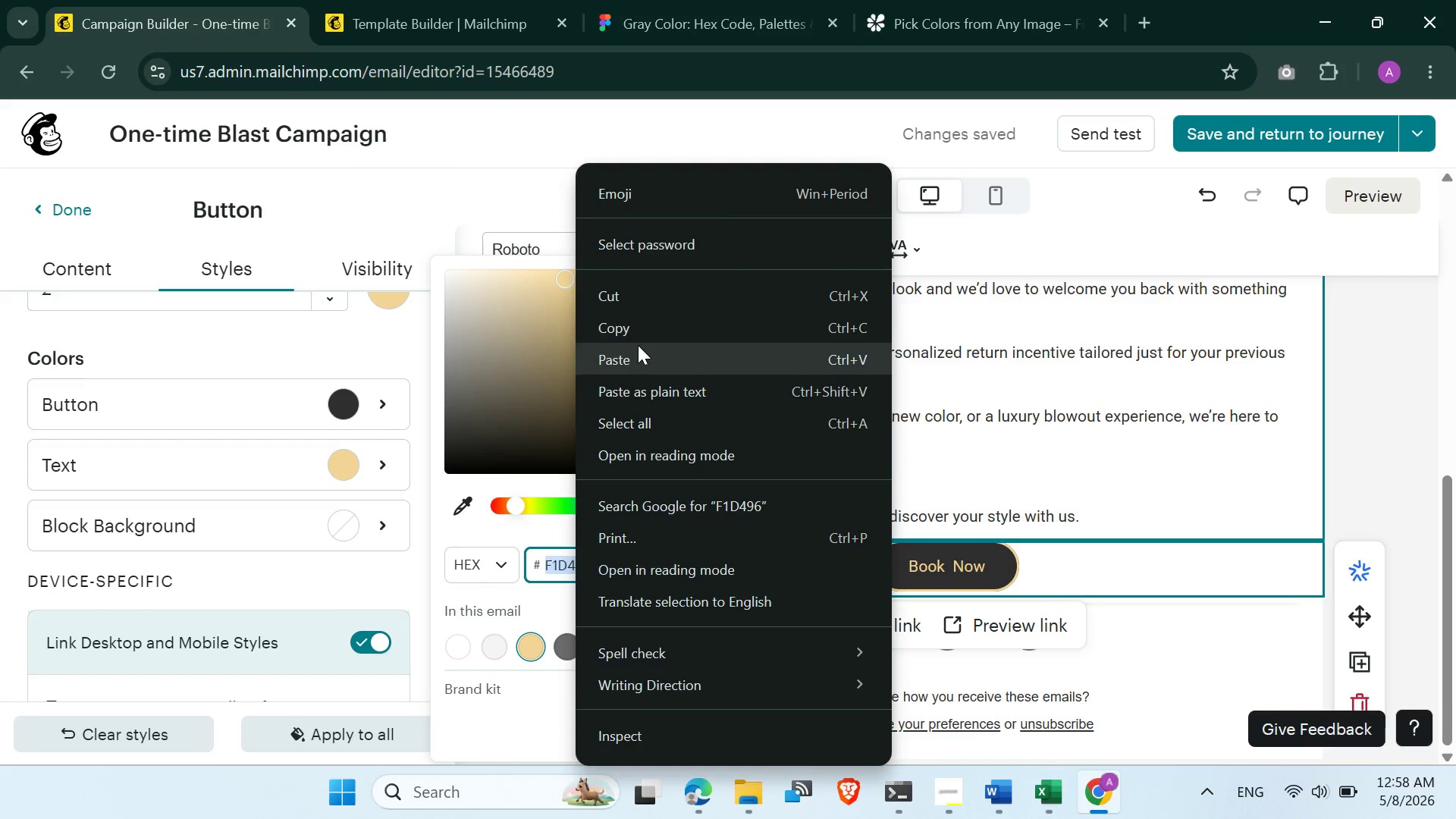 
left_click([636, 331])
 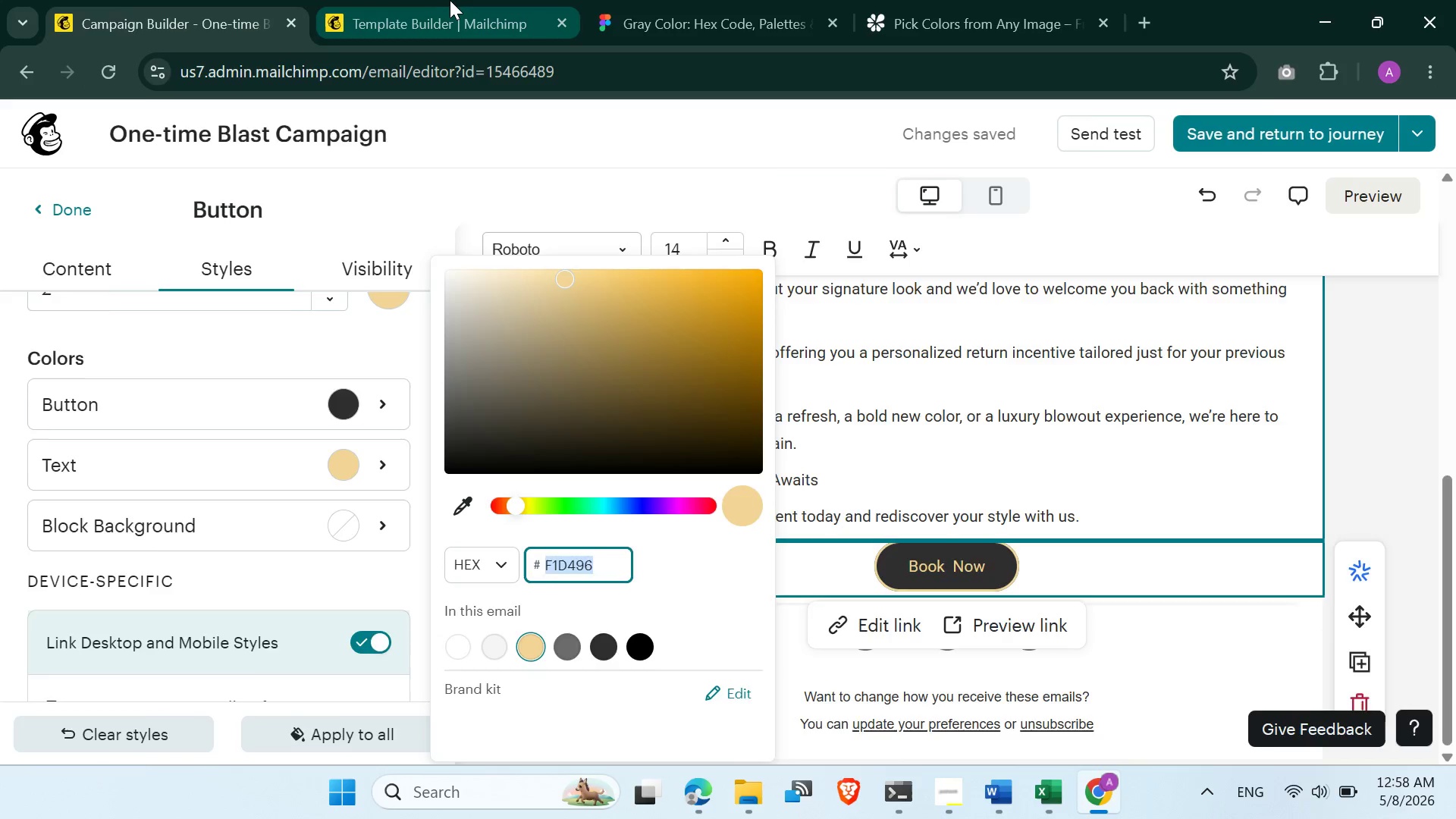 
left_click([450, 0])
 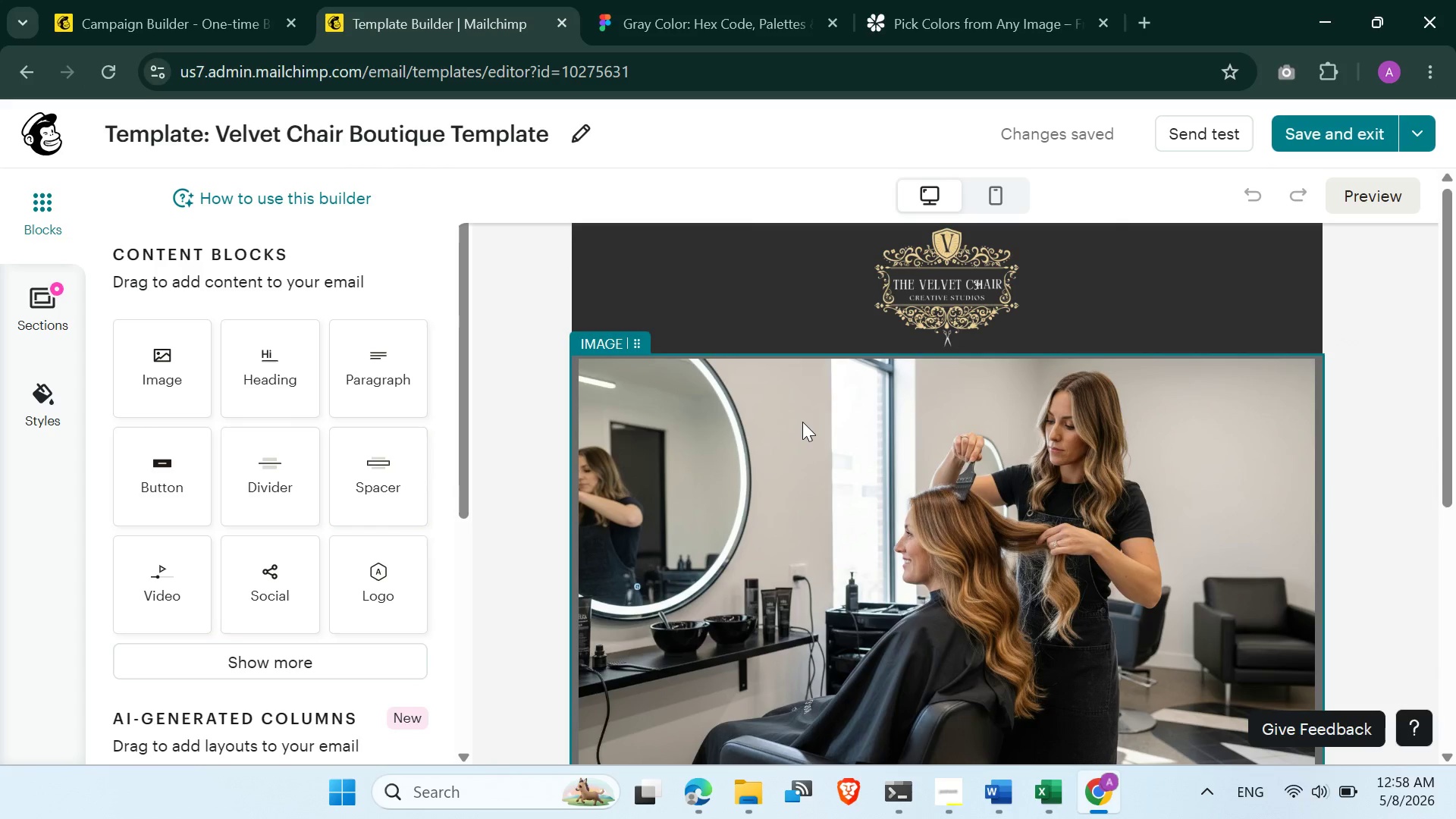 
scroll: coordinate [805, 422], scroll_direction: down, amount: 4.0
 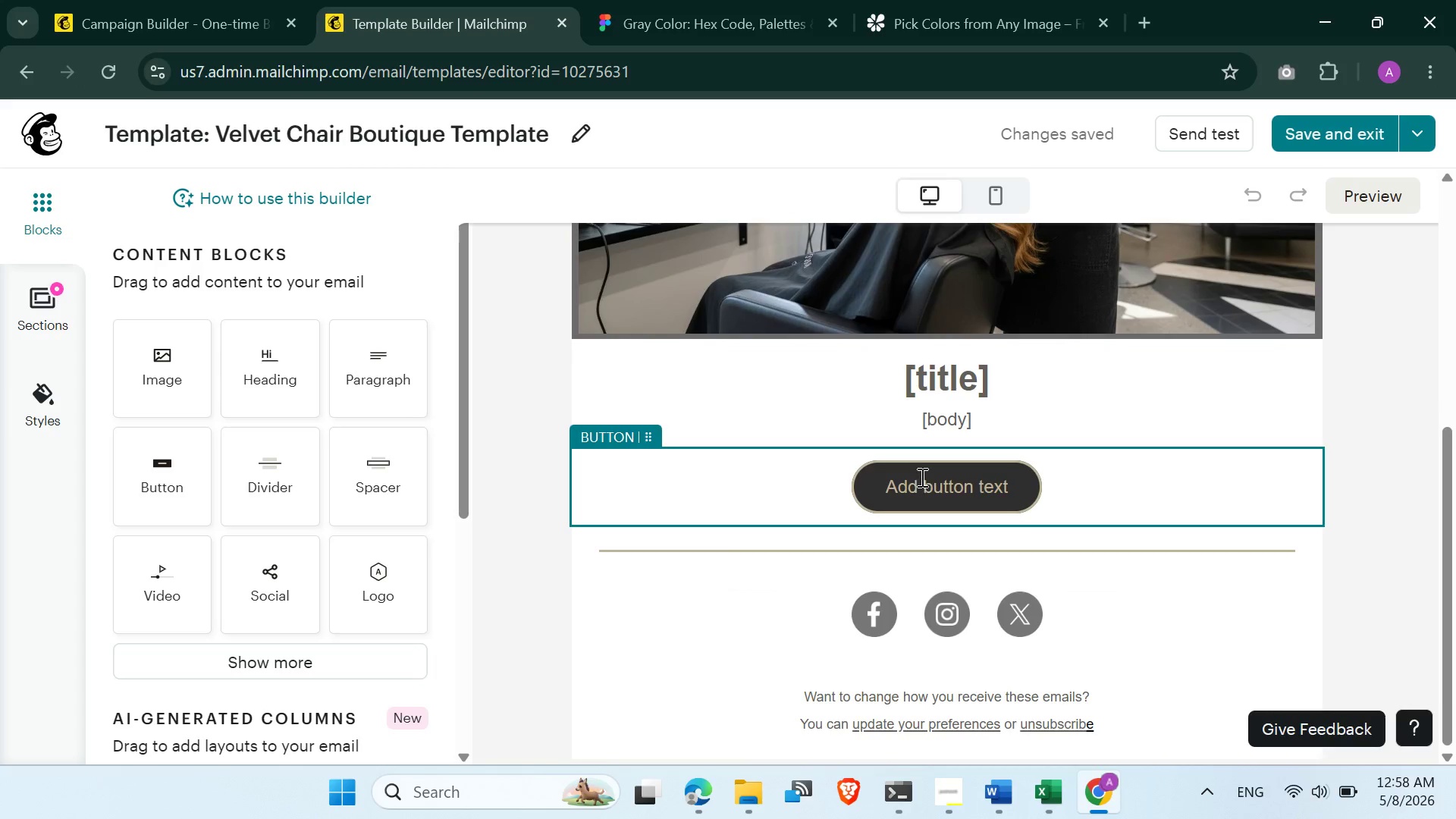 
mouse_move([896, 486])
 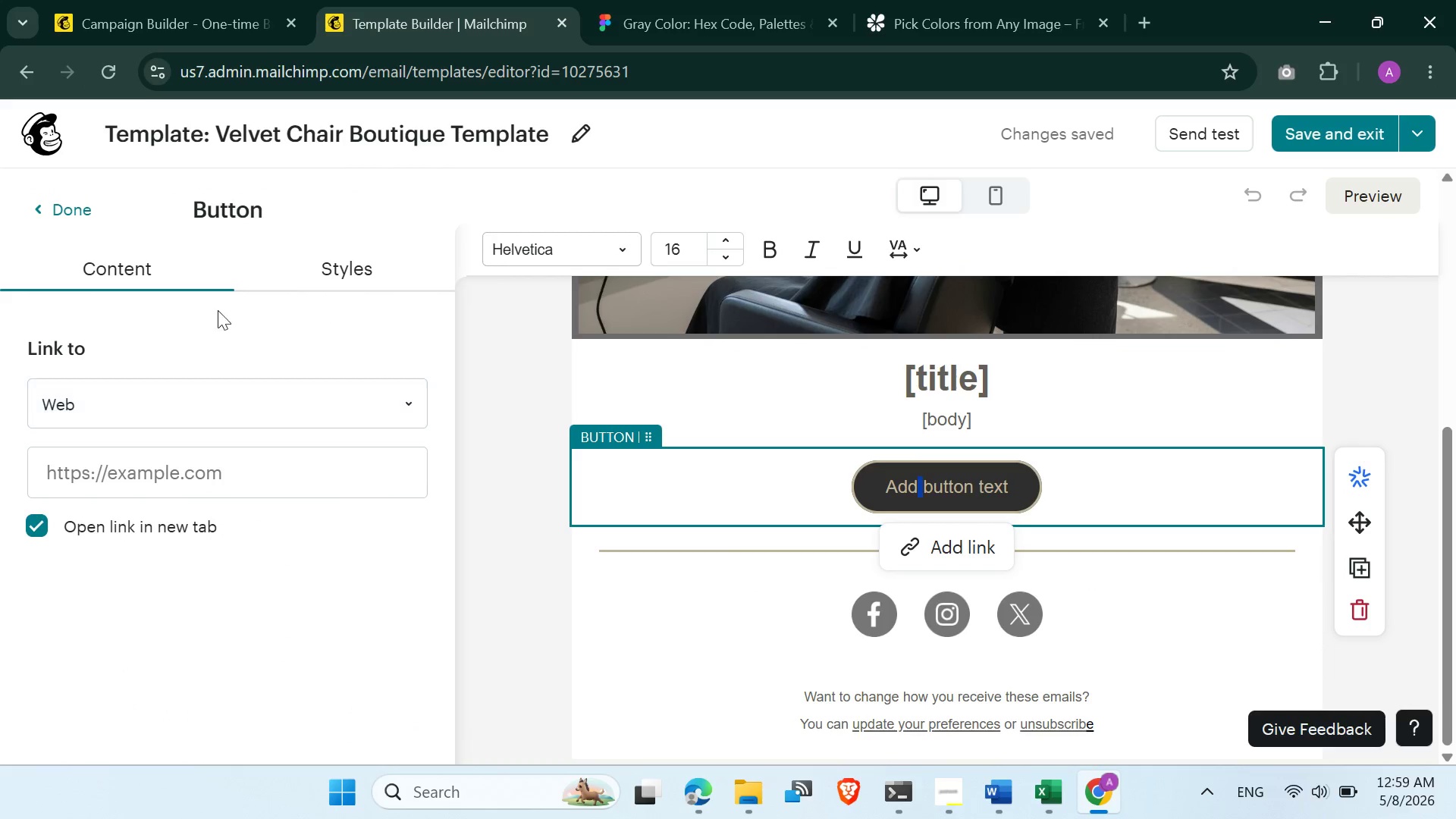 
left_click([328, 260])
 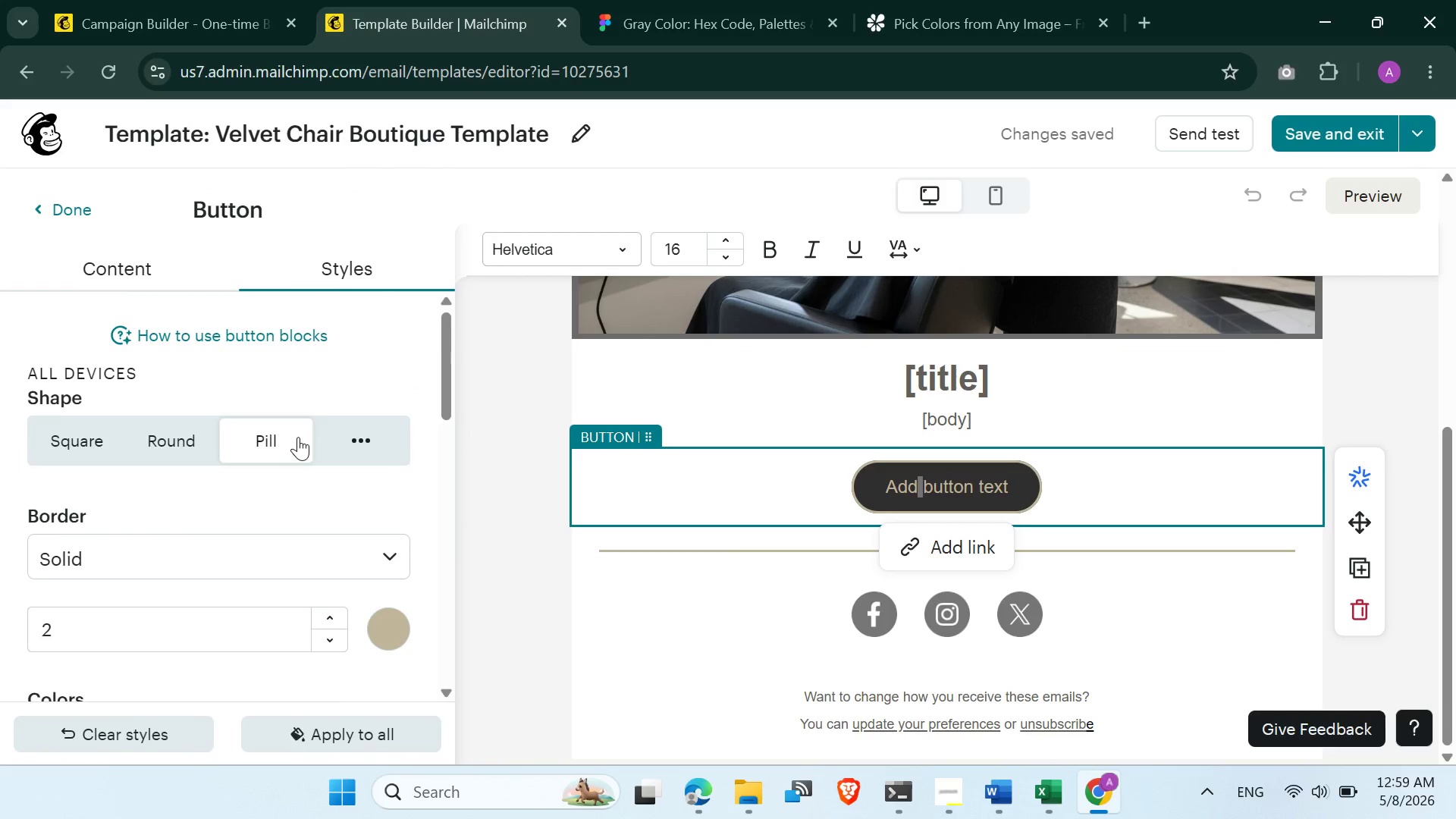 
scroll: coordinate [299, 460], scroll_direction: down, amount: 2.0
 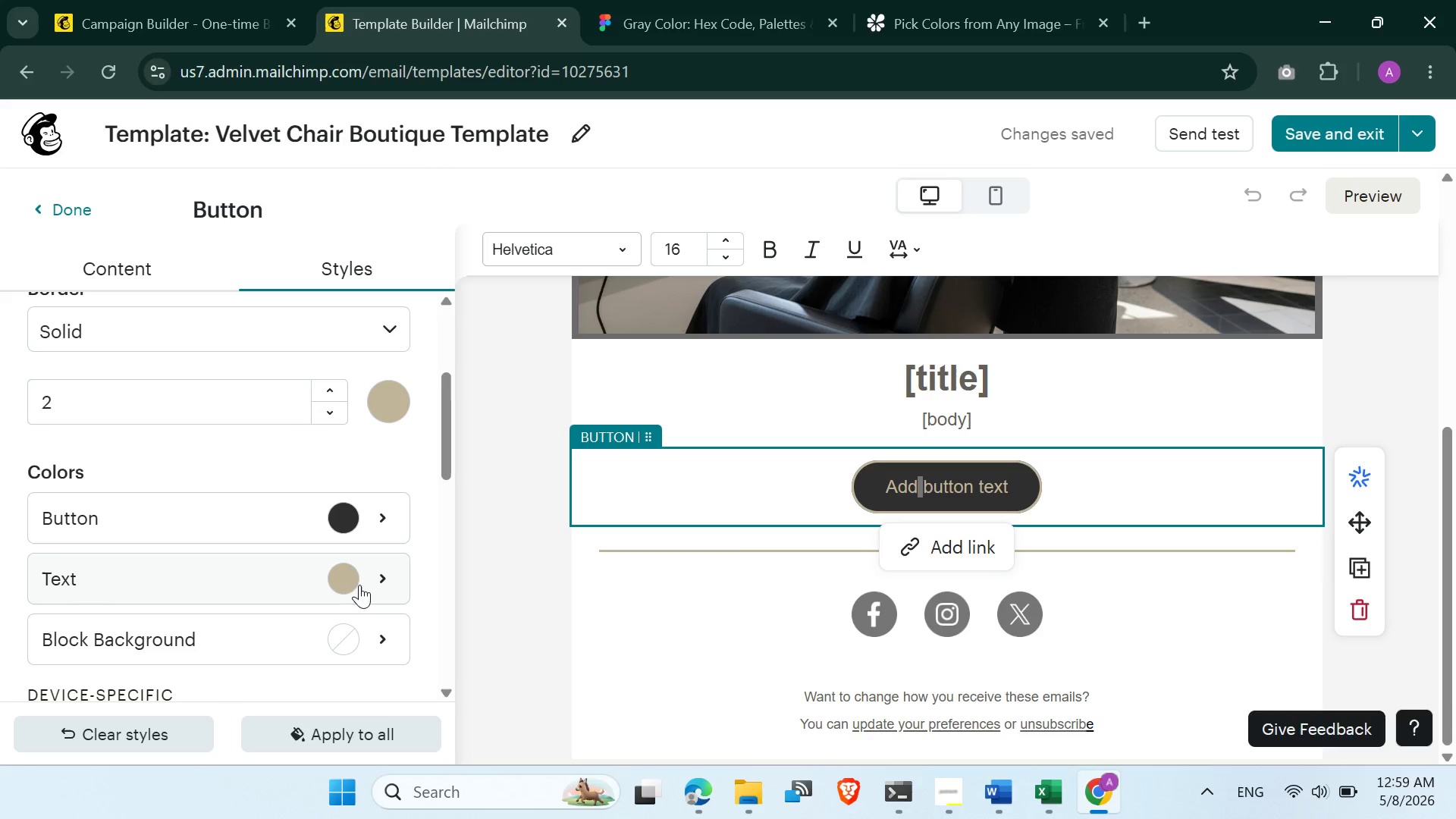 
left_click([346, 573])
 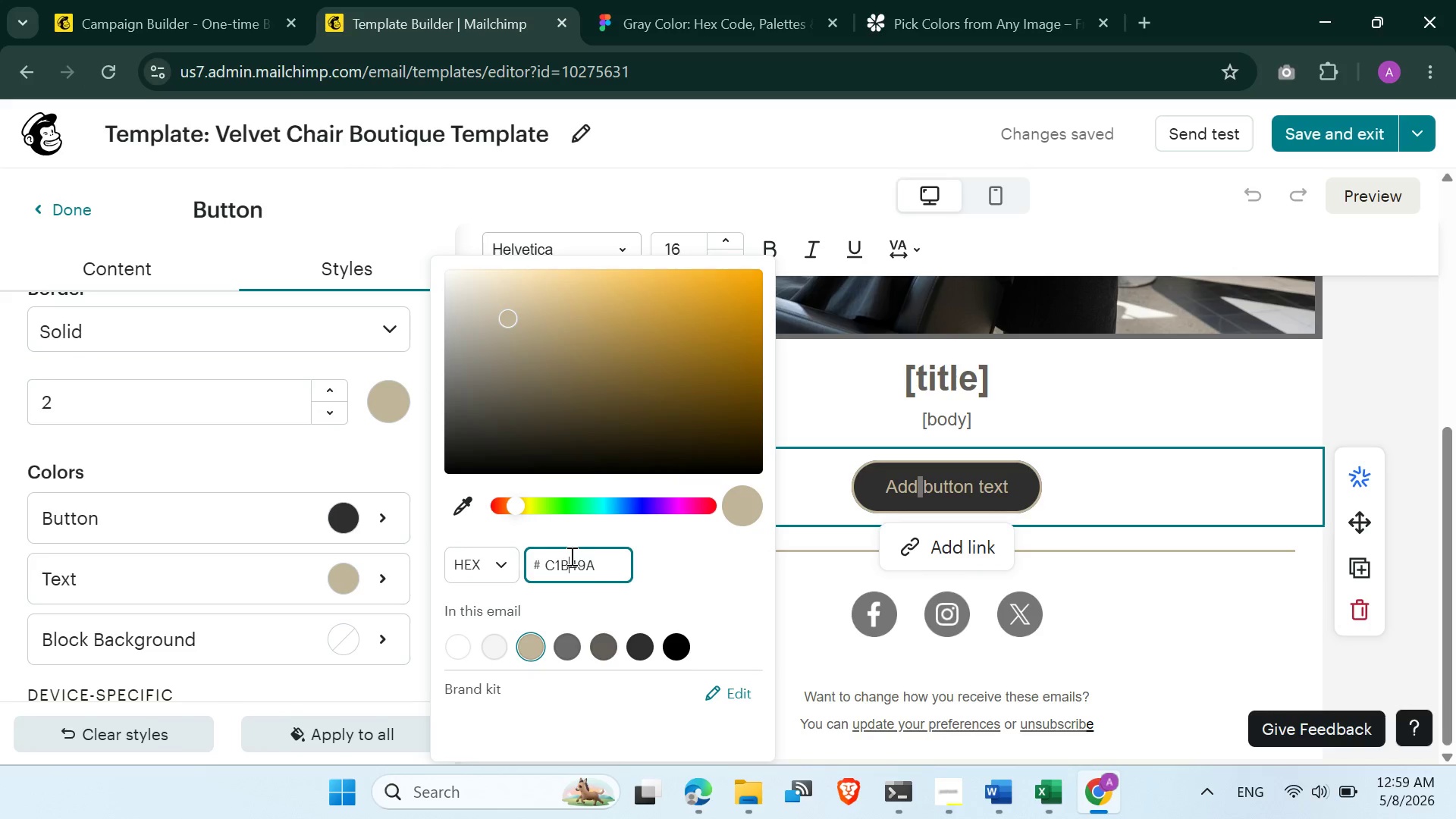 
right_click([570, 555])
 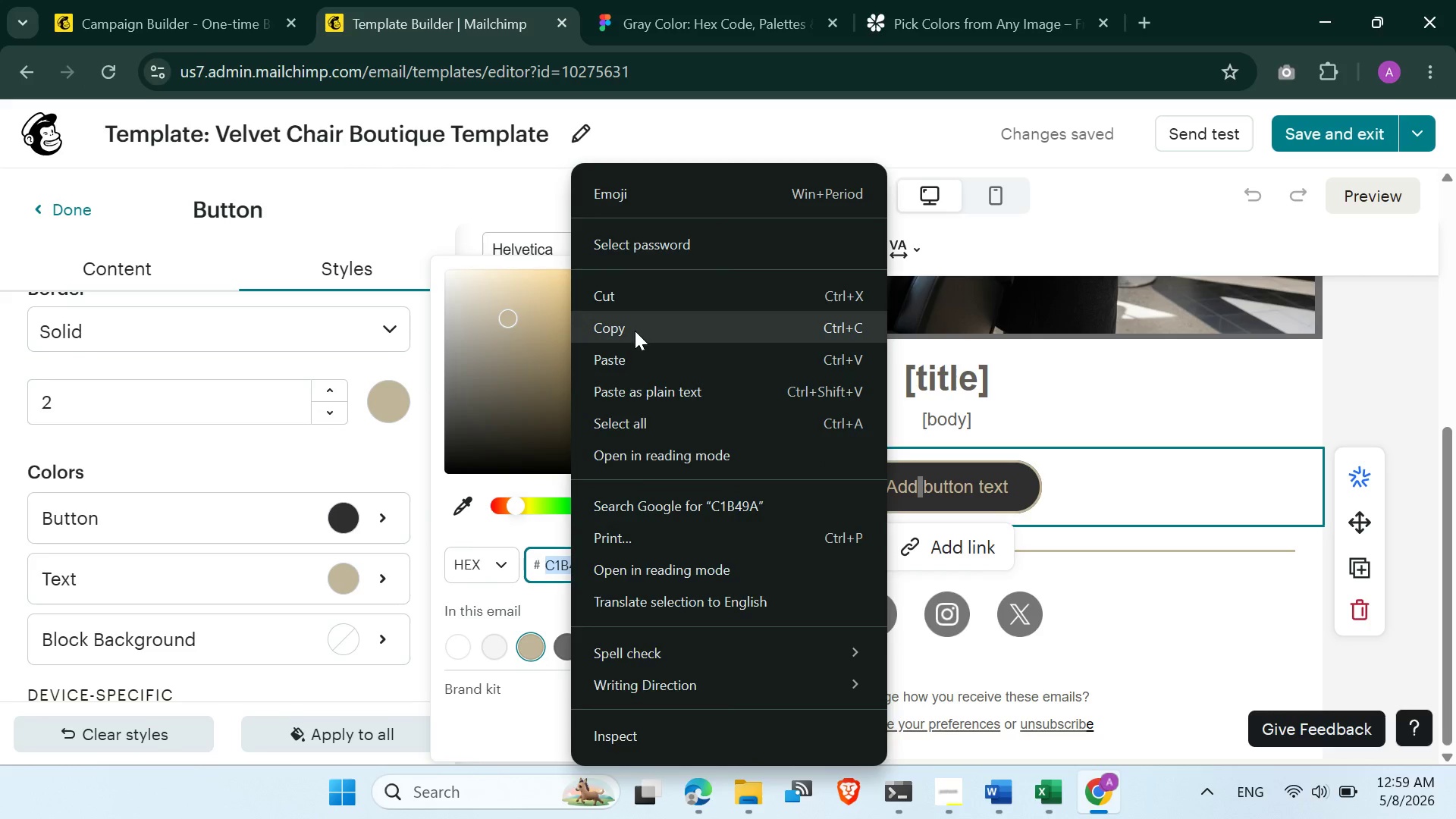 
left_click([623, 353])
 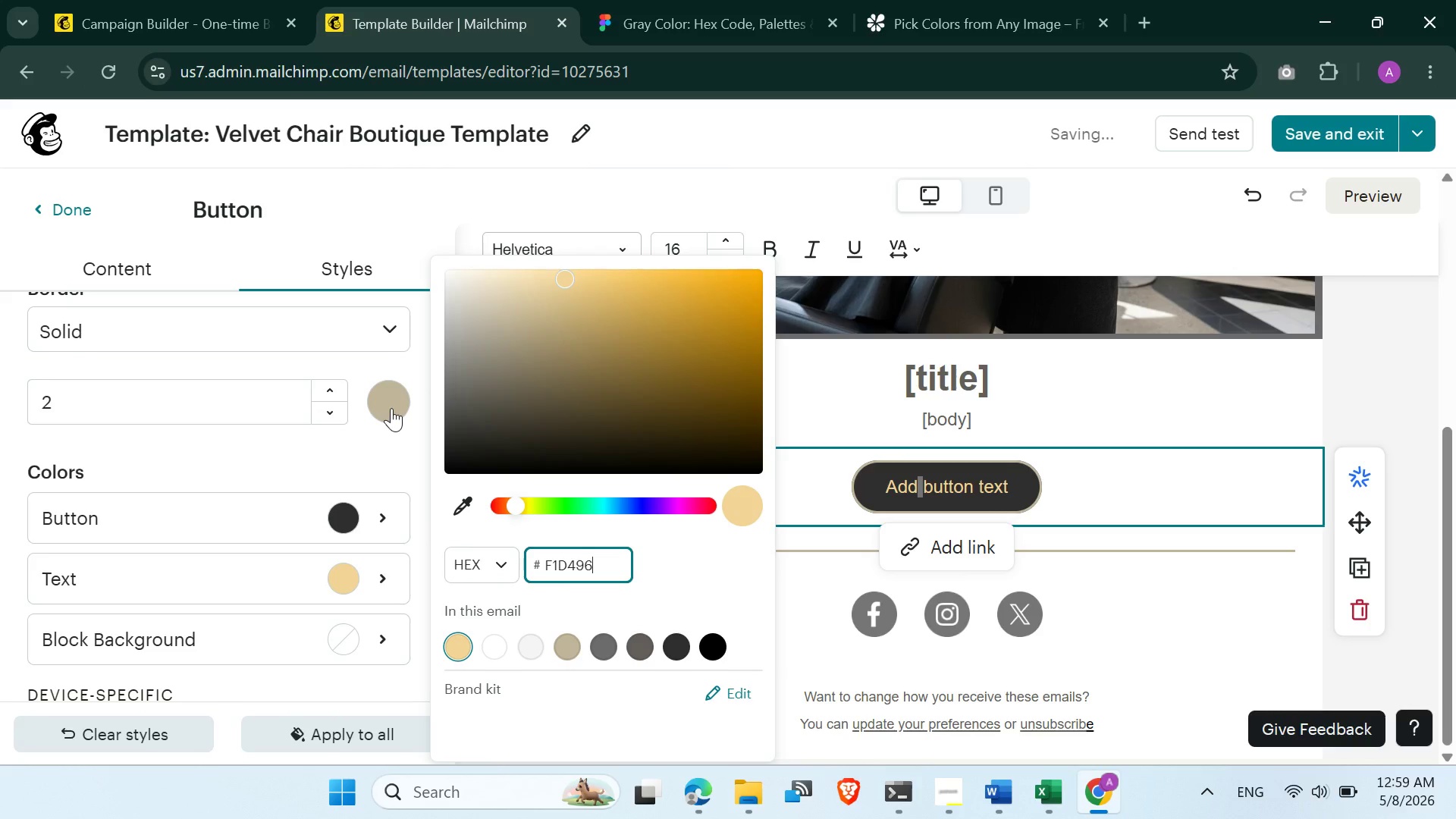 
left_click([383, 405])
 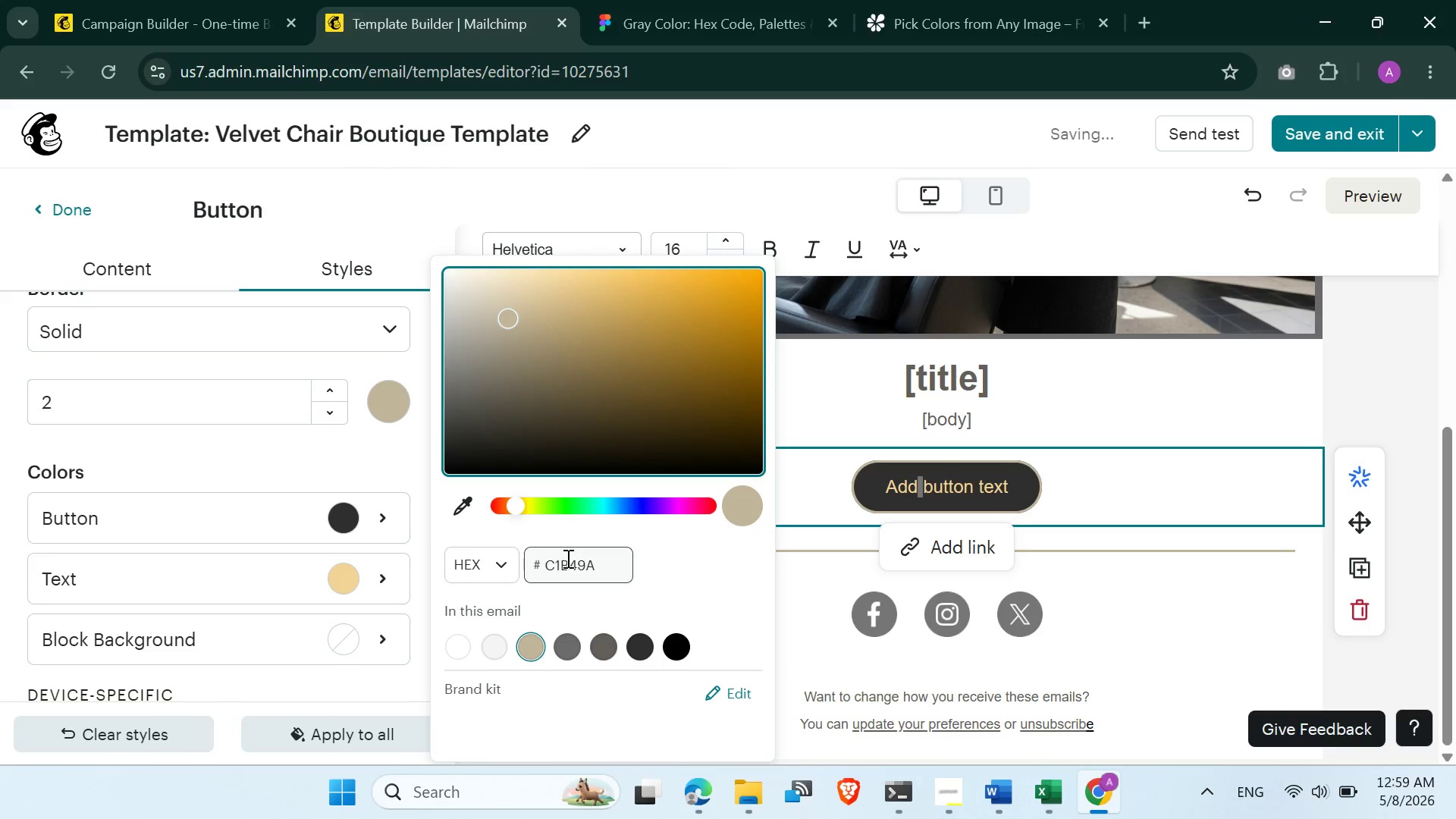 
double_click([568, 557])
 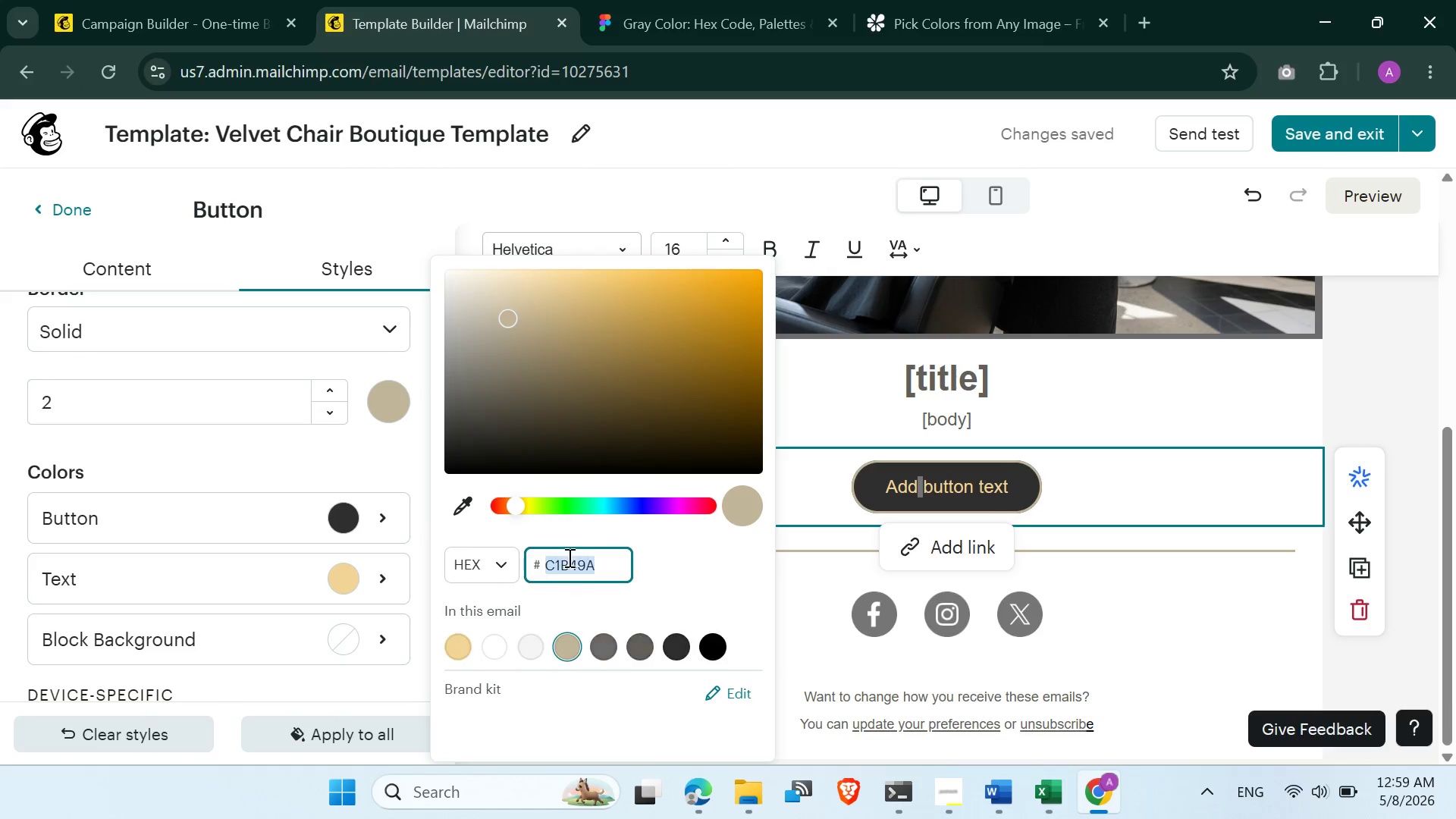 
right_click([568, 557])
 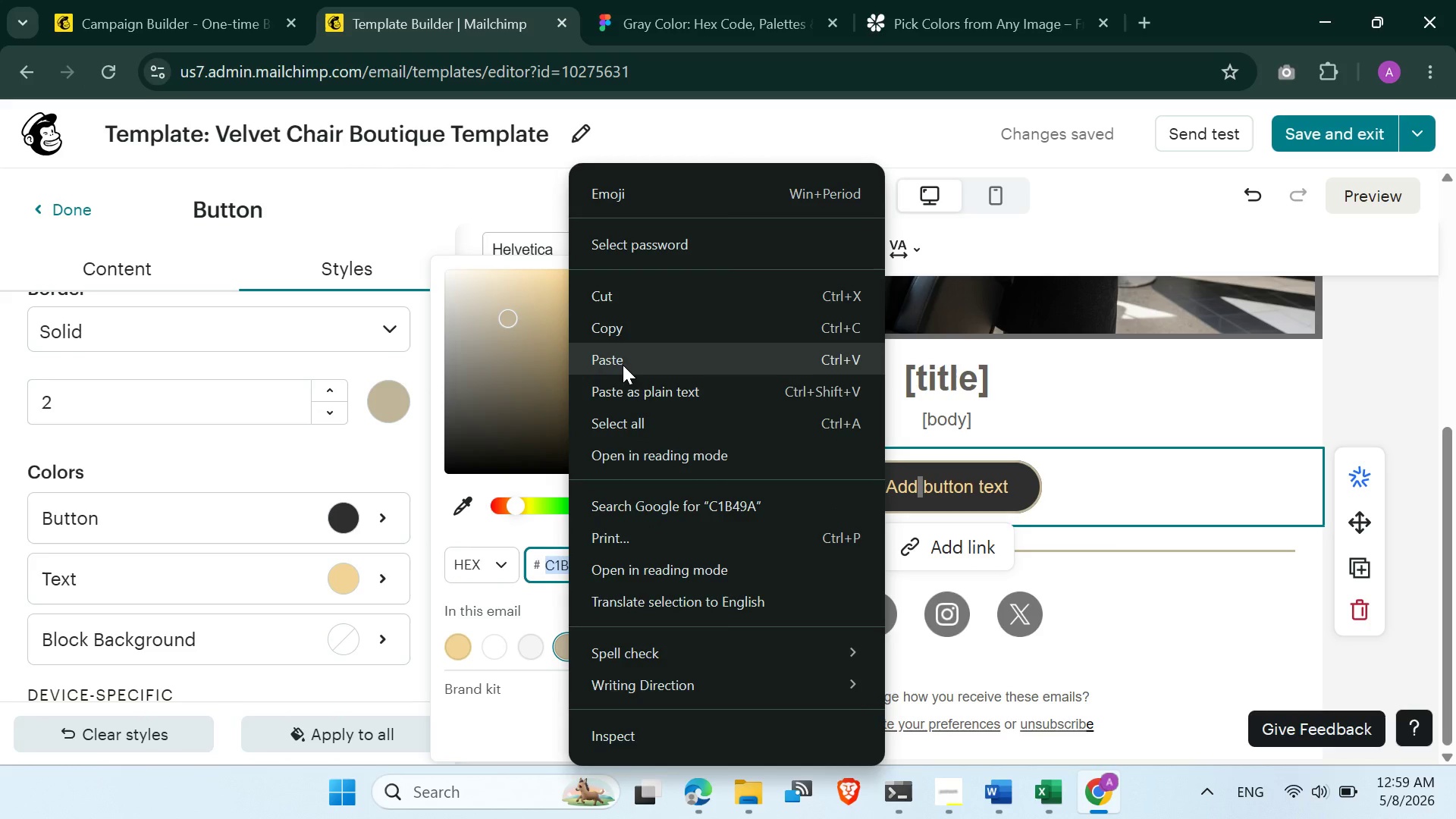 
left_click([622, 364])
 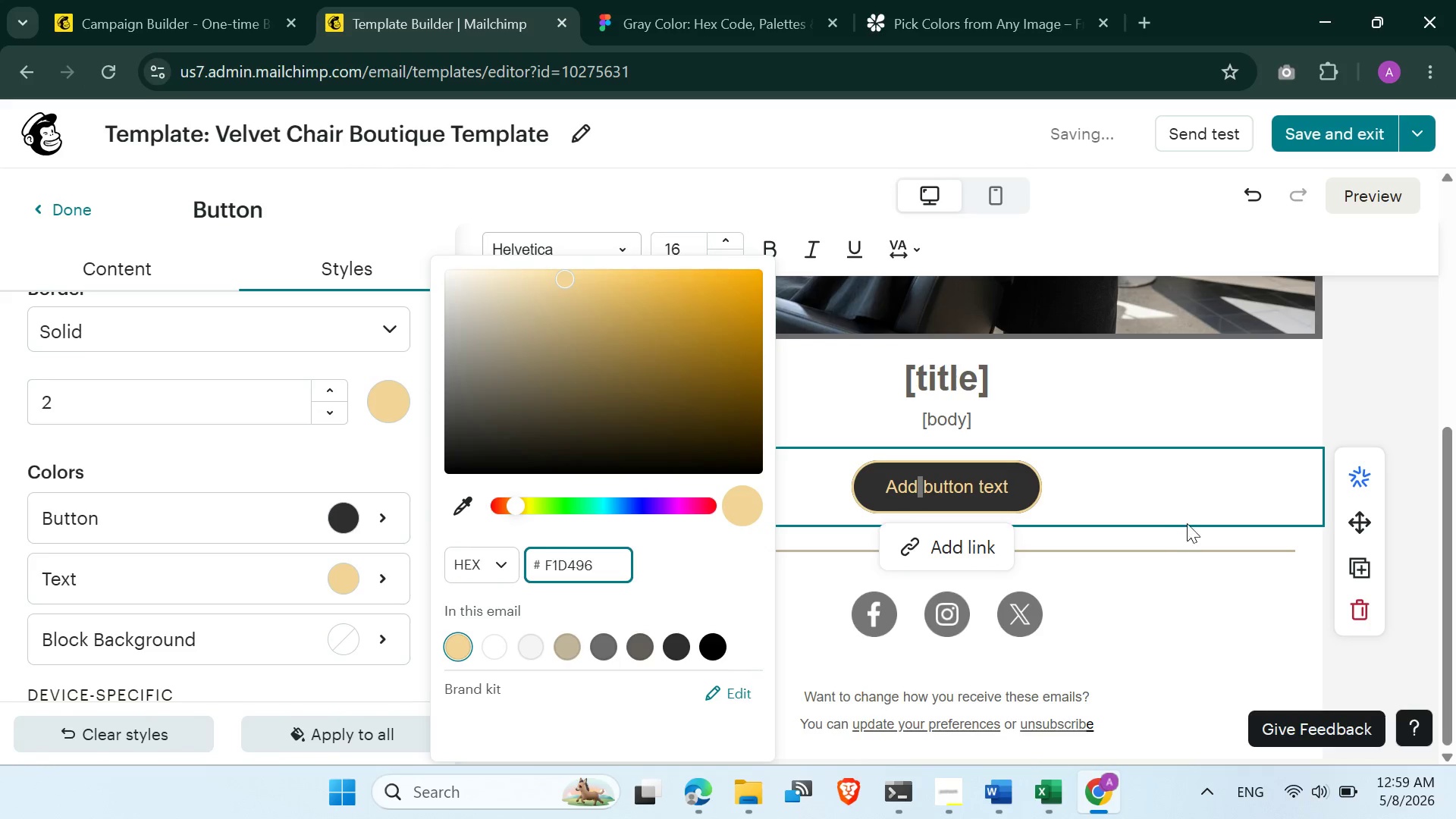 
left_click([1184, 517])
 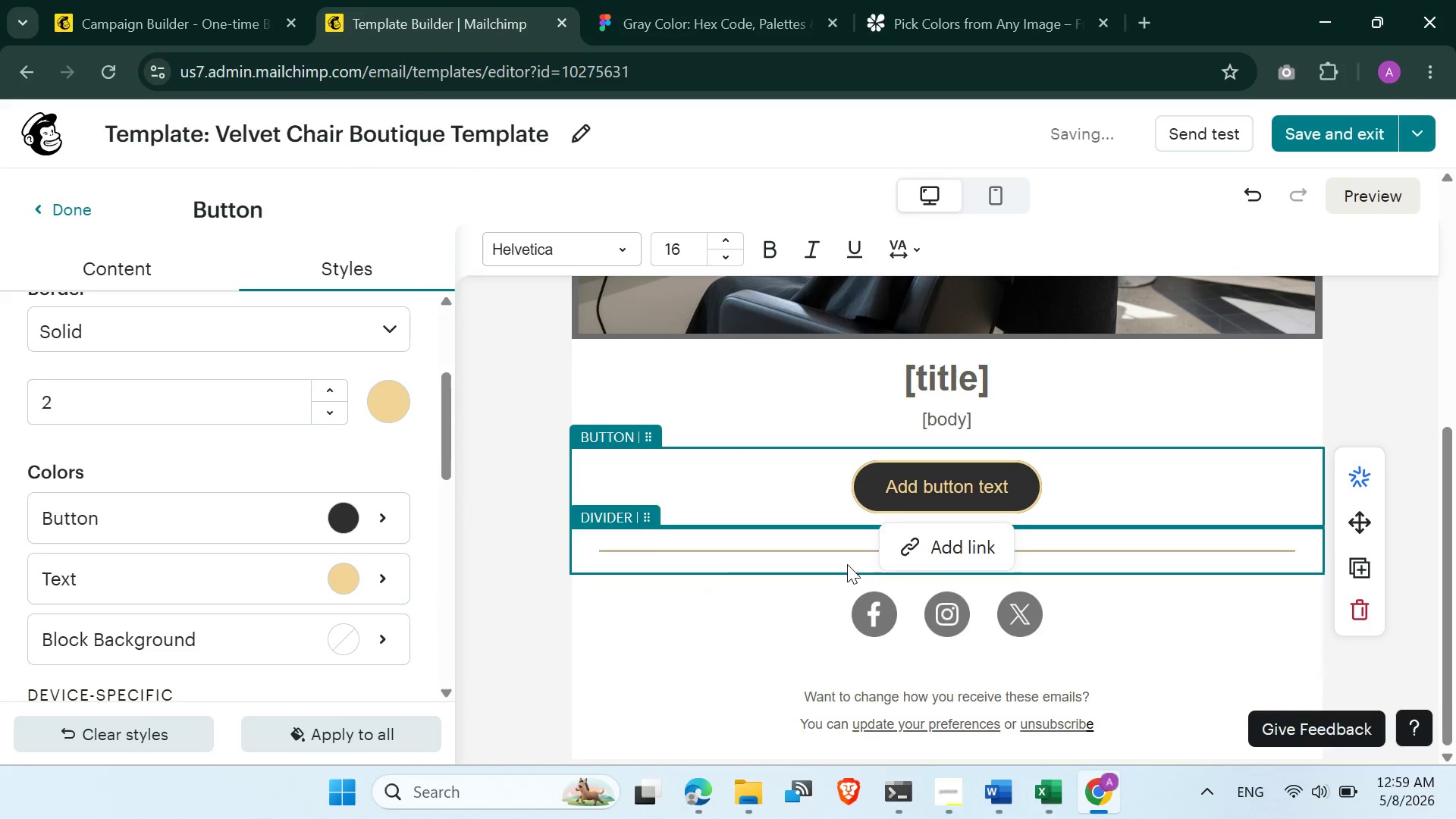 
left_click([779, 559])
 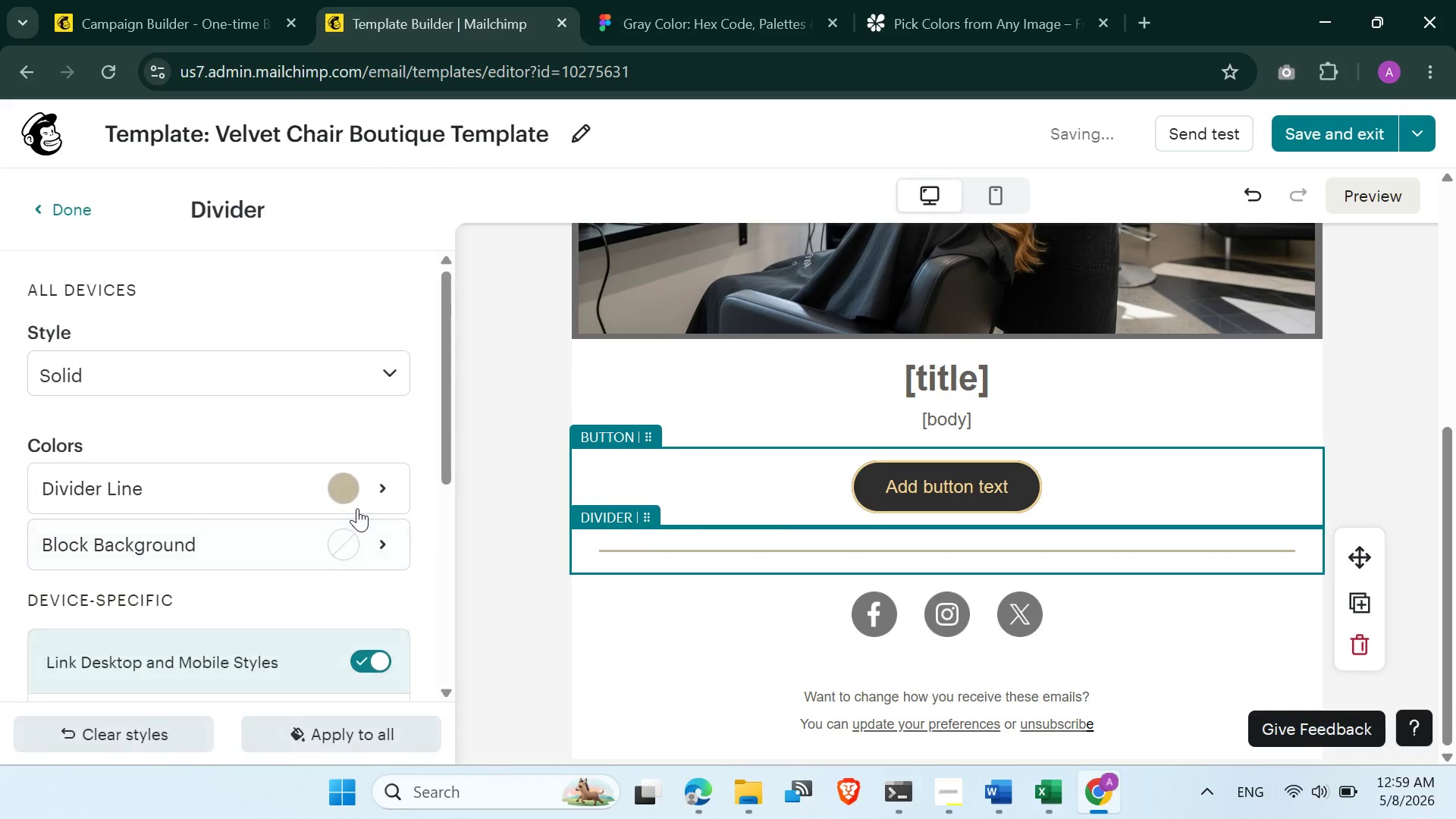 
left_click([345, 494])
 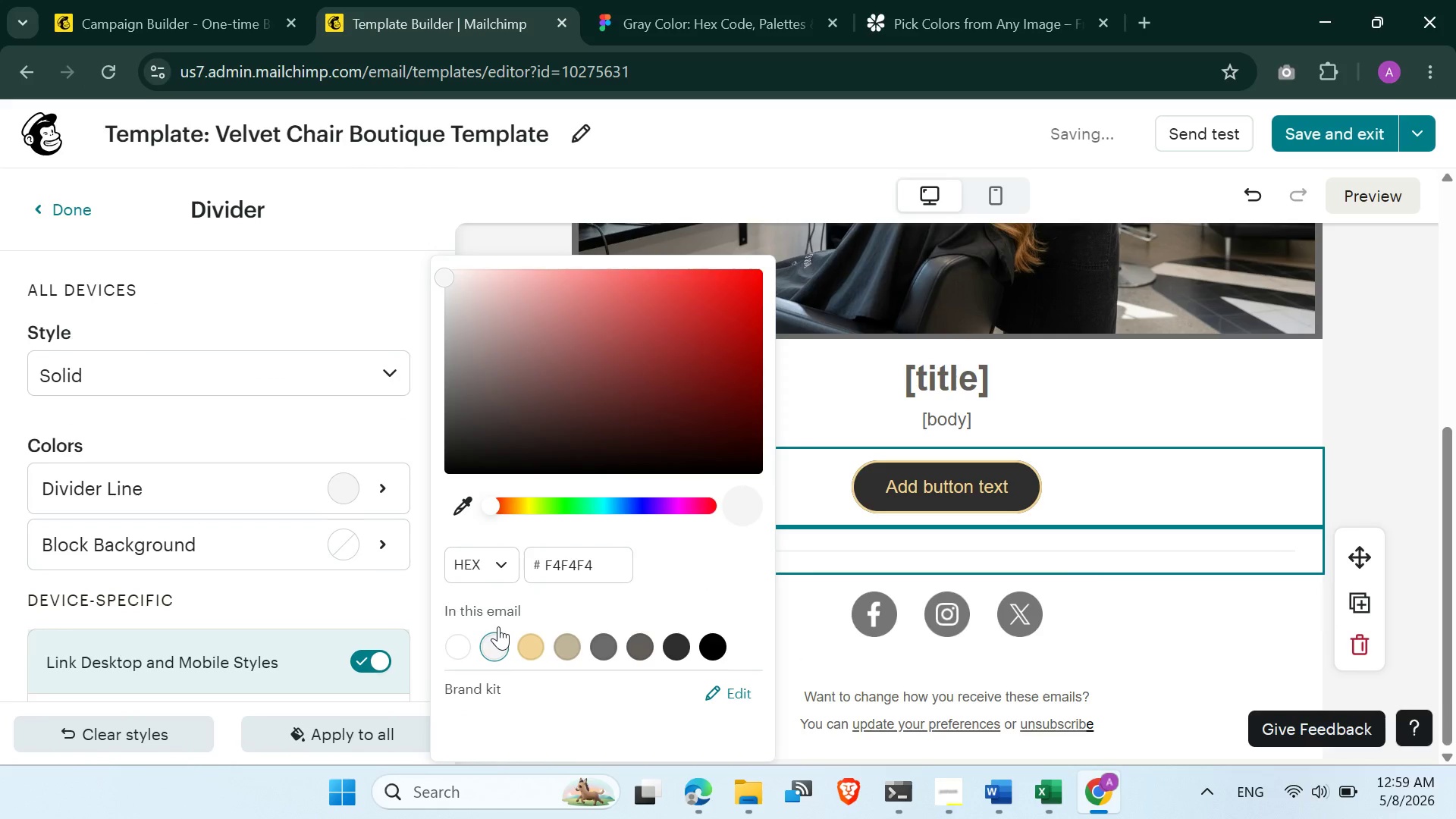 
scroll: coordinate [267, 562], scroll_direction: down, amount: 5.0
 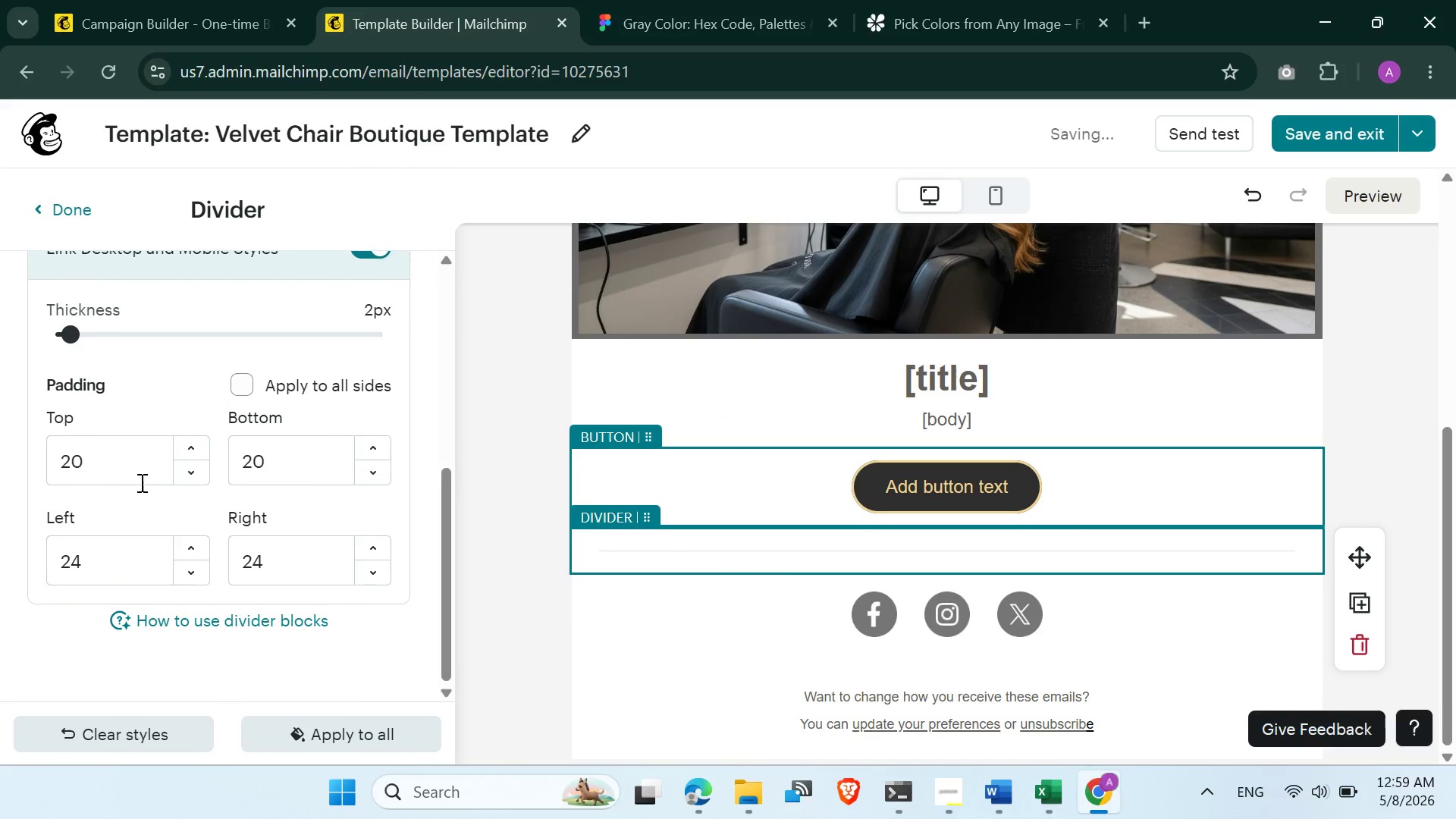 
left_click_drag(start_coordinate=[130, 477], to_coordinate=[45, 461])
 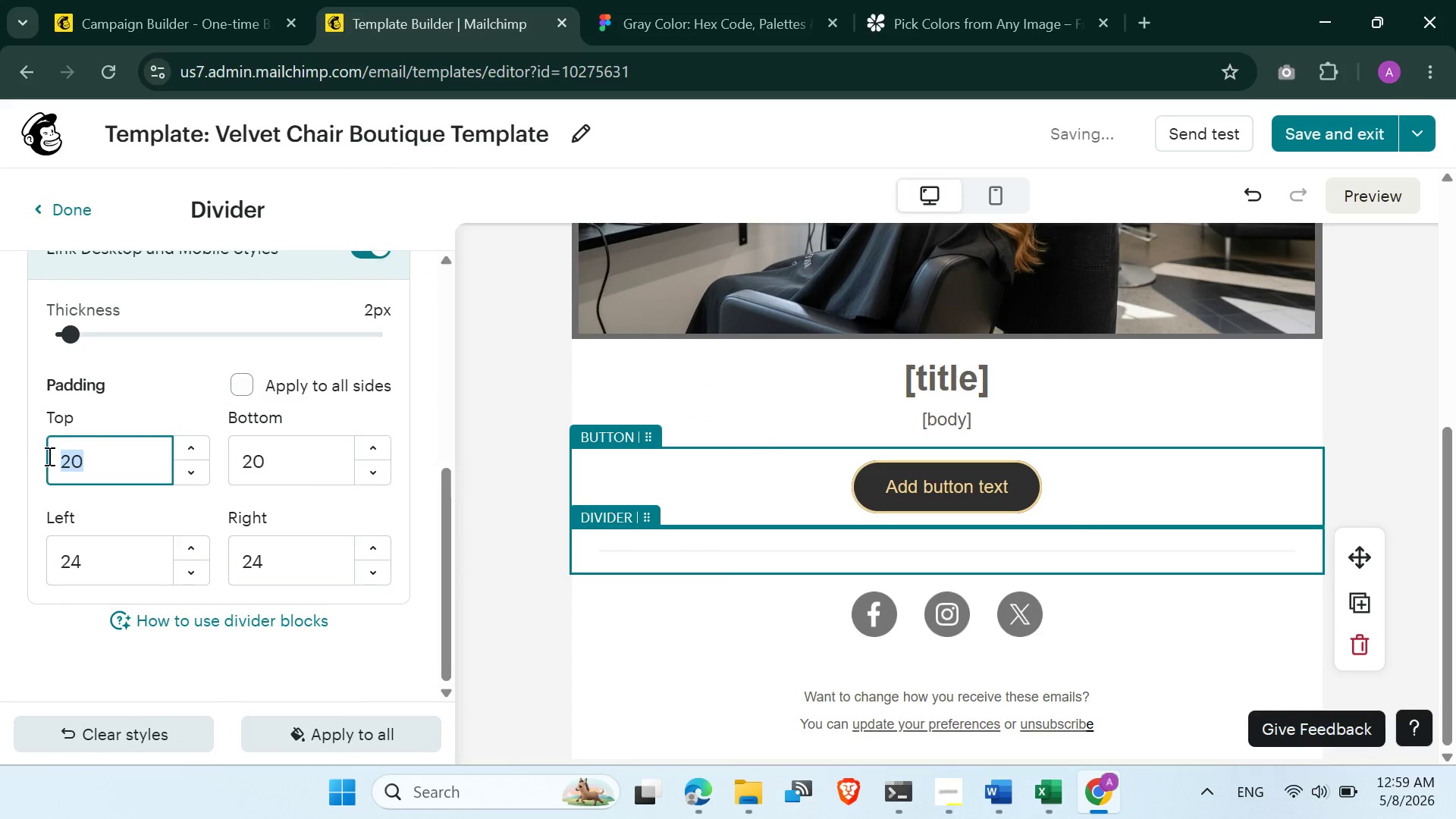 
key(5)
 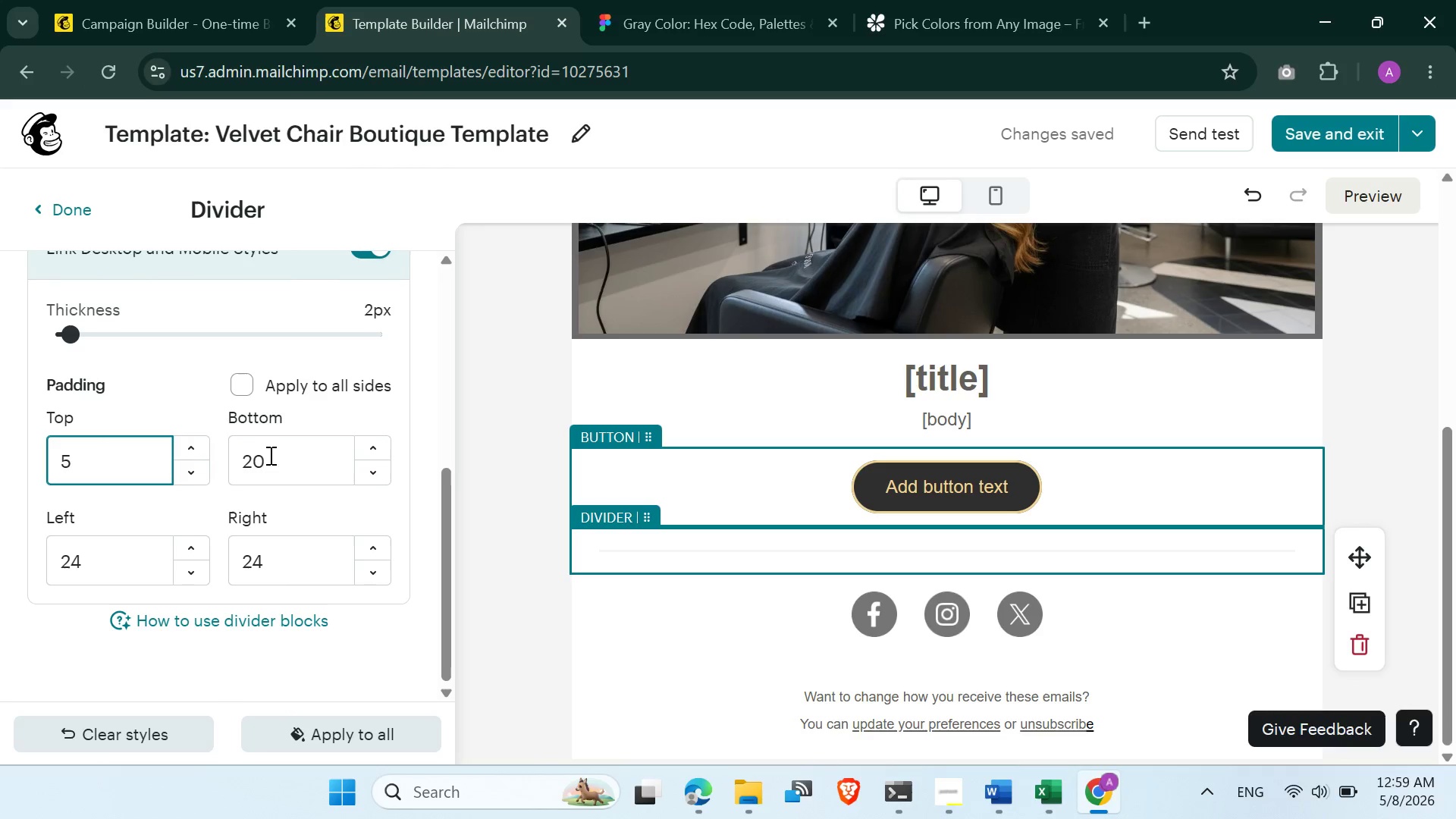 
left_click_drag(start_coordinate=[277, 457], to_coordinate=[238, 464])
 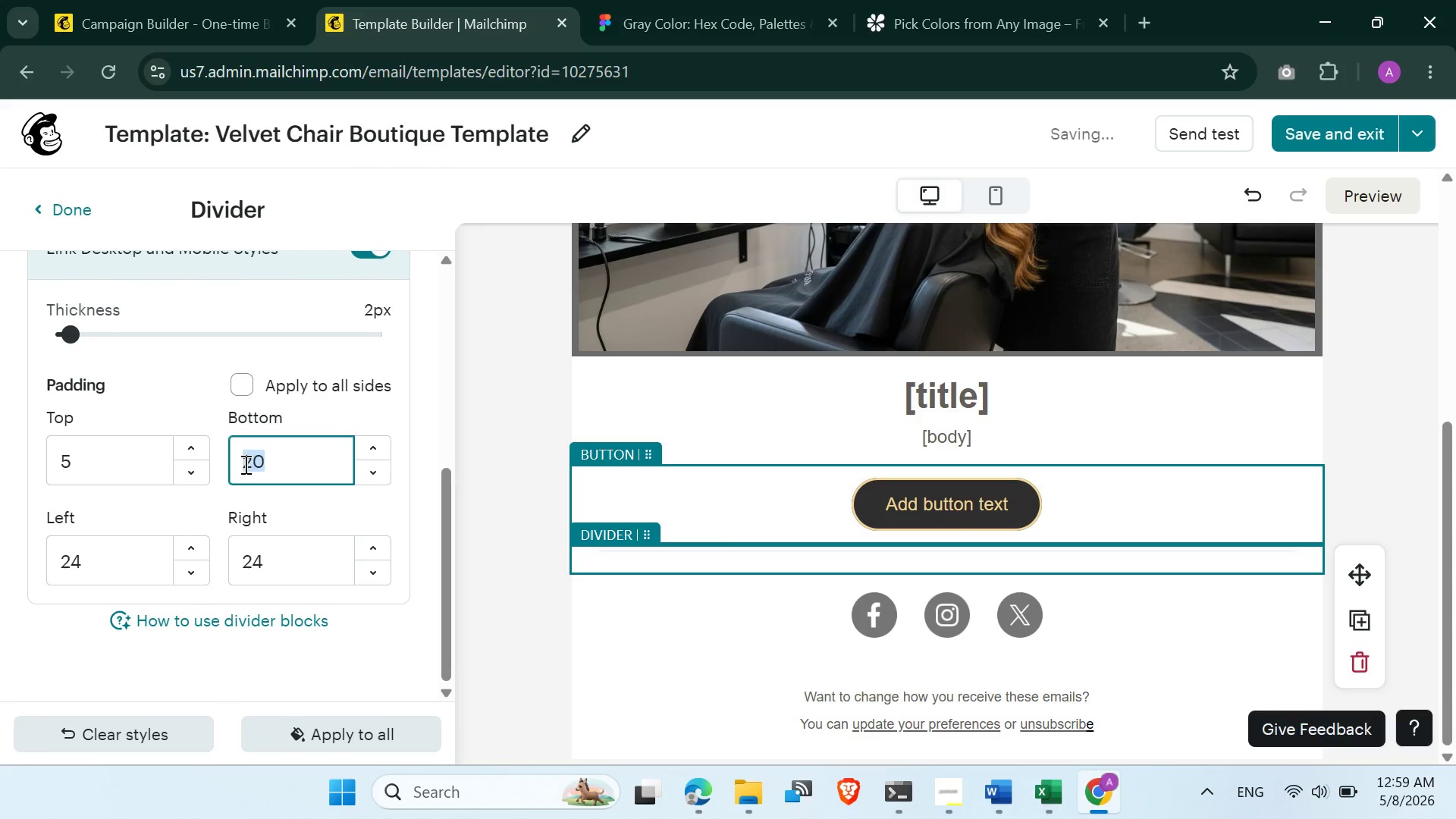 
key(5)
 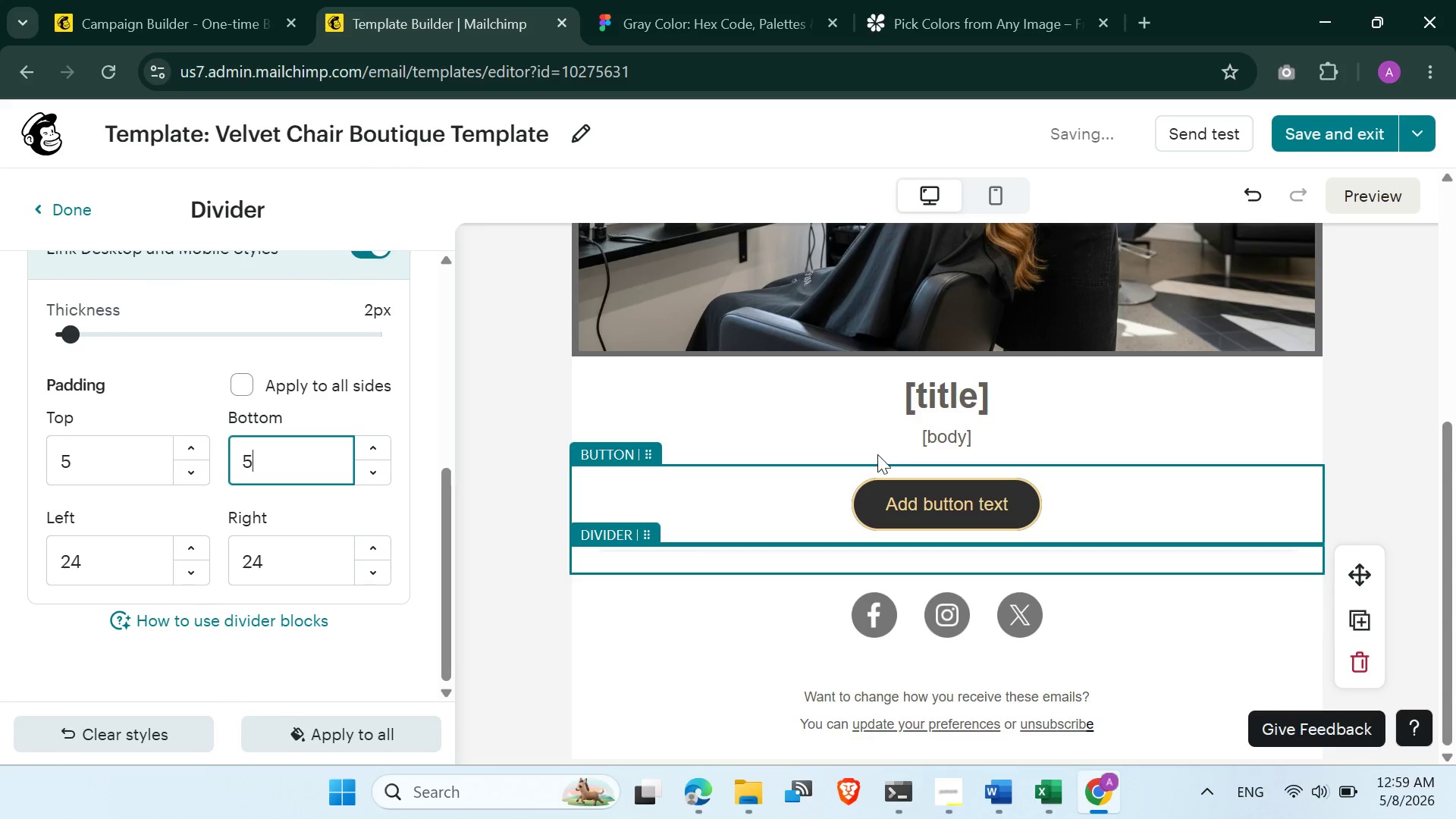 
scroll: coordinate [919, 505], scroll_direction: down, amount: 2.0
 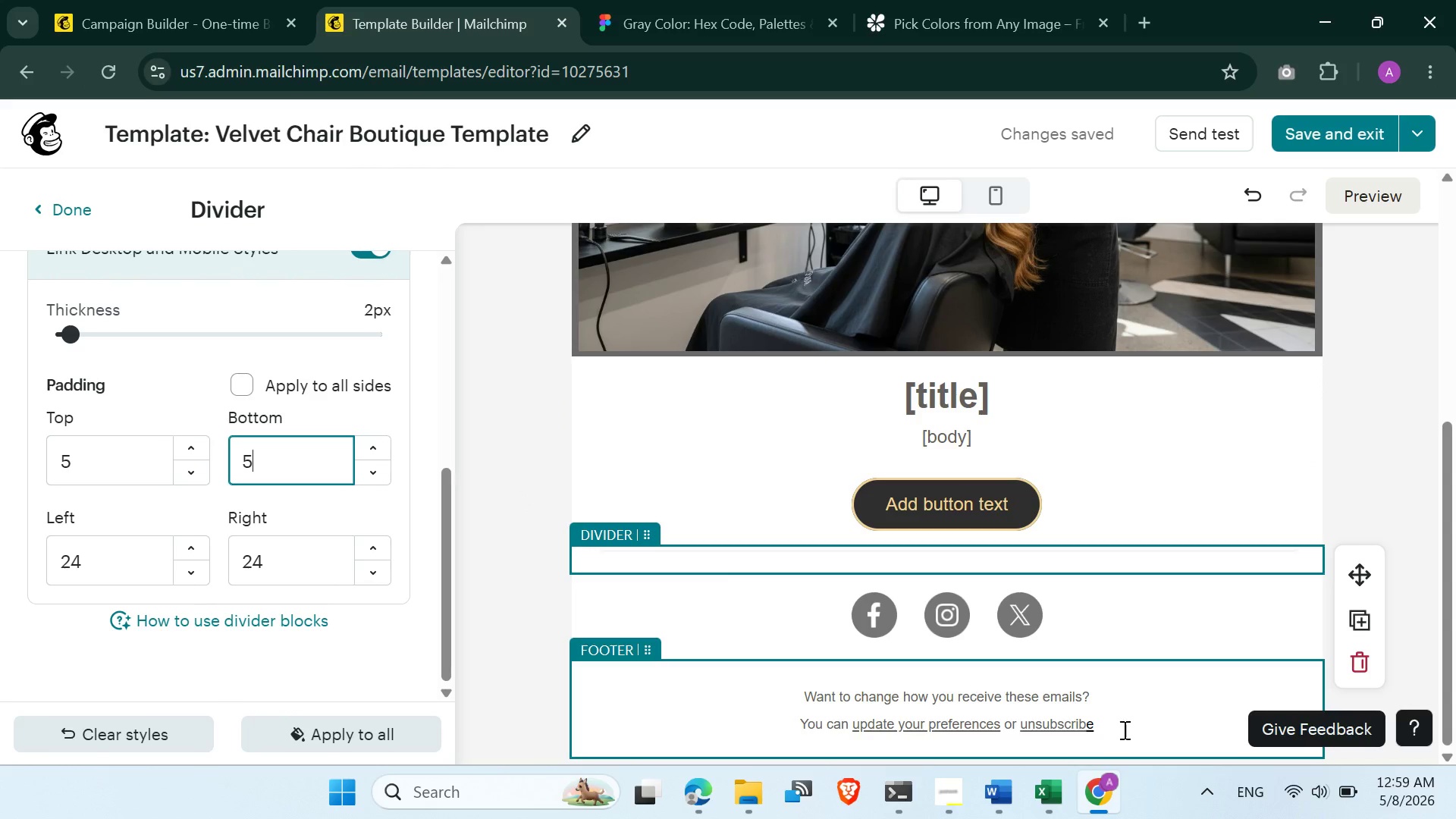 
left_click_drag(start_coordinate=[1123, 727], to_coordinate=[793, 696])
 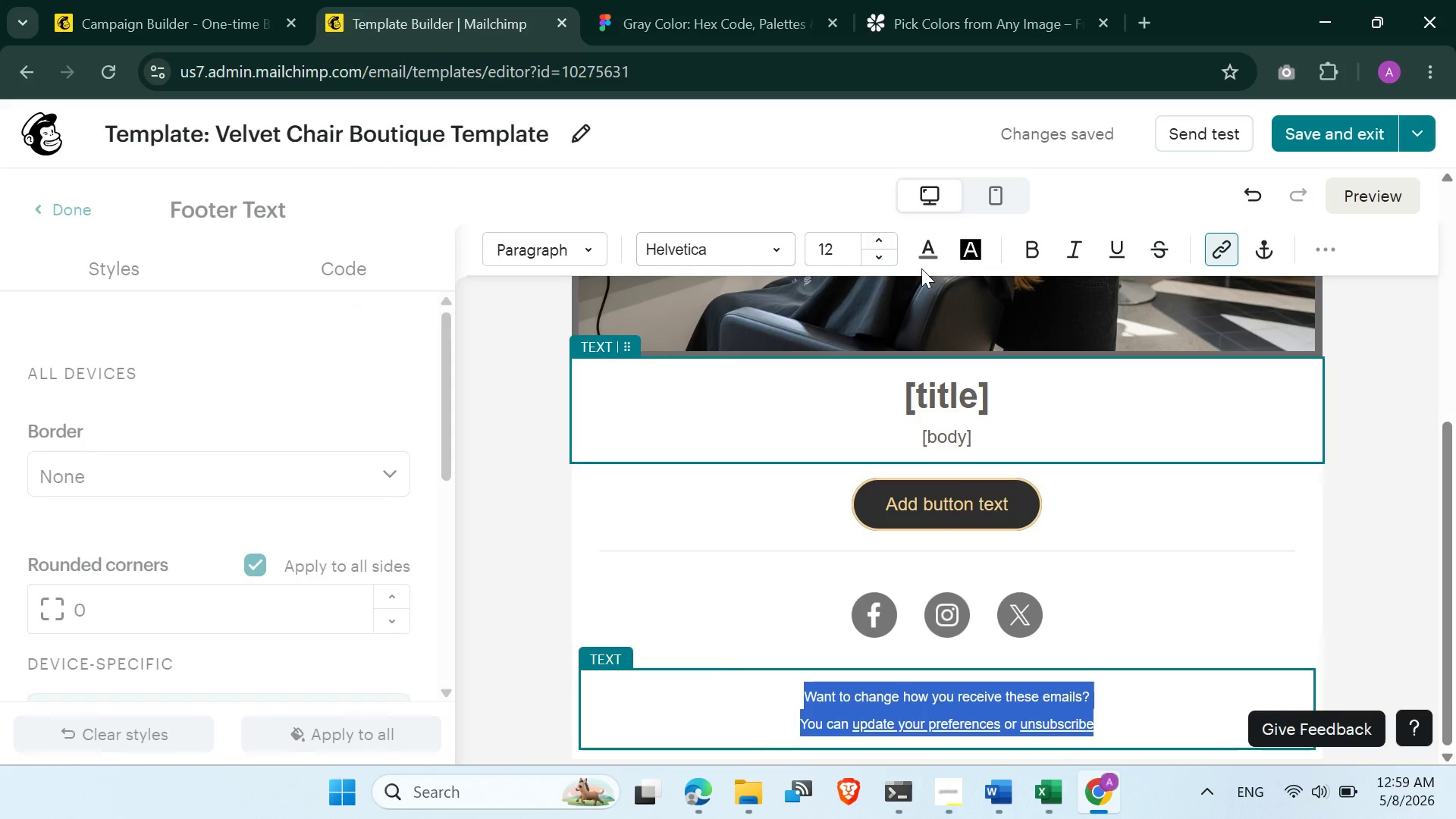 
left_click([929, 257])
 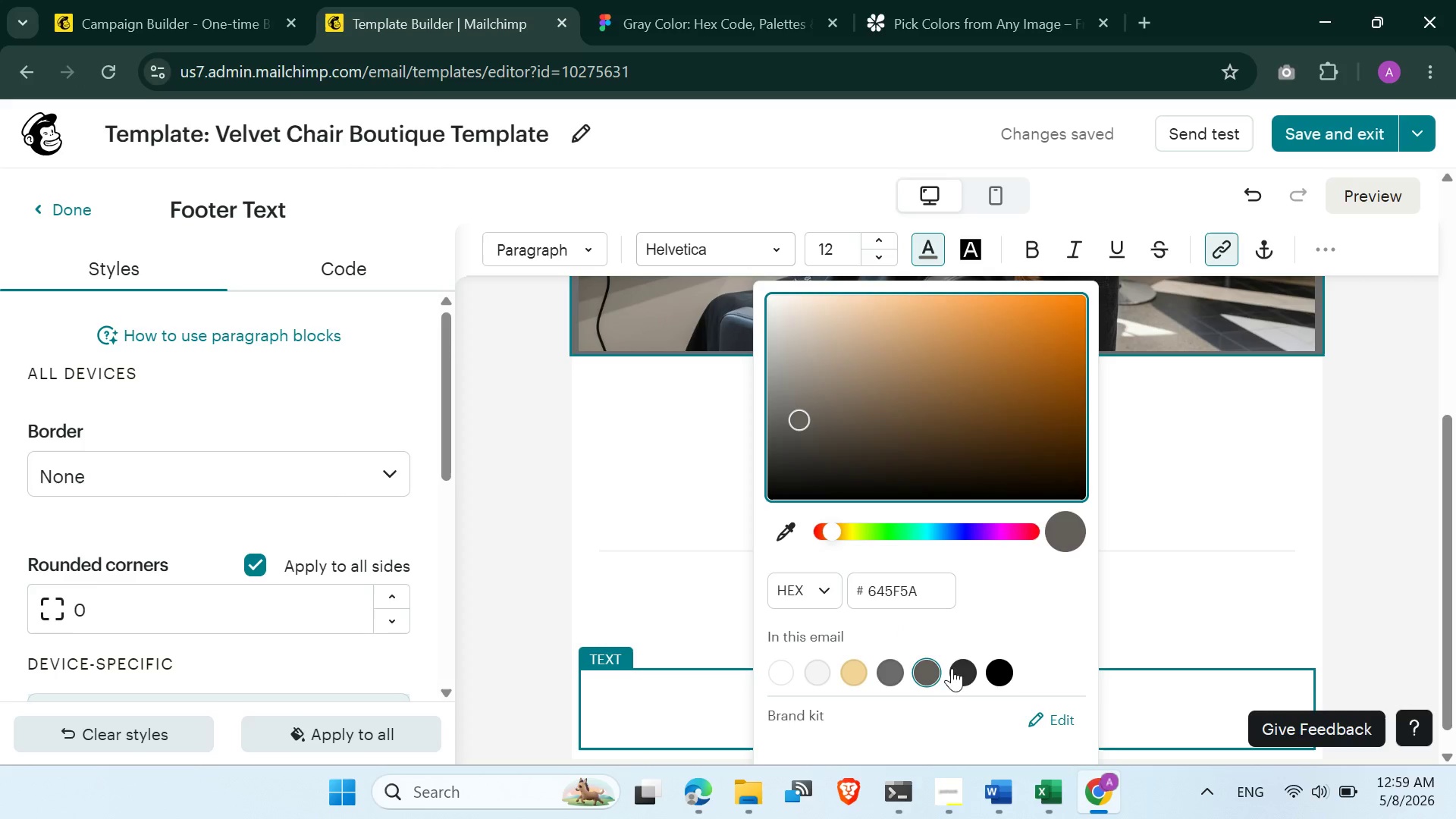 
left_click([964, 675])
 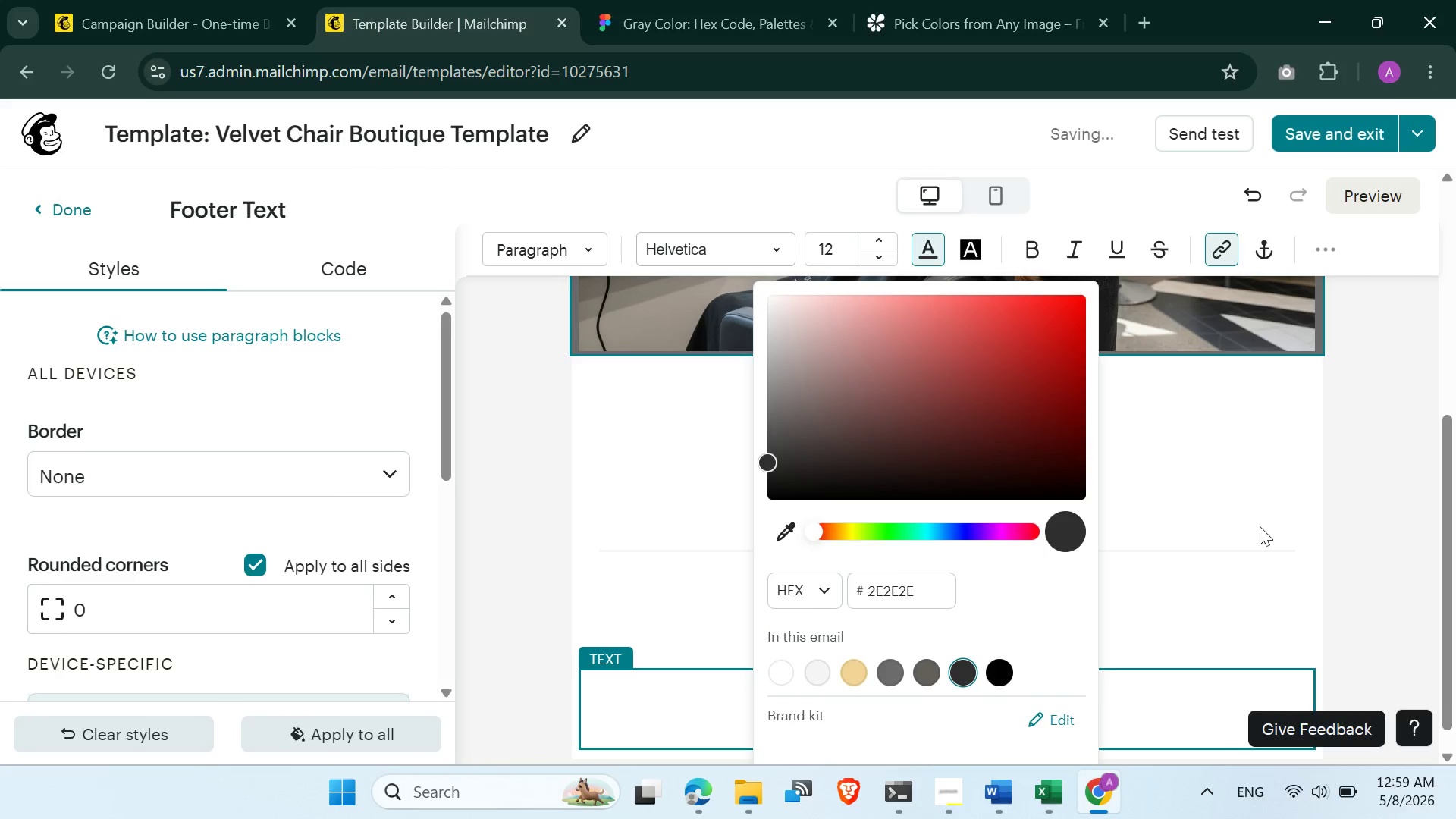 
left_click([1318, 483])
 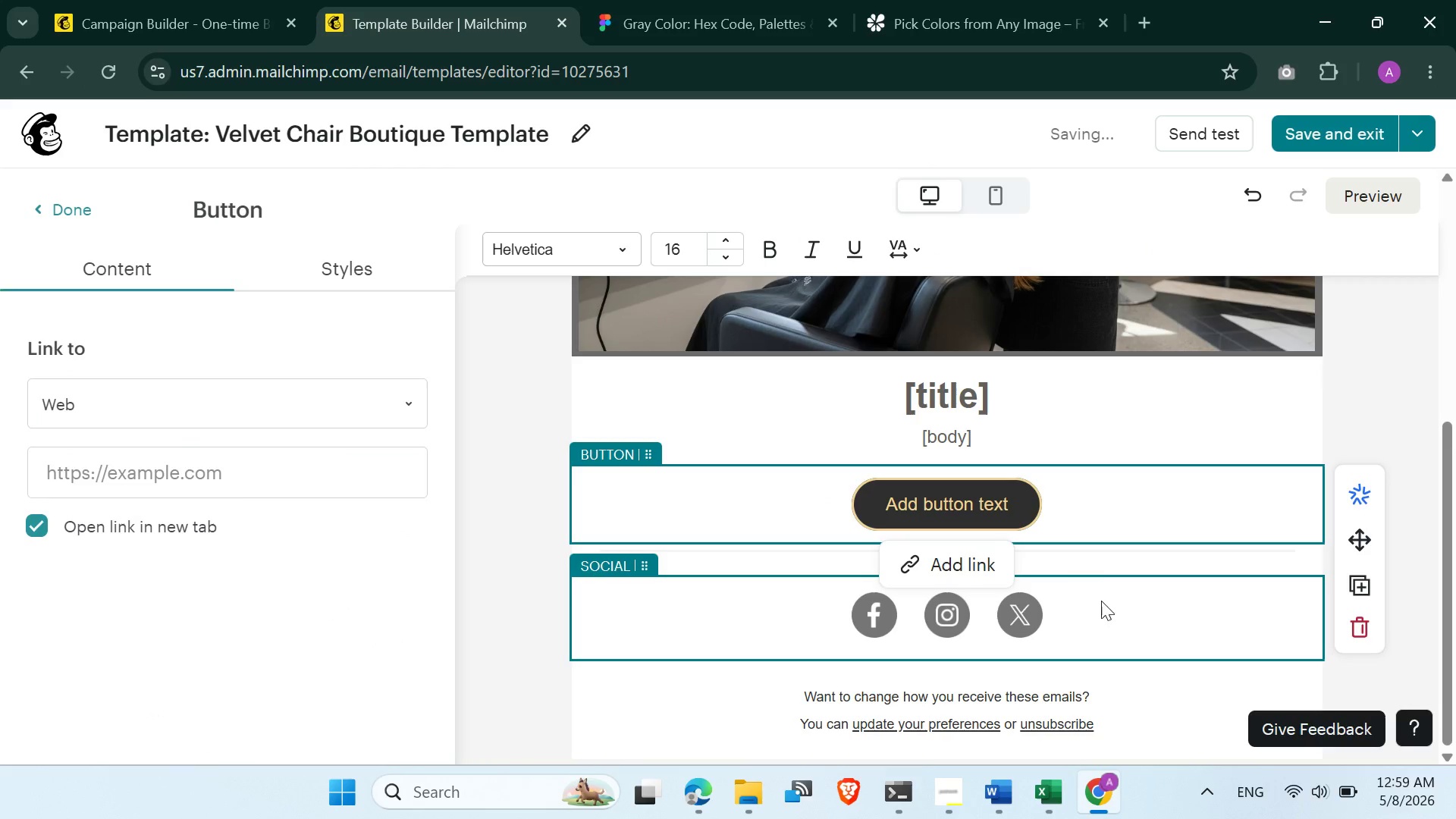 
left_click([1101, 565])
 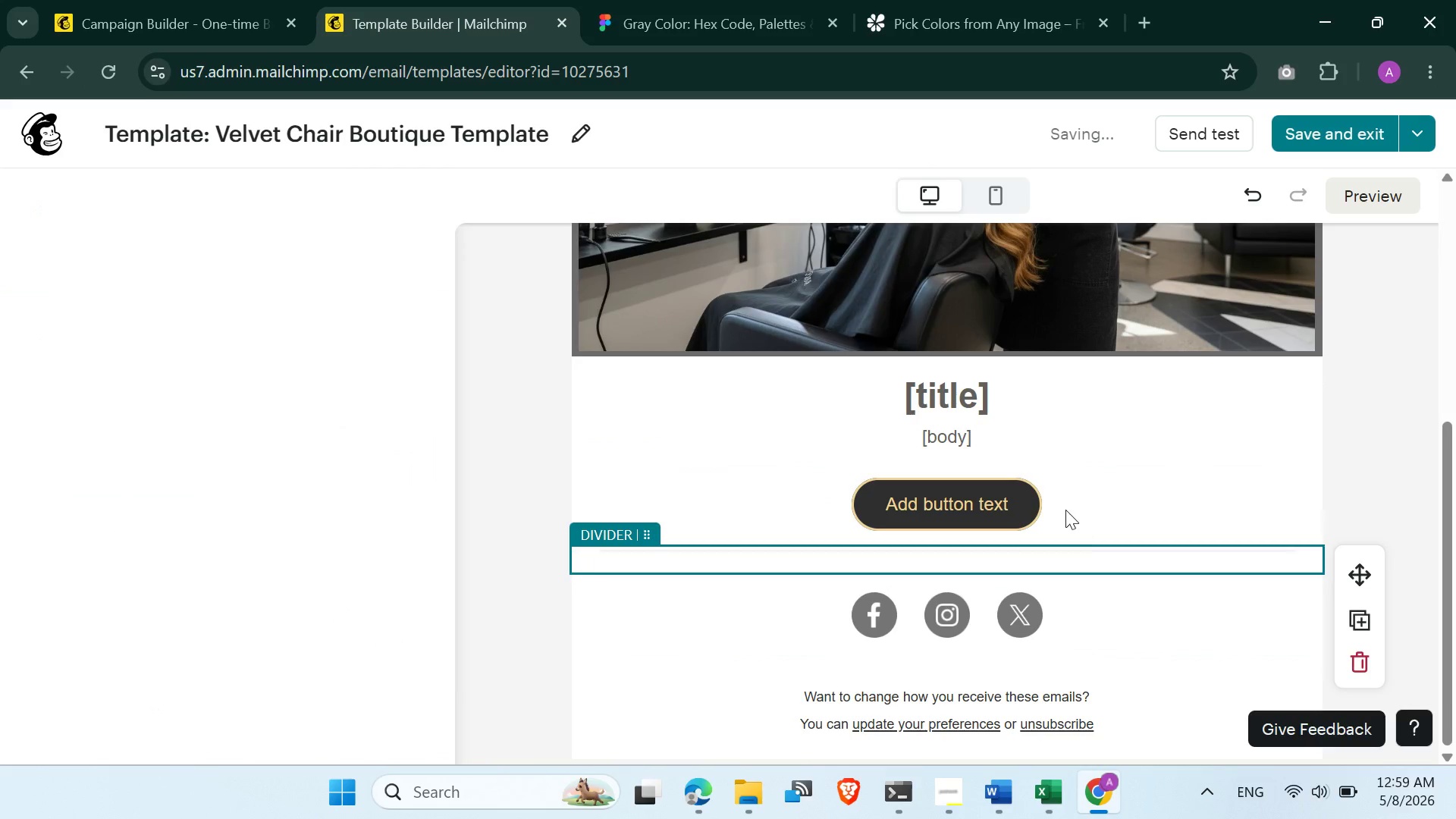 
scroll: coordinate [1068, 541], scroll_direction: up, amount: 2.0
 